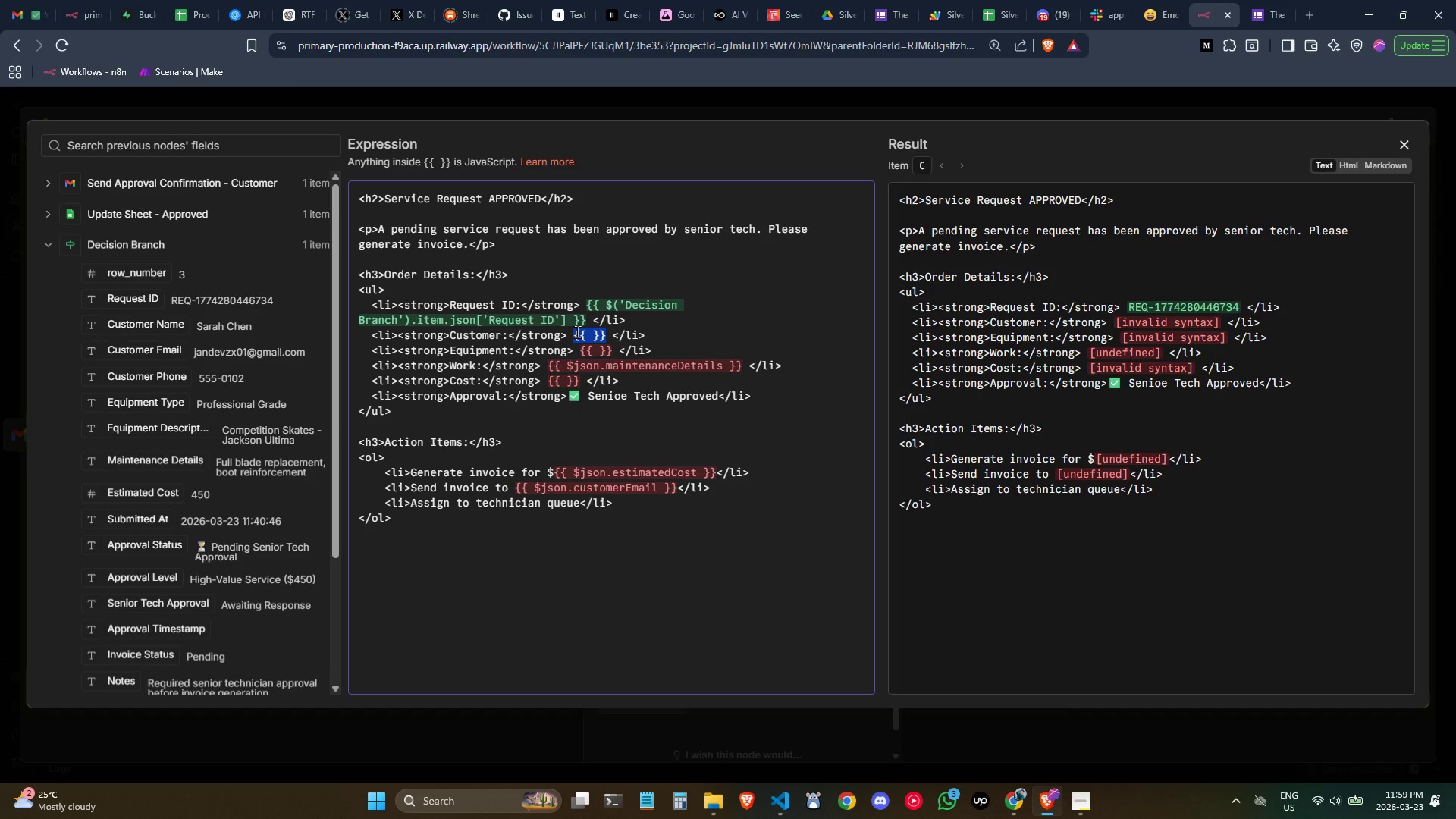 
key(Control+ControlLeft)
 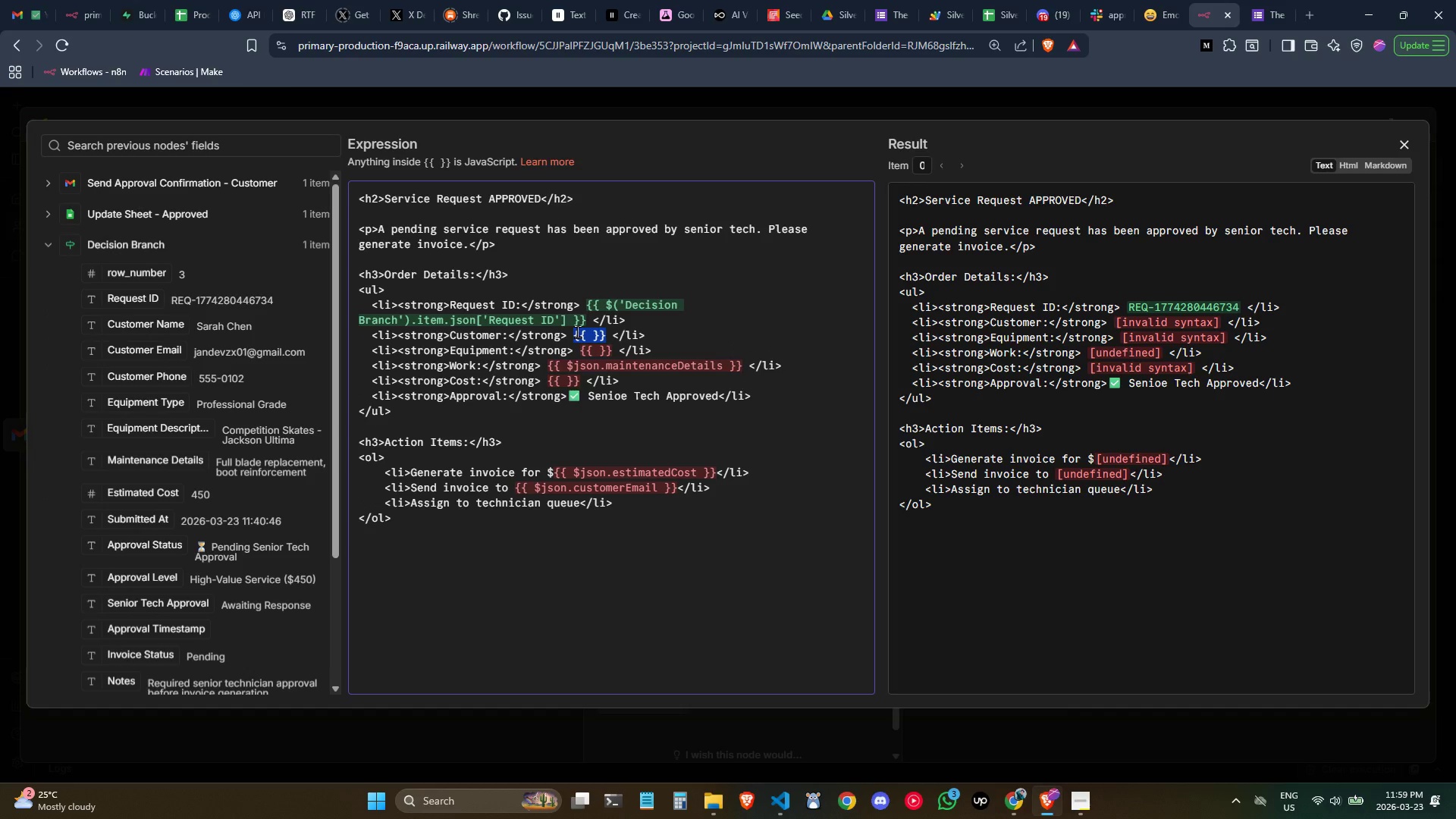 
key(Backspace)
 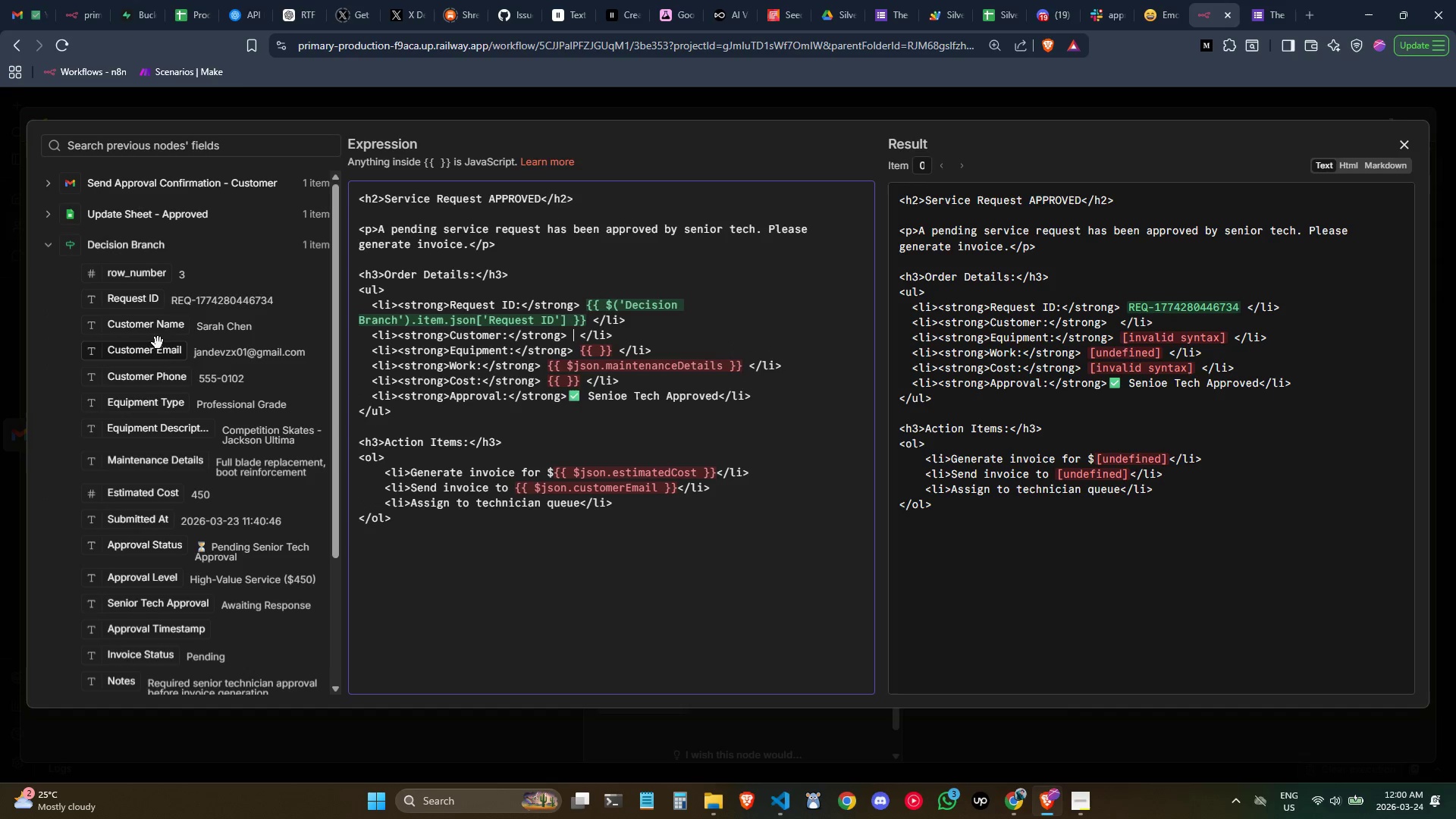 
left_click_drag(start_coordinate=[144, 328], to_coordinate=[574, 341])
 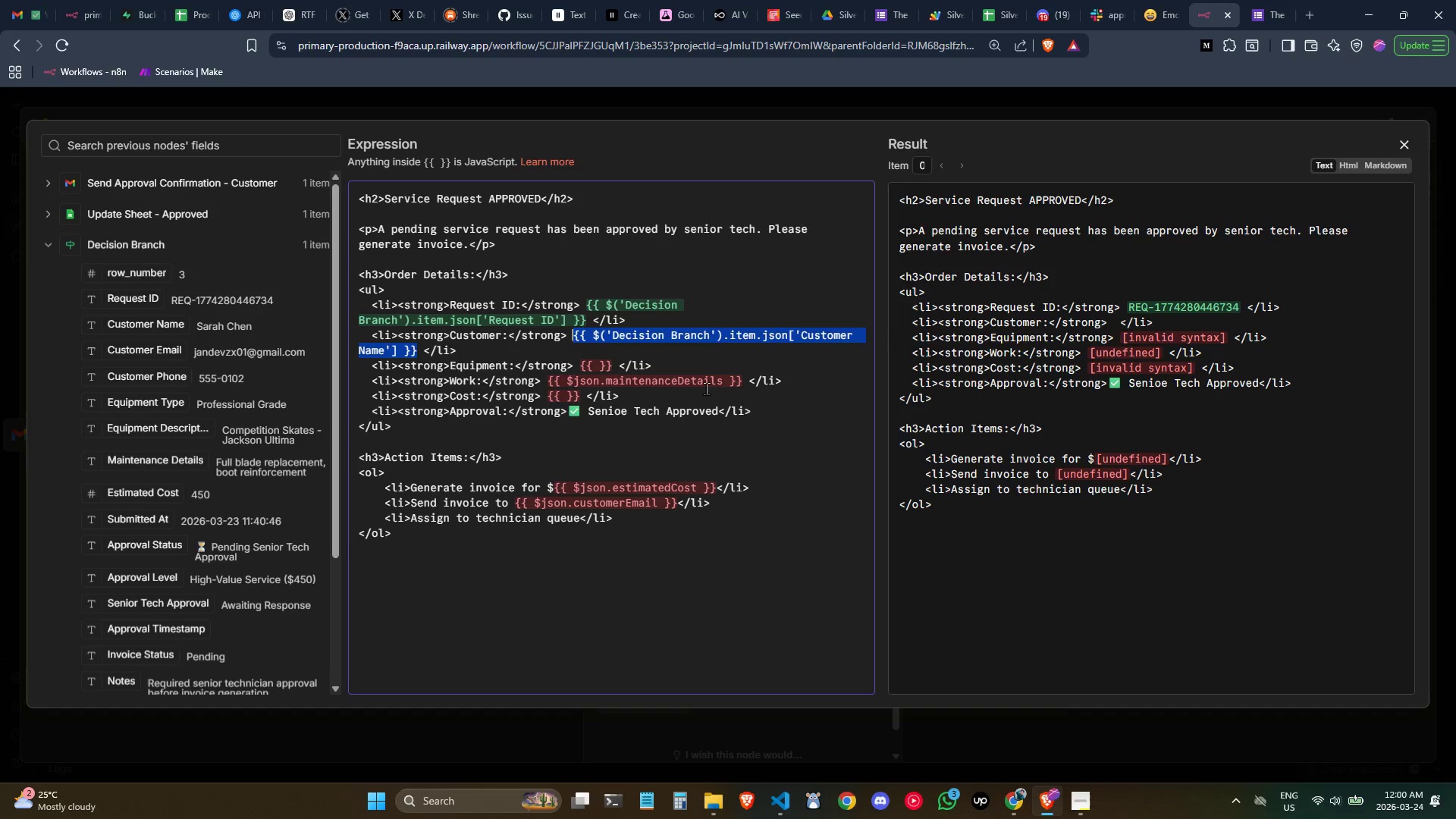 
left_click([704, 384])
 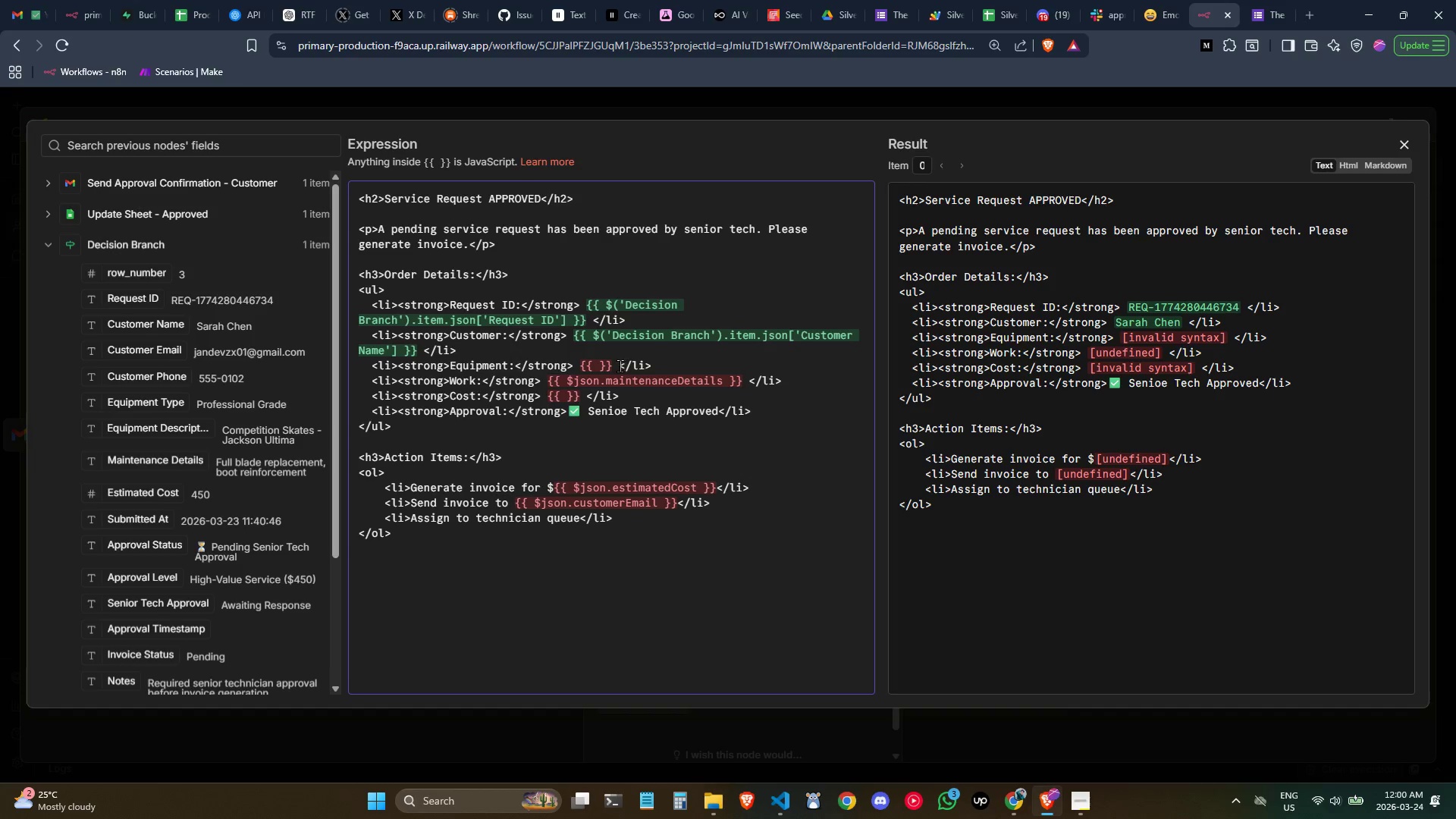 
left_click_drag(start_coordinate=[615, 362], to_coordinate=[582, 362])
 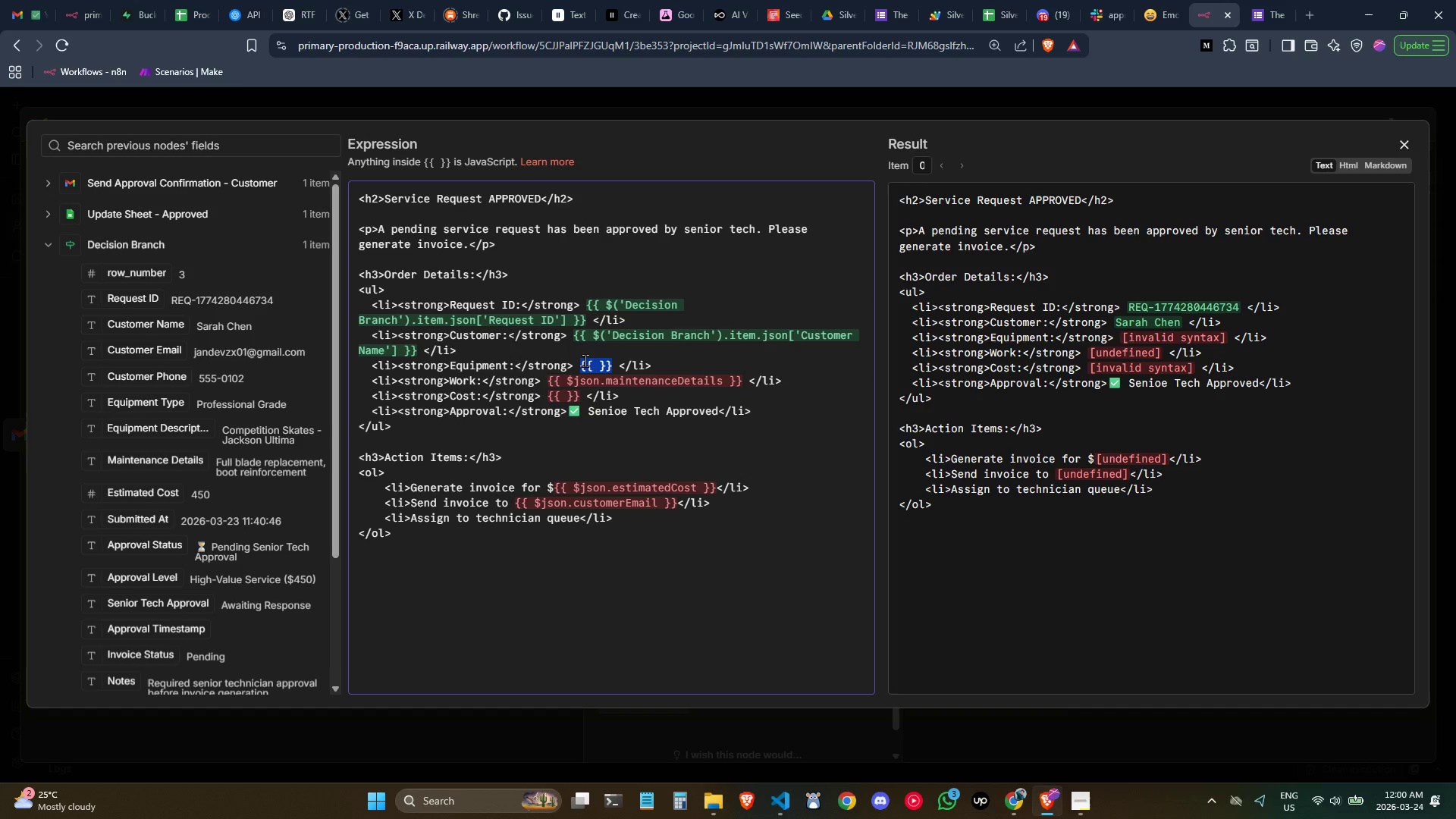 
key(Backspace)
 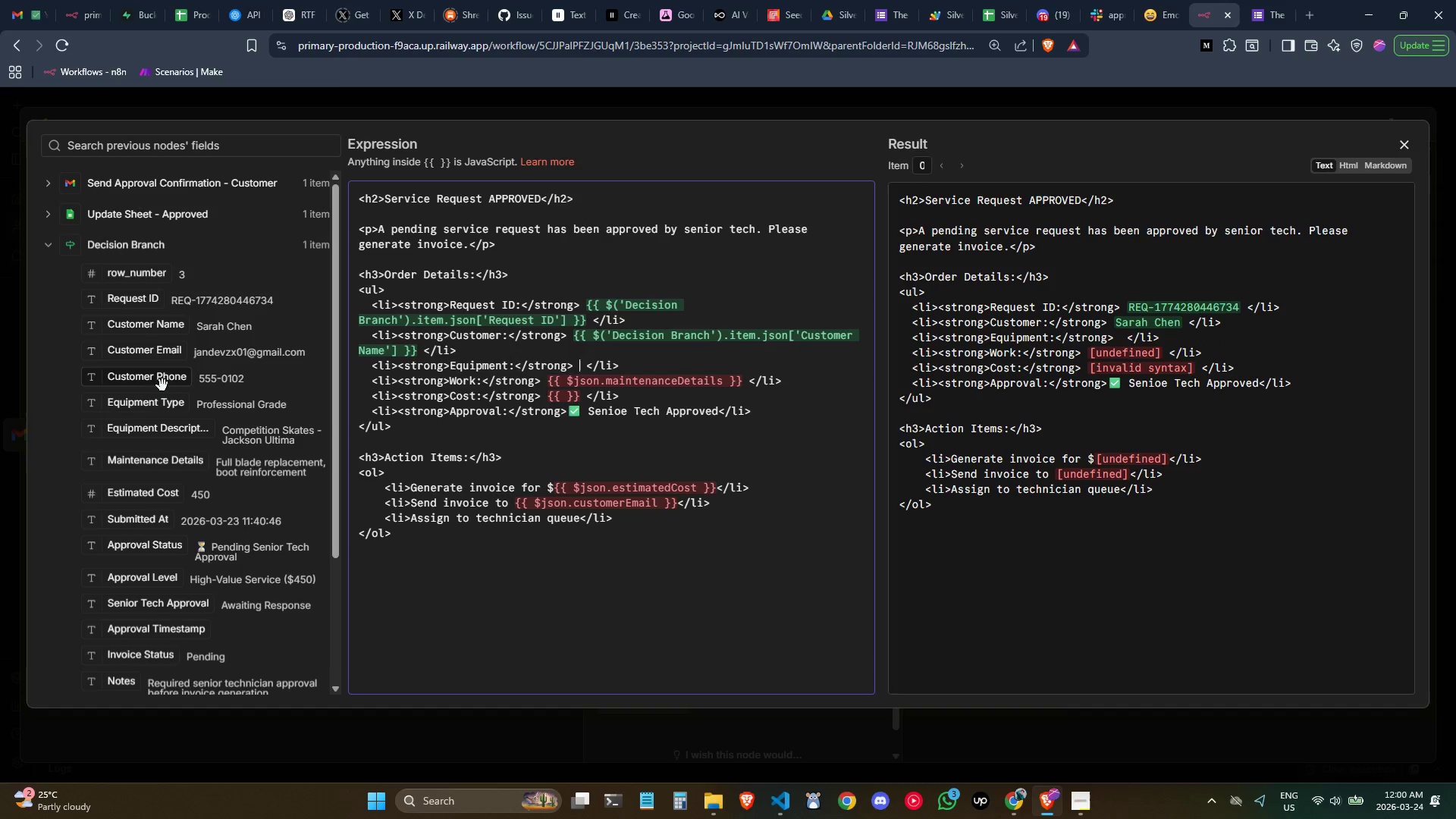 
left_click_drag(start_coordinate=[164, 406], to_coordinate=[581, 370])
 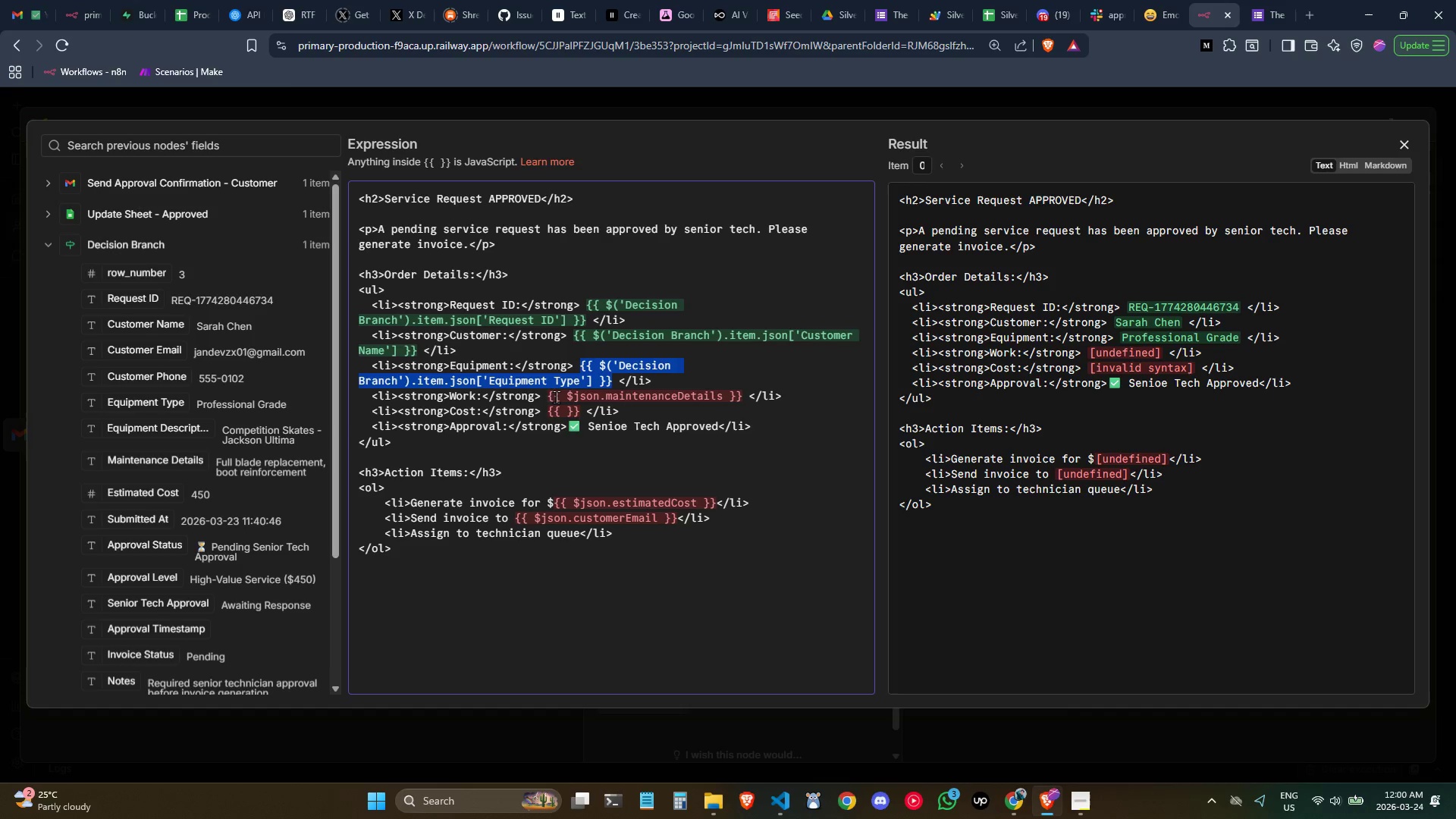 
left_click_drag(start_coordinate=[550, 394], to_coordinate=[744, 397])
 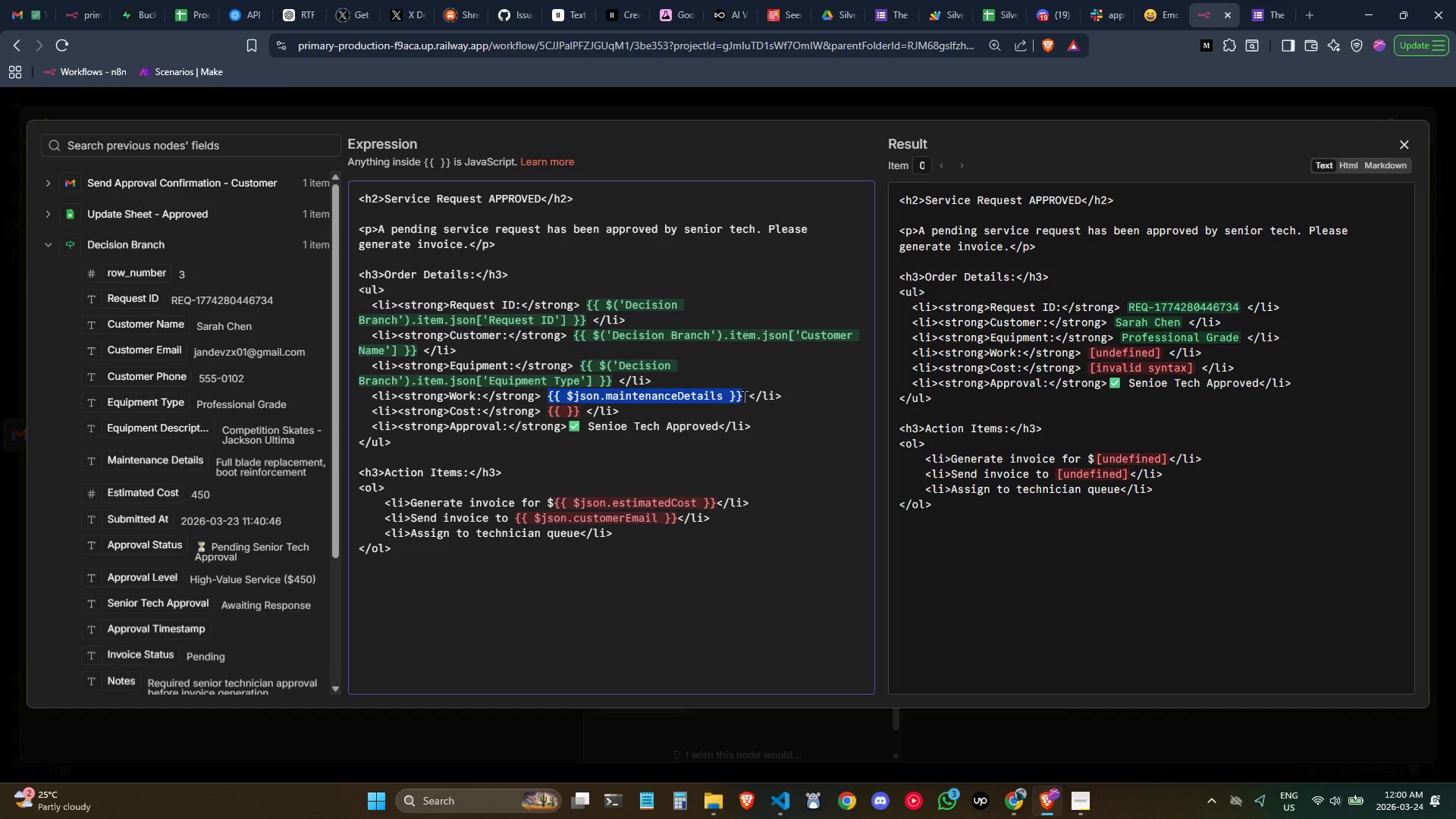 
key(Backspace)
 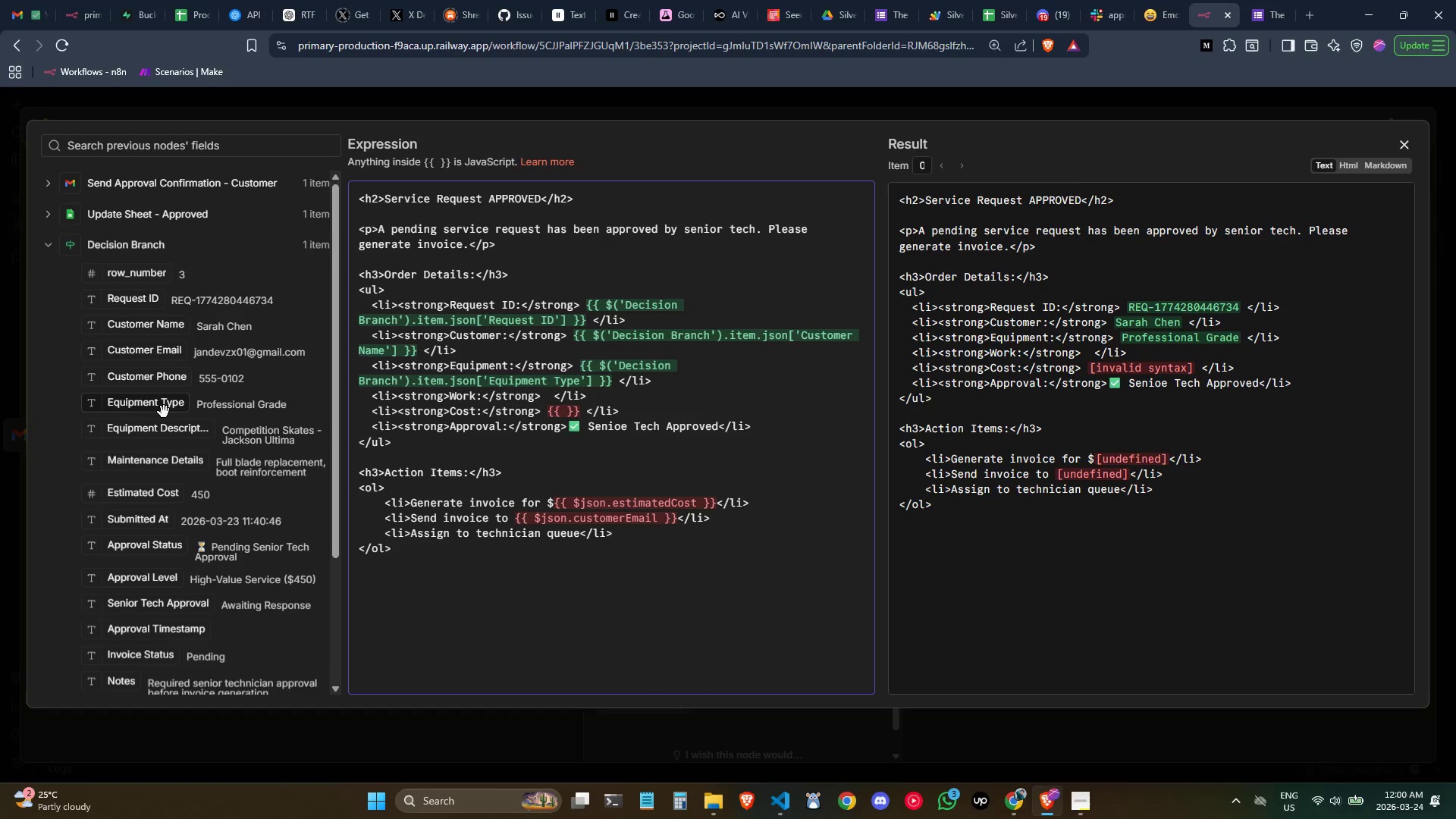 
left_click([676, 392])
 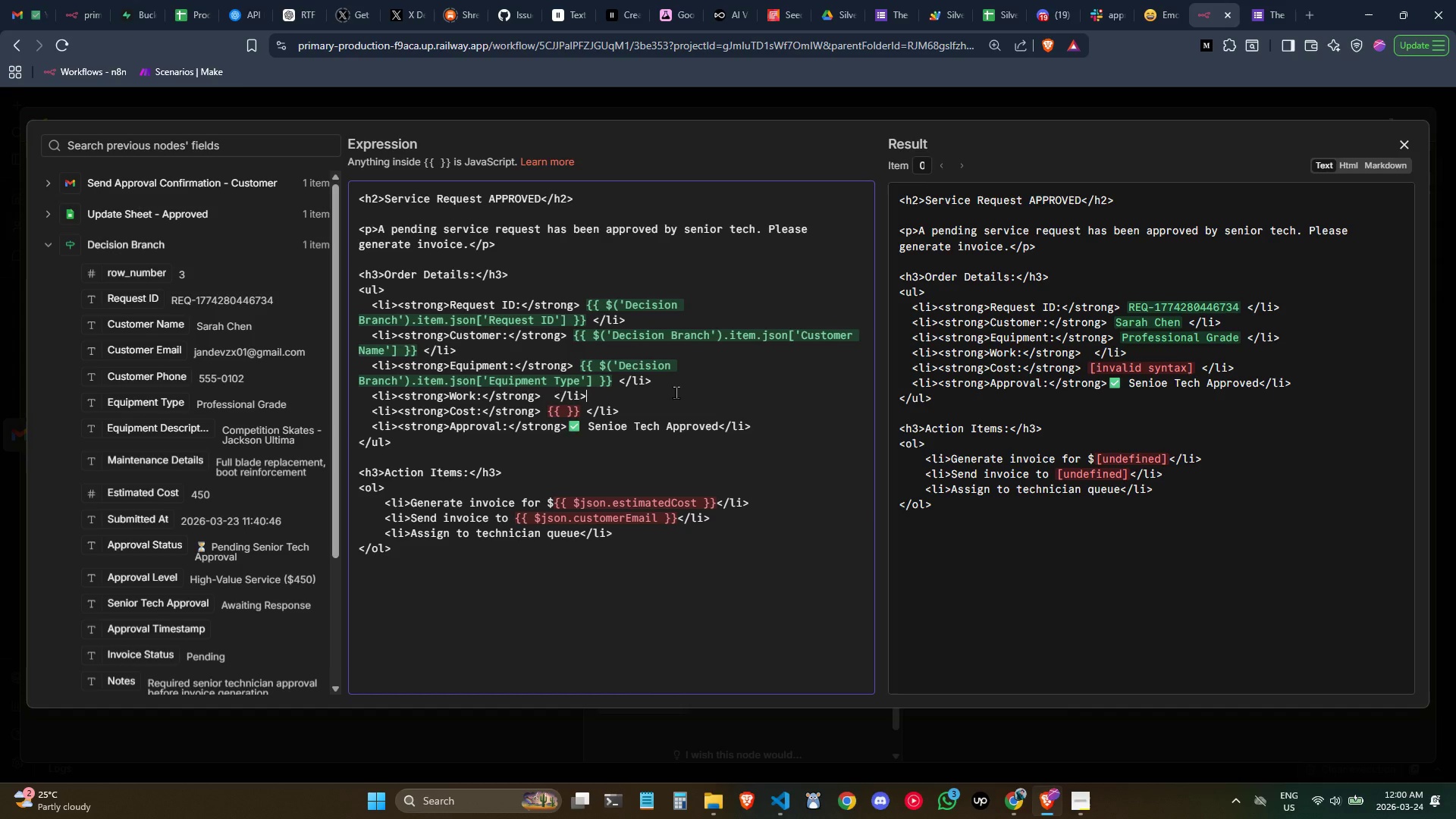 
key(Control+Z)
 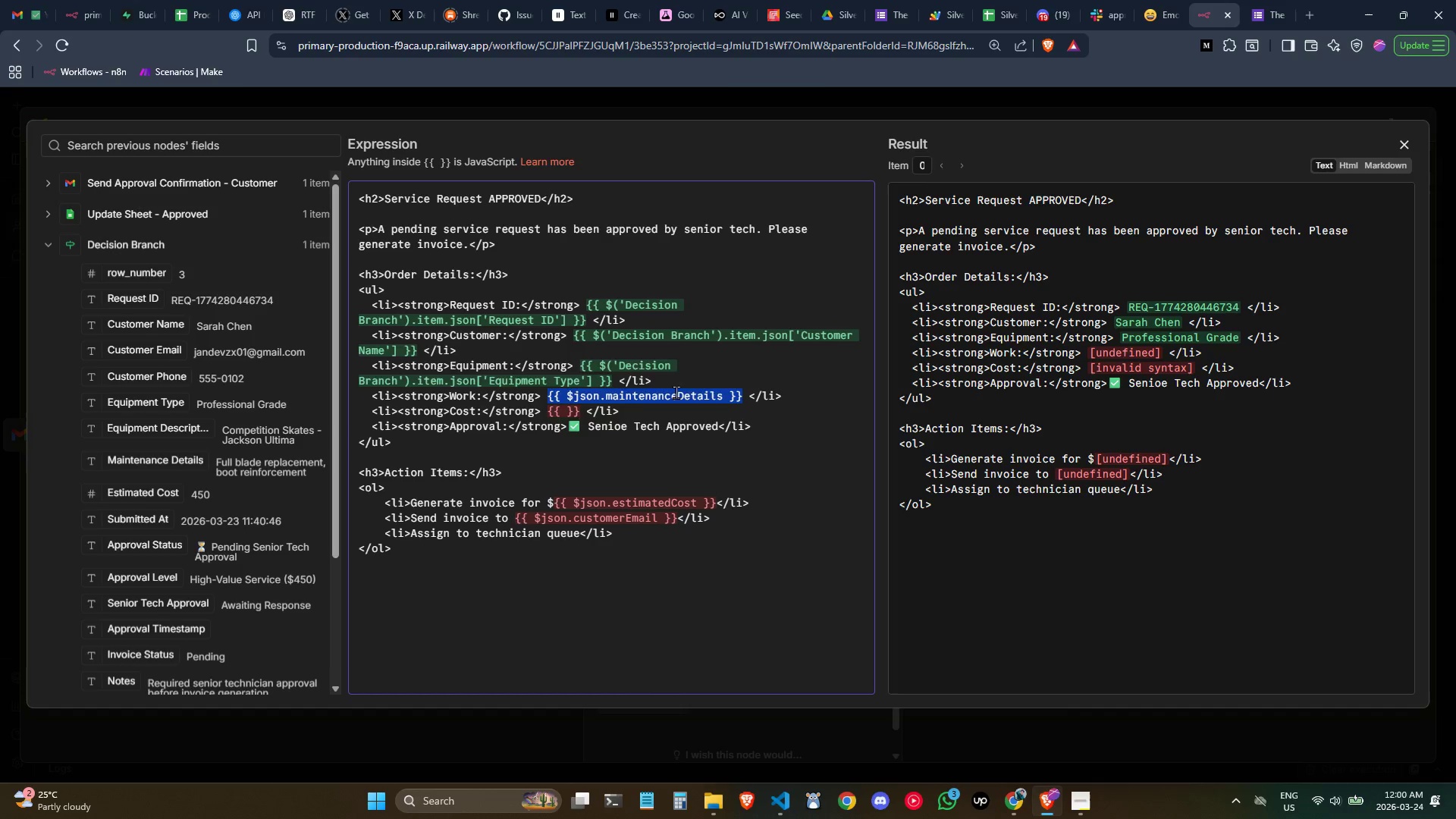 
key(Control+Z)
 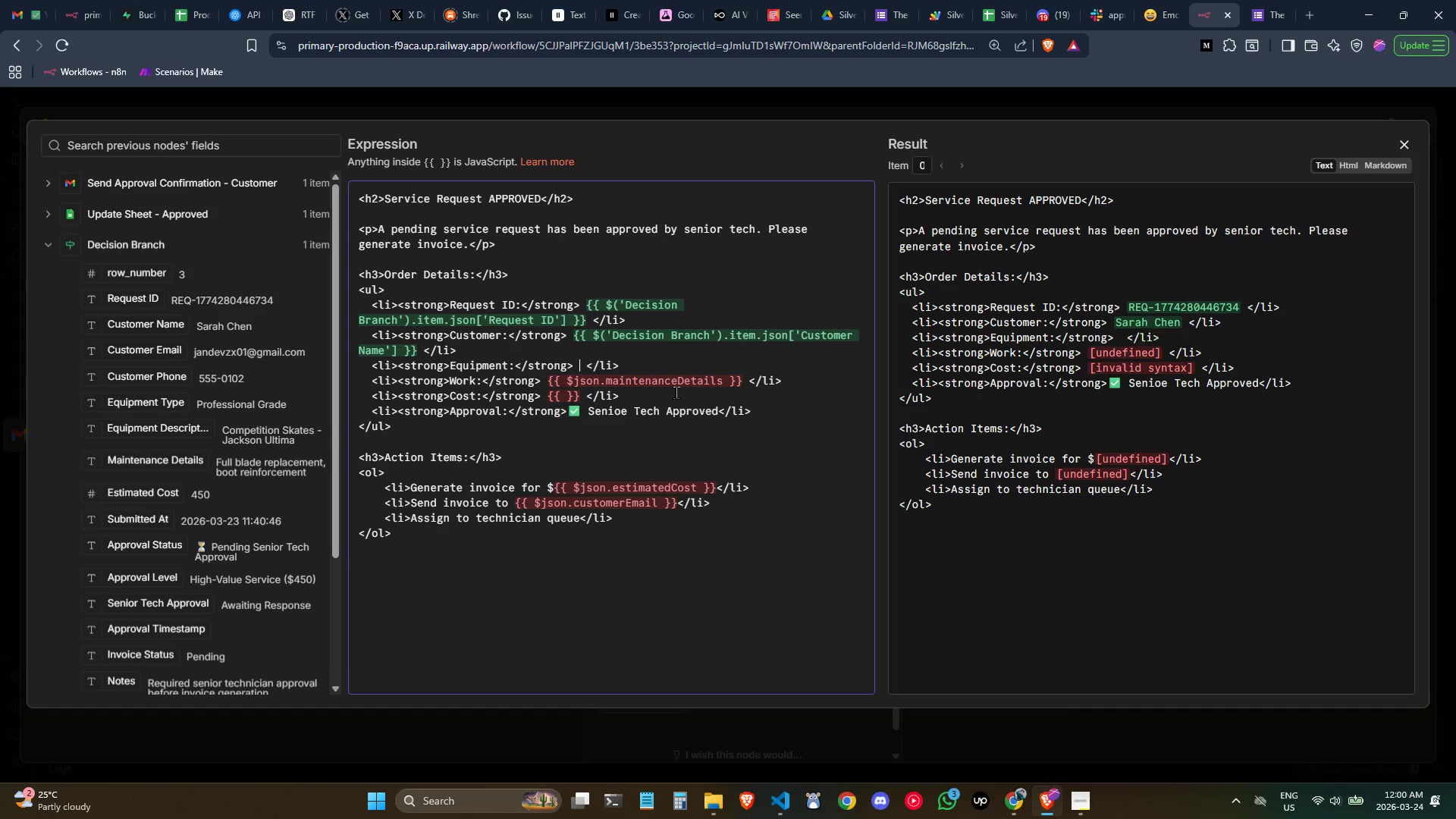 
key(Control+Z)
 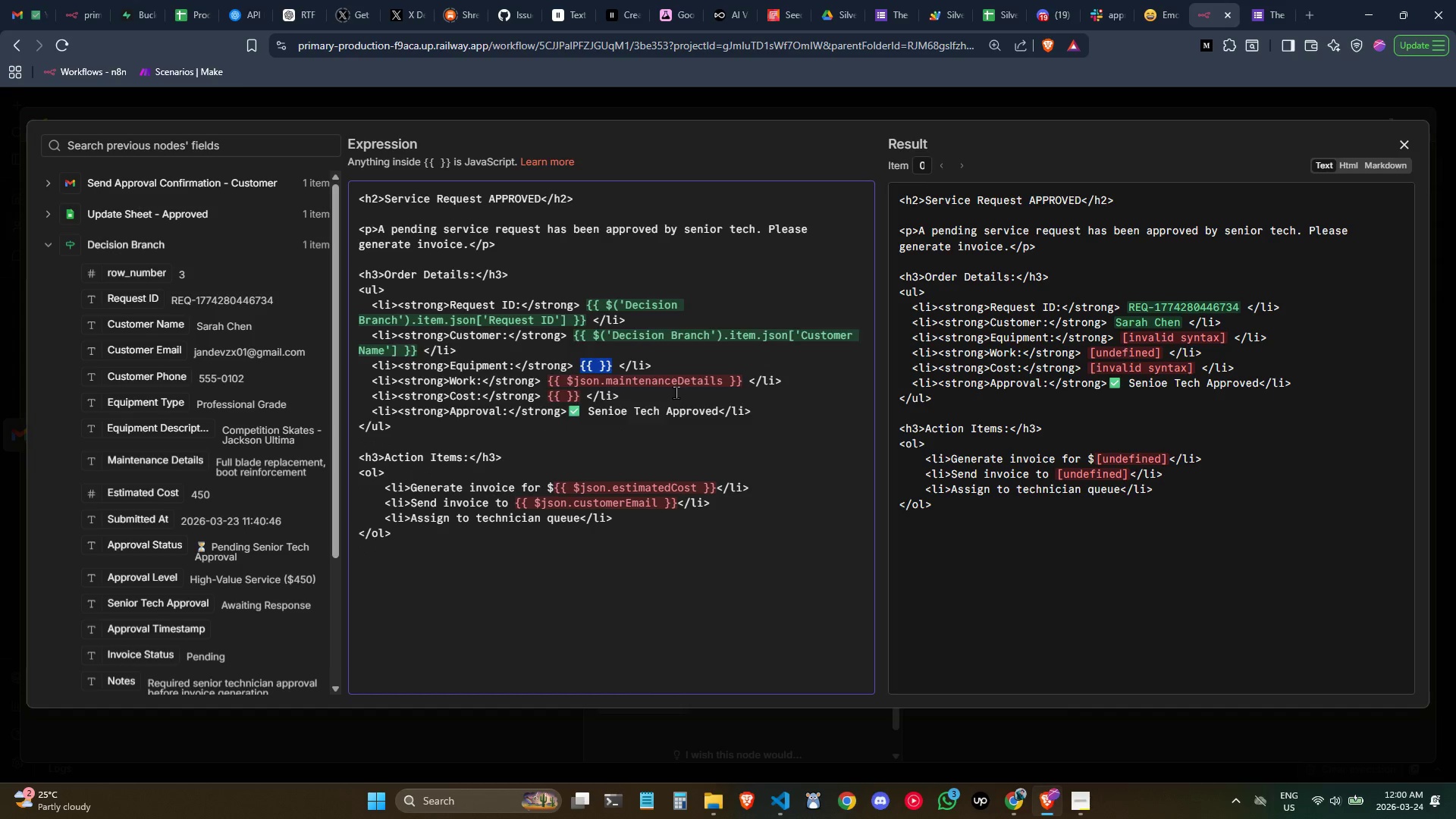 
key(Control+Z)
 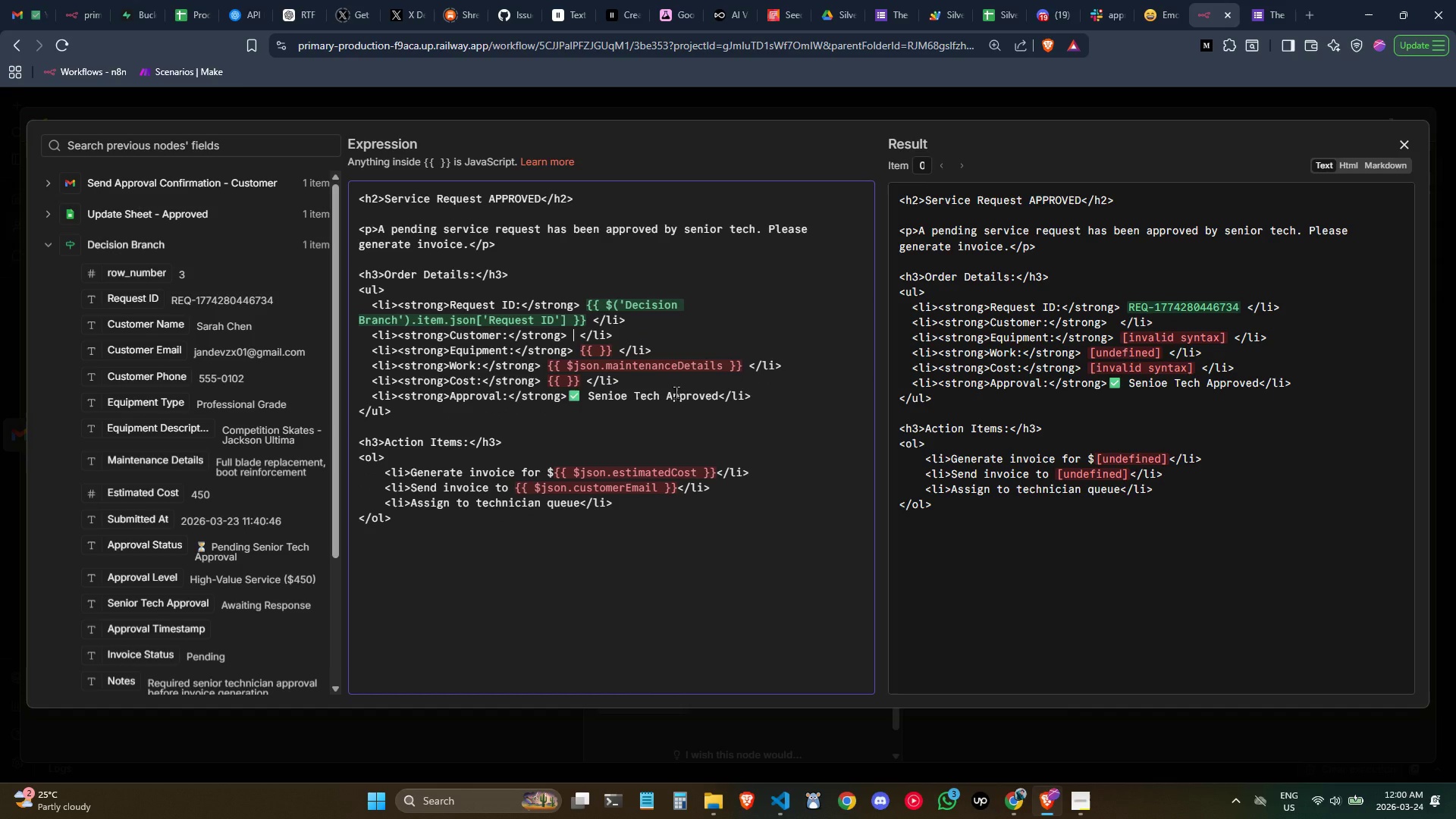 
key(Control+Y)
 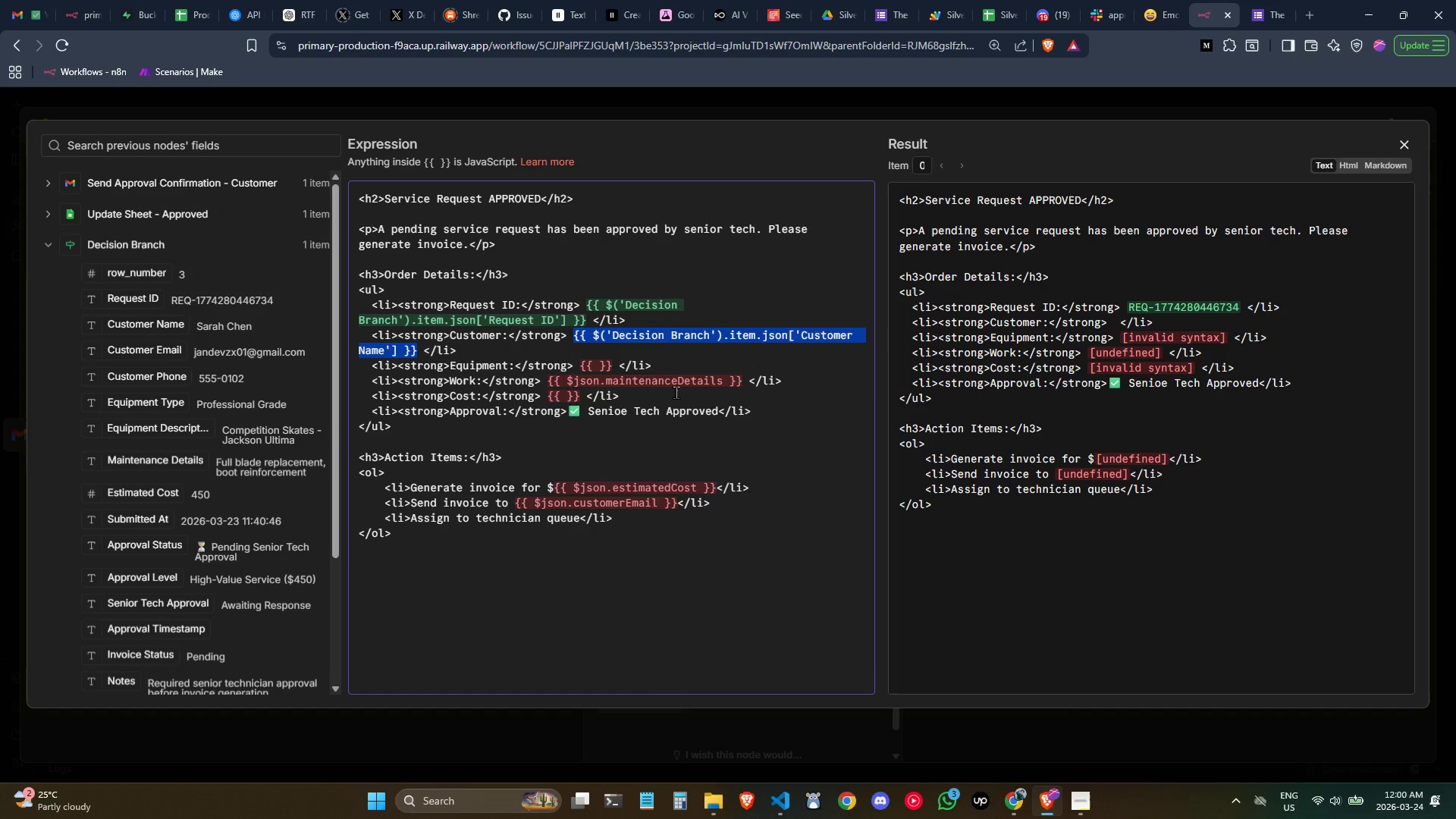 
key(Control+Y)
 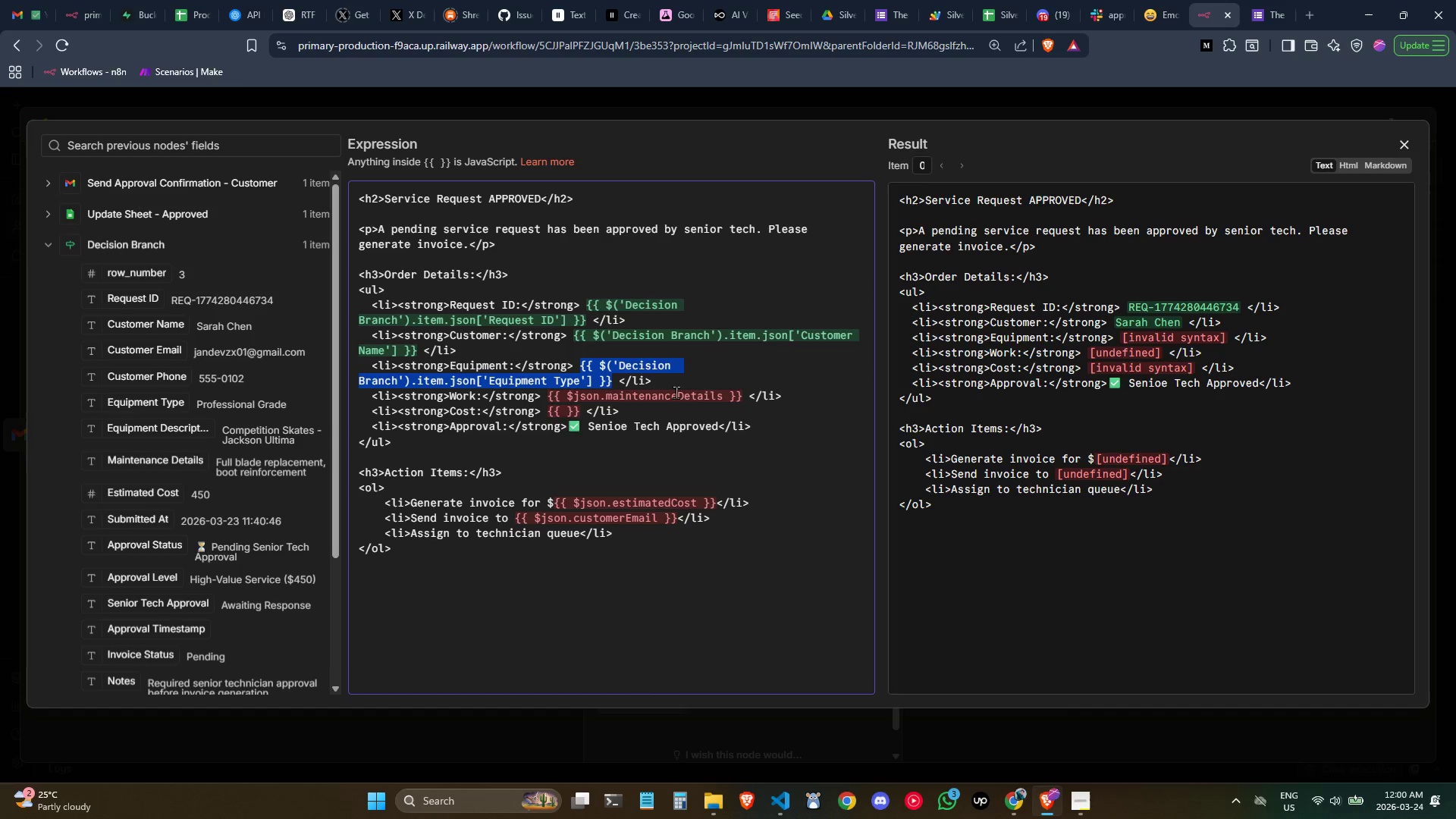 
key(Control+Y)
 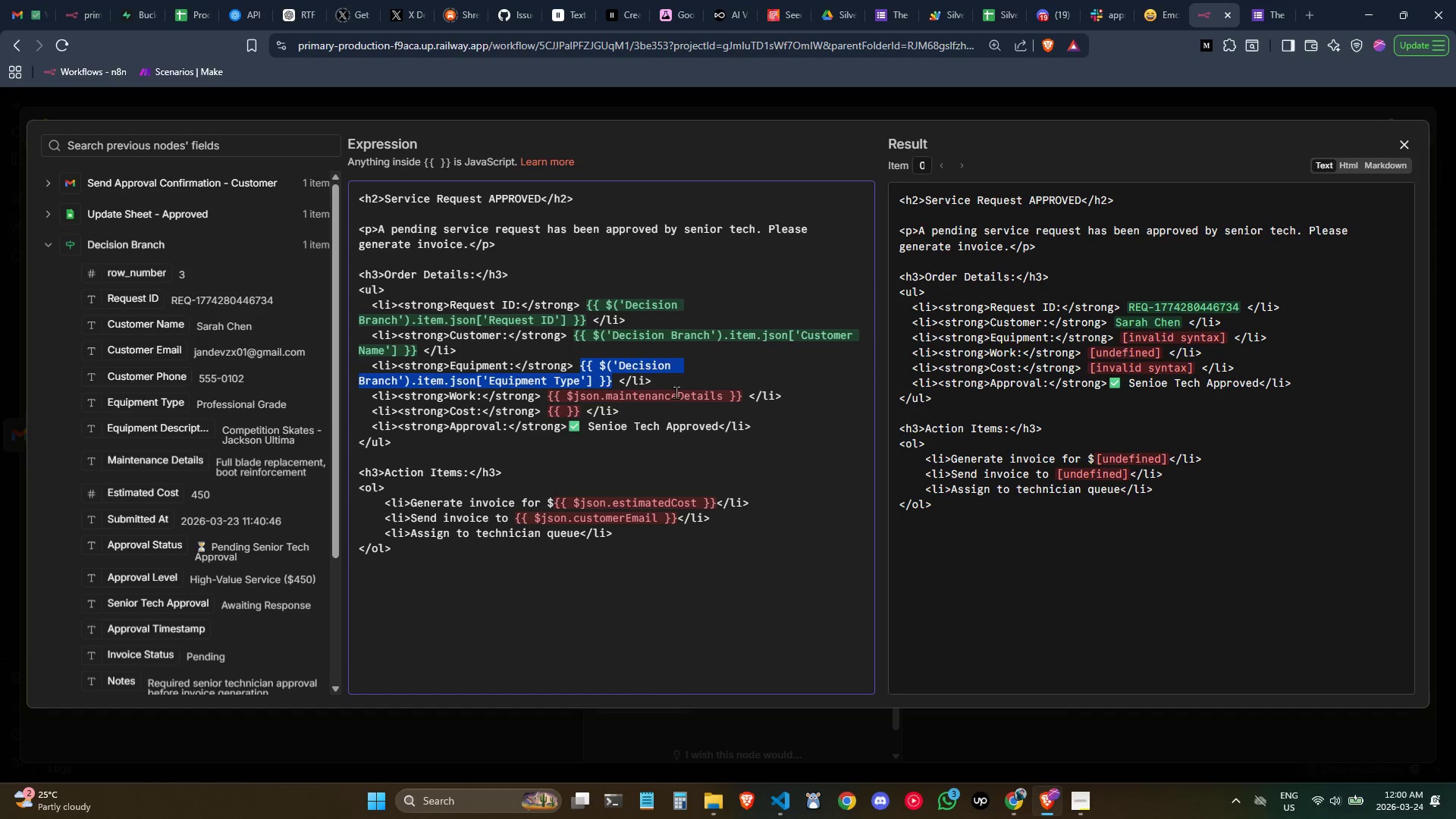 
key(Control+Y)
 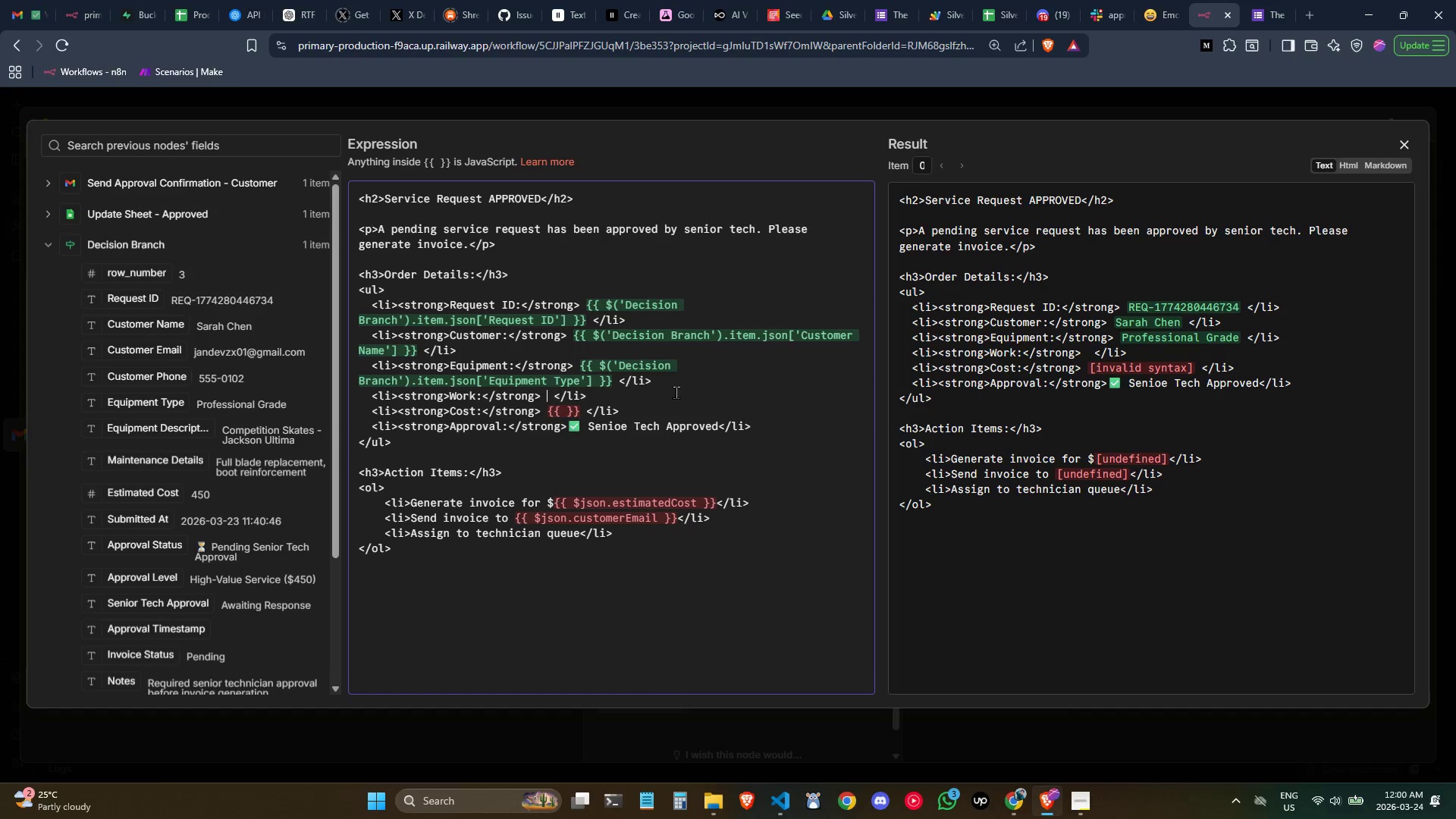 
key(Control+Y)
 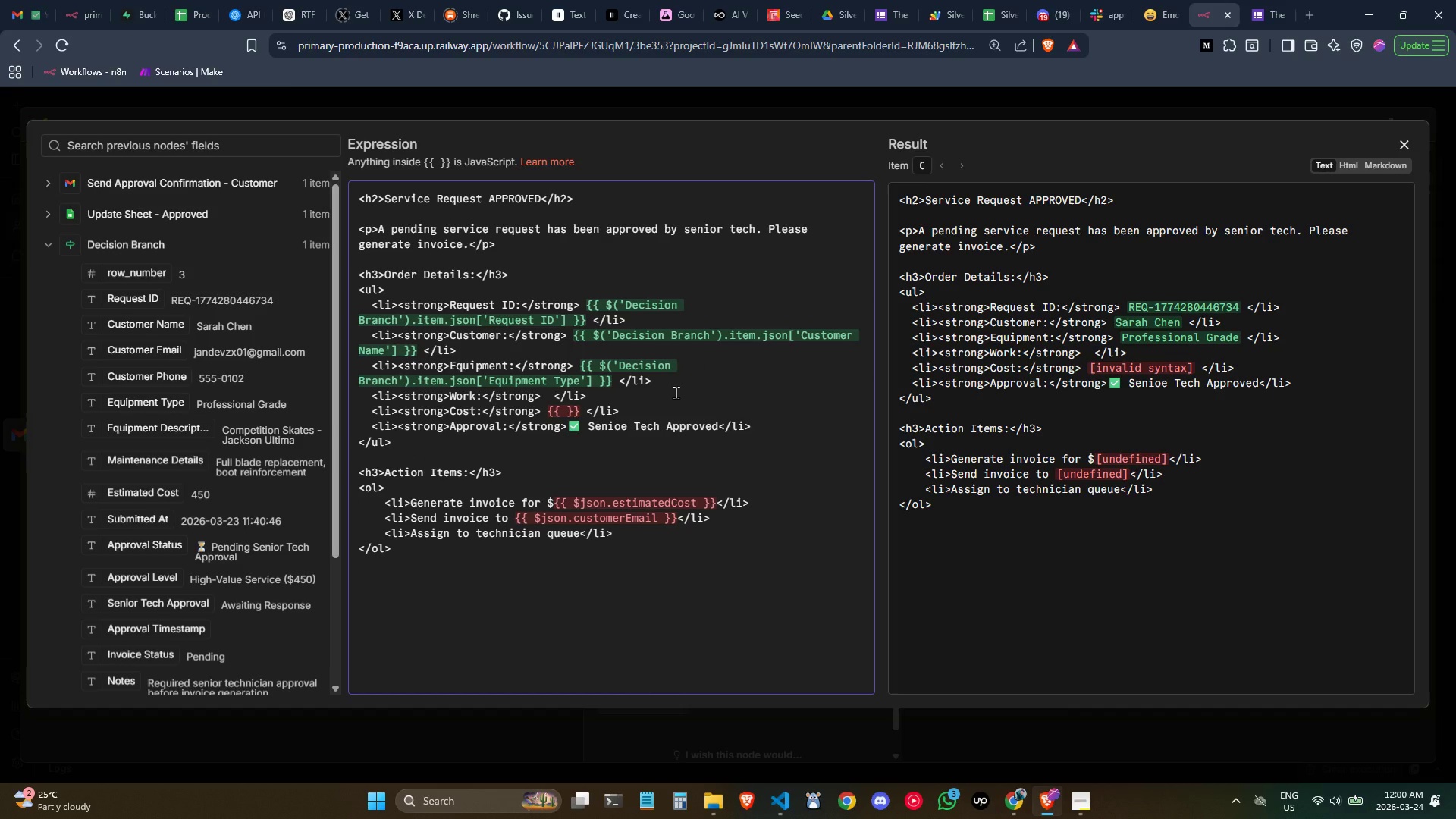 
key(Control+Z)
 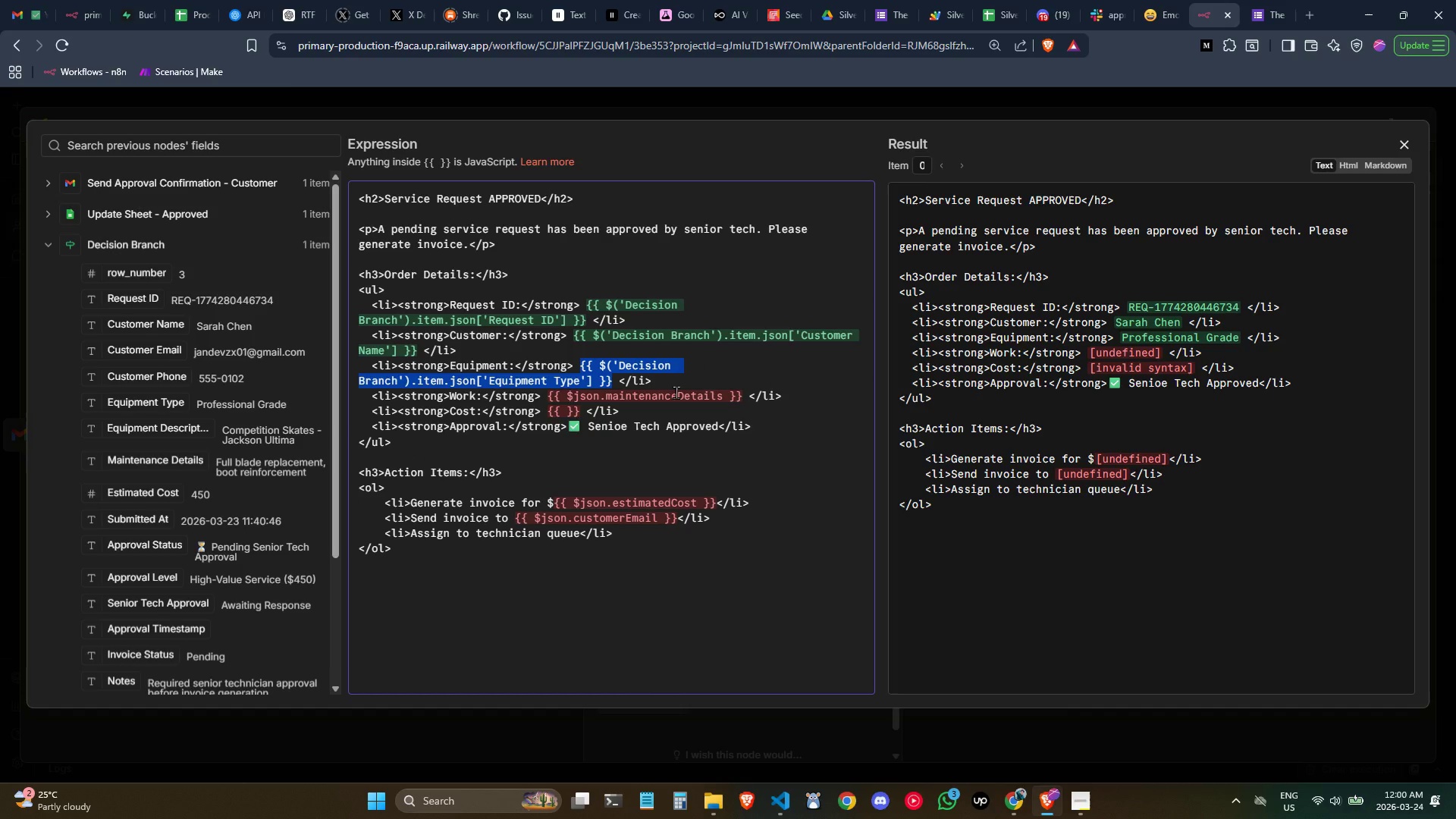 
key(Control+Y)
 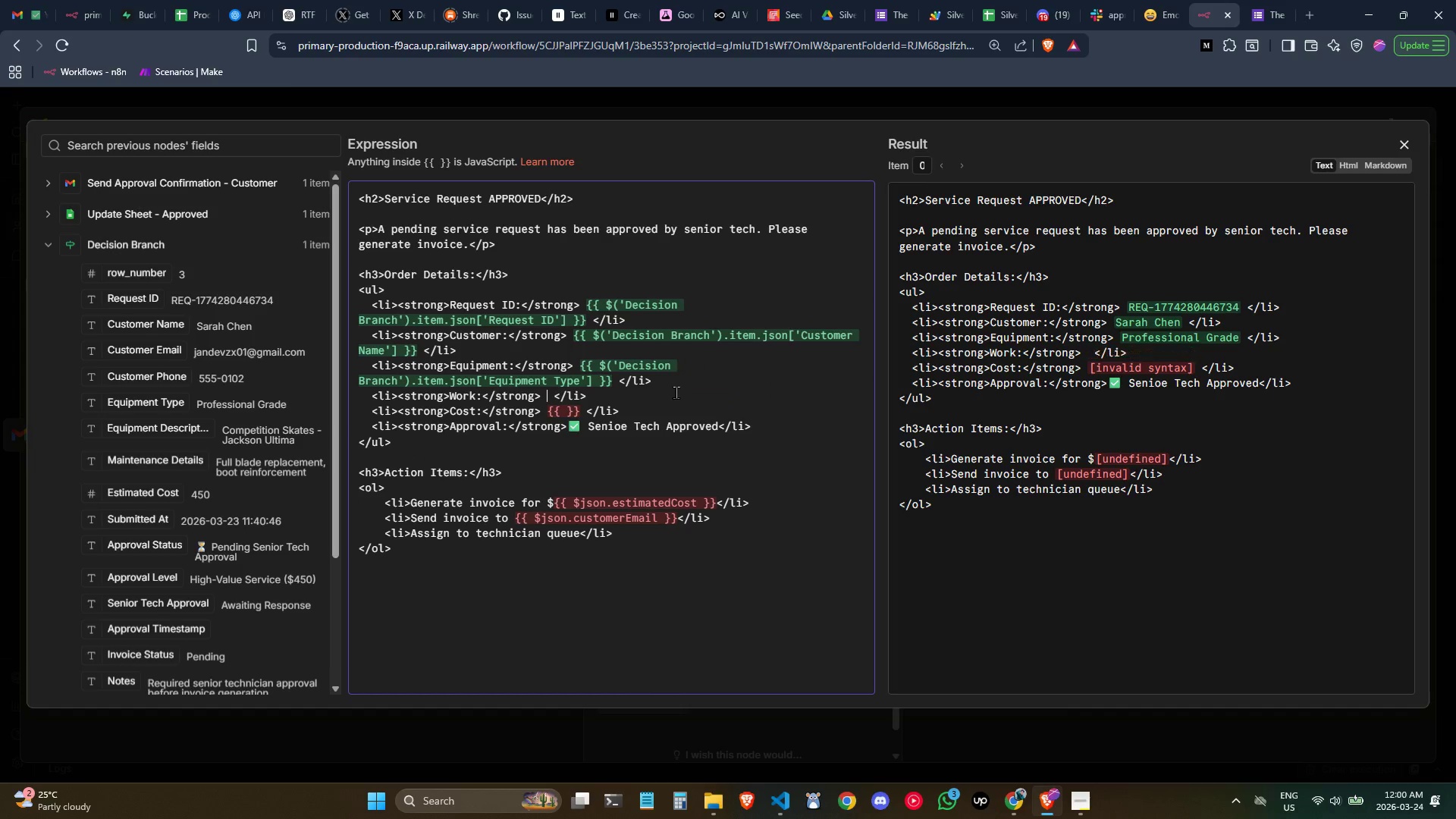 
key(Control+Y)
 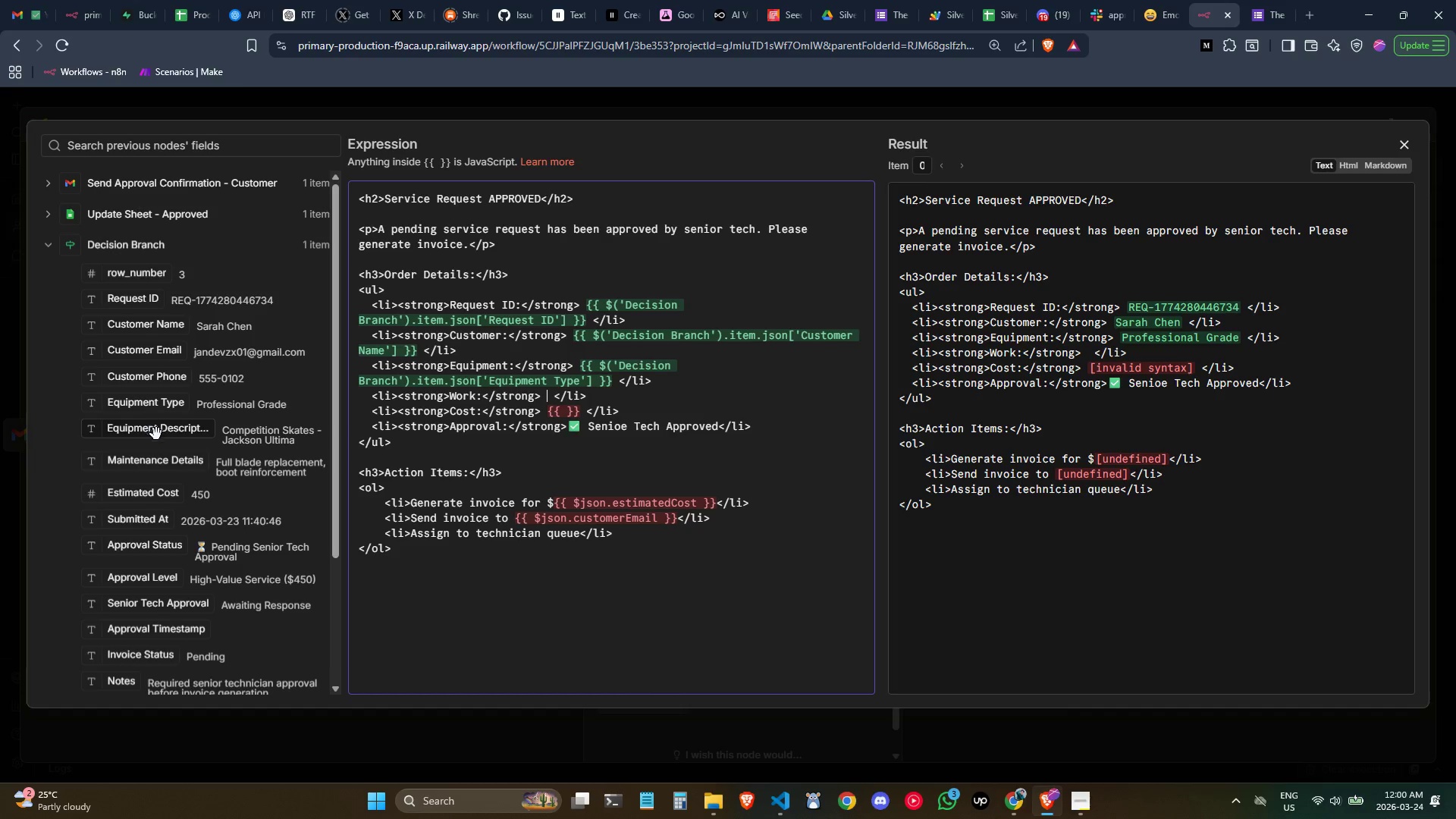 
left_click_drag(start_coordinate=[166, 460], to_coordinate=[548, 397])
 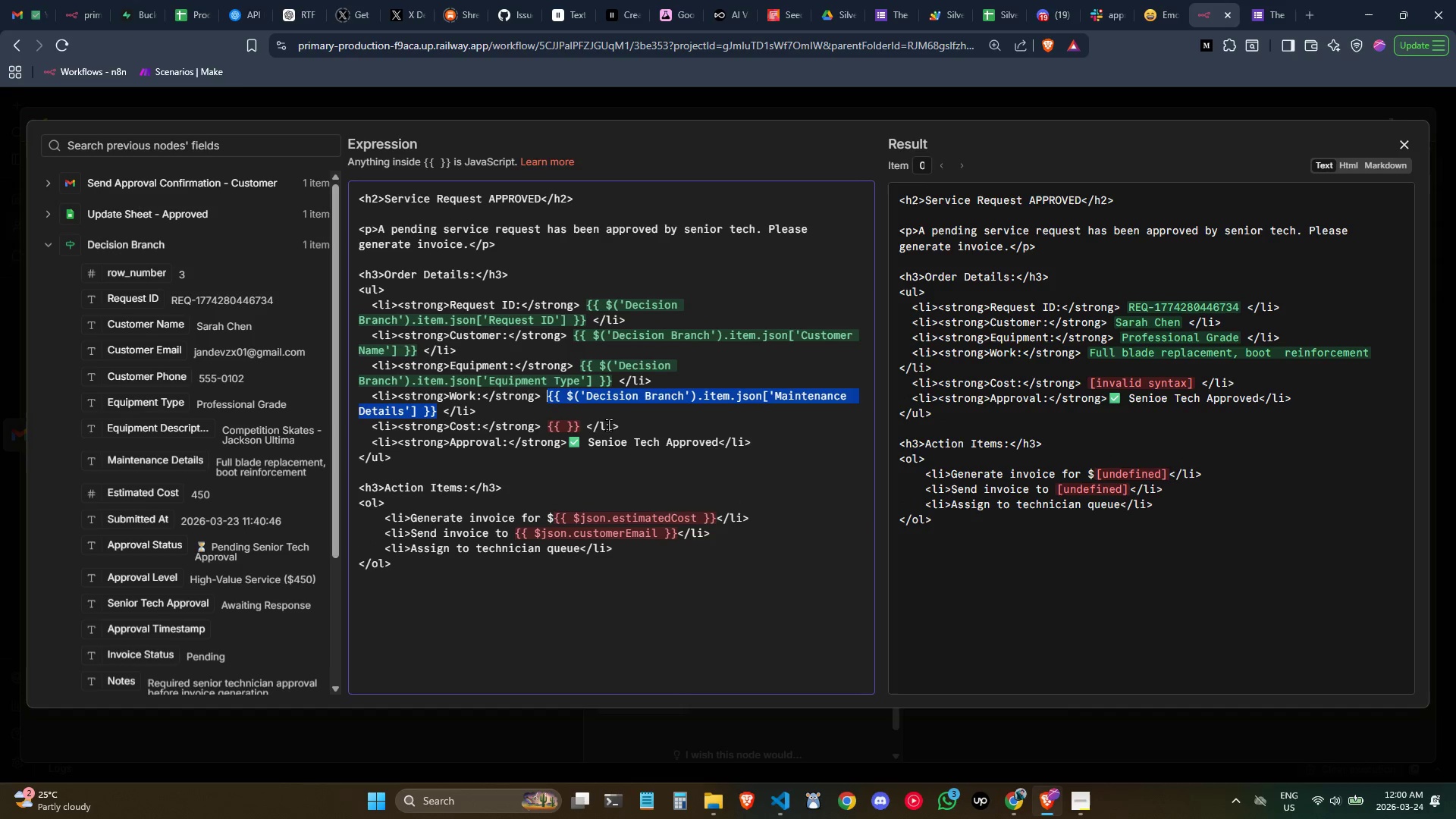 
mouse_move([598, 380])
 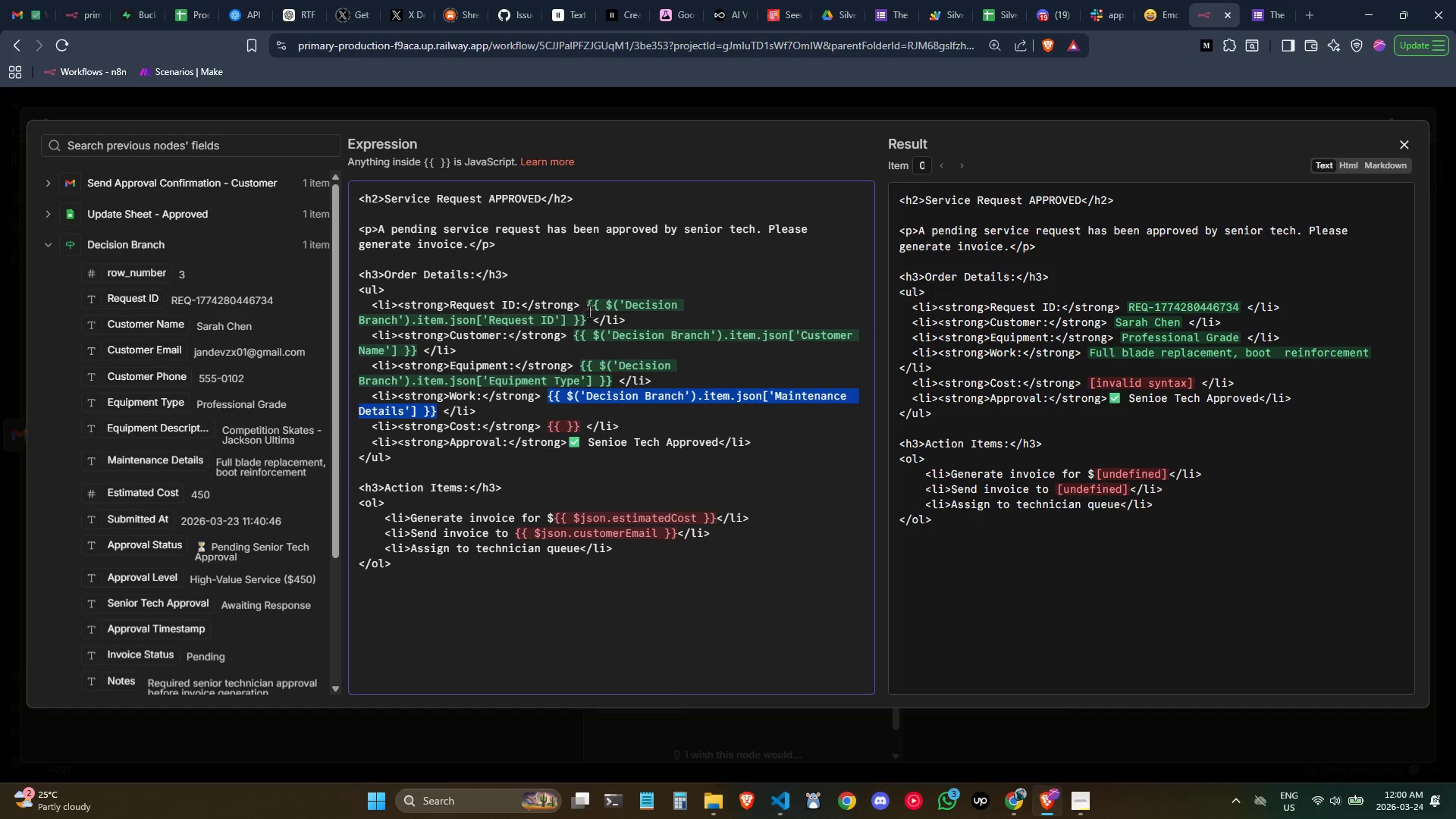 
left_click([587, 309])
 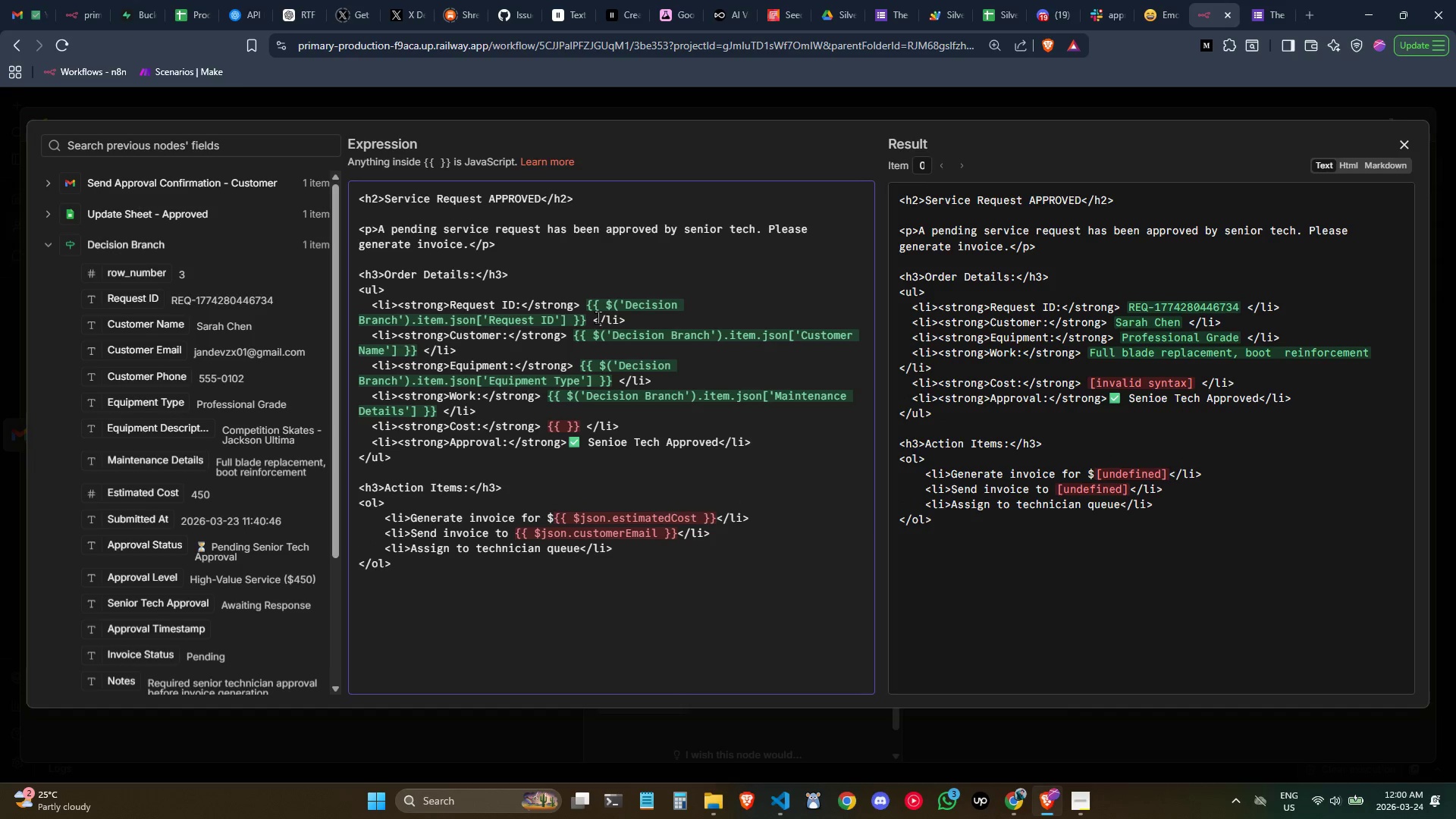 
left_click([595, 316])
 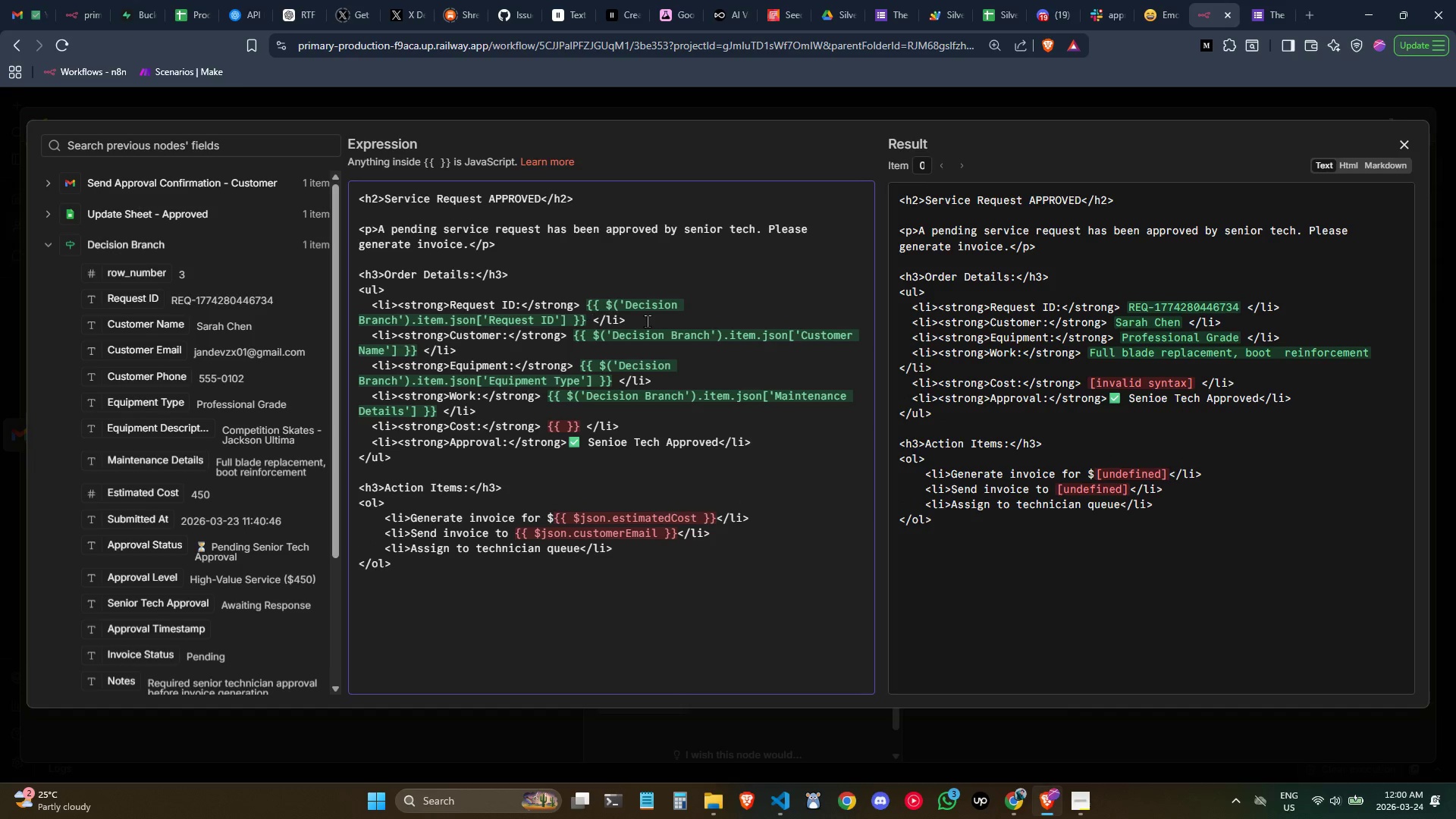 
key(Control+ControlLeft)
 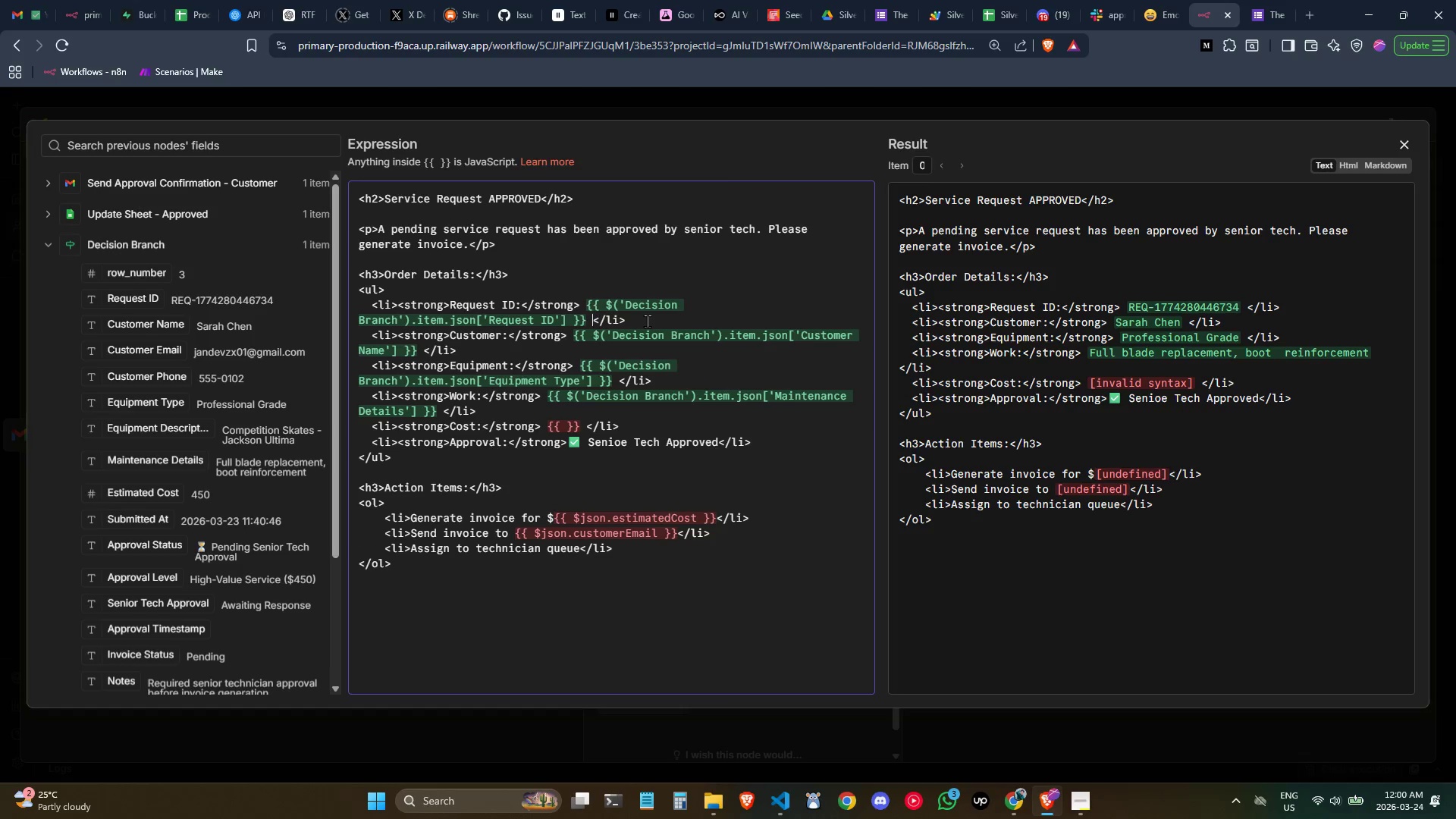 
key(Backspace)
 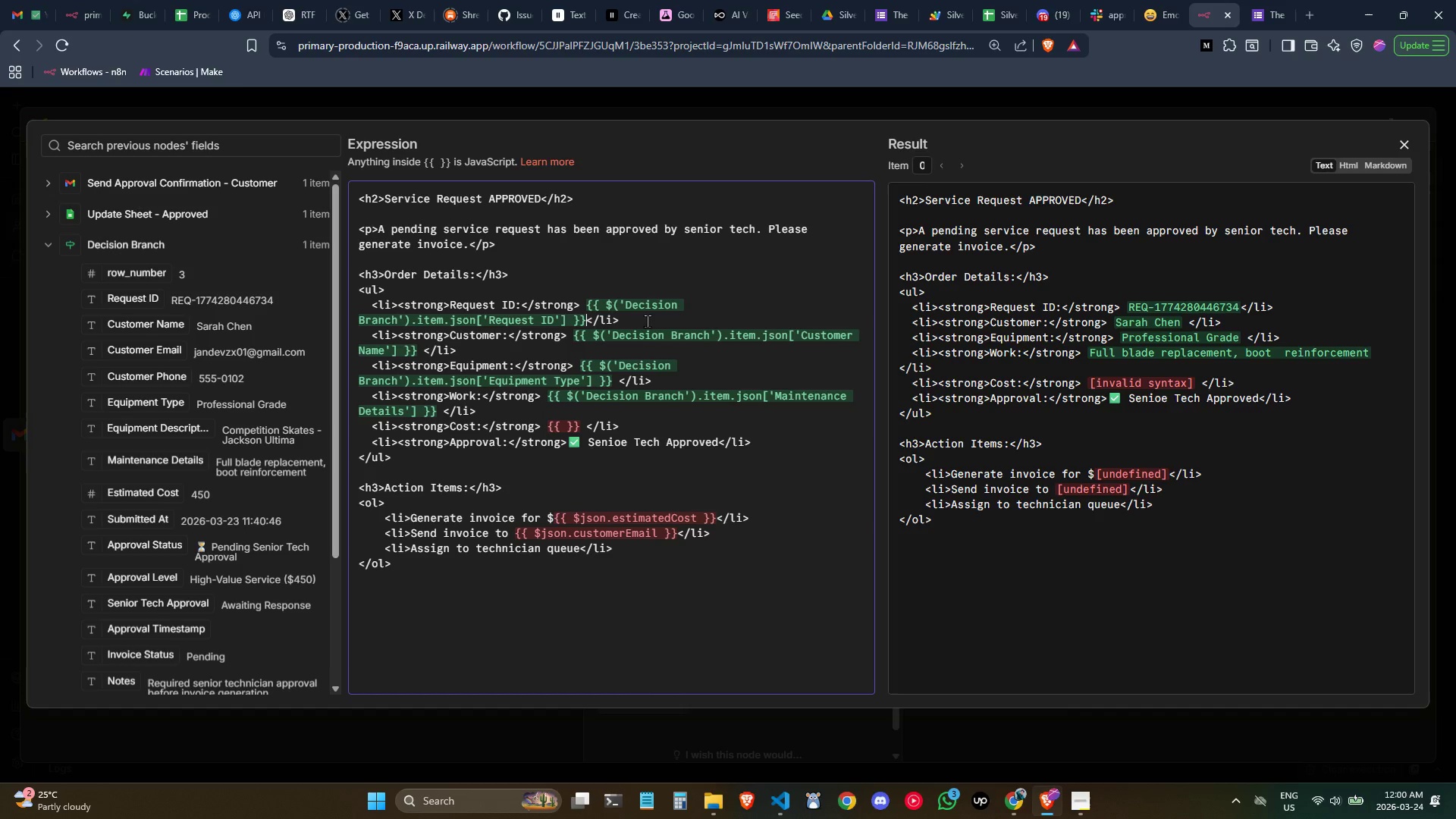 
left_click([692, 369])
 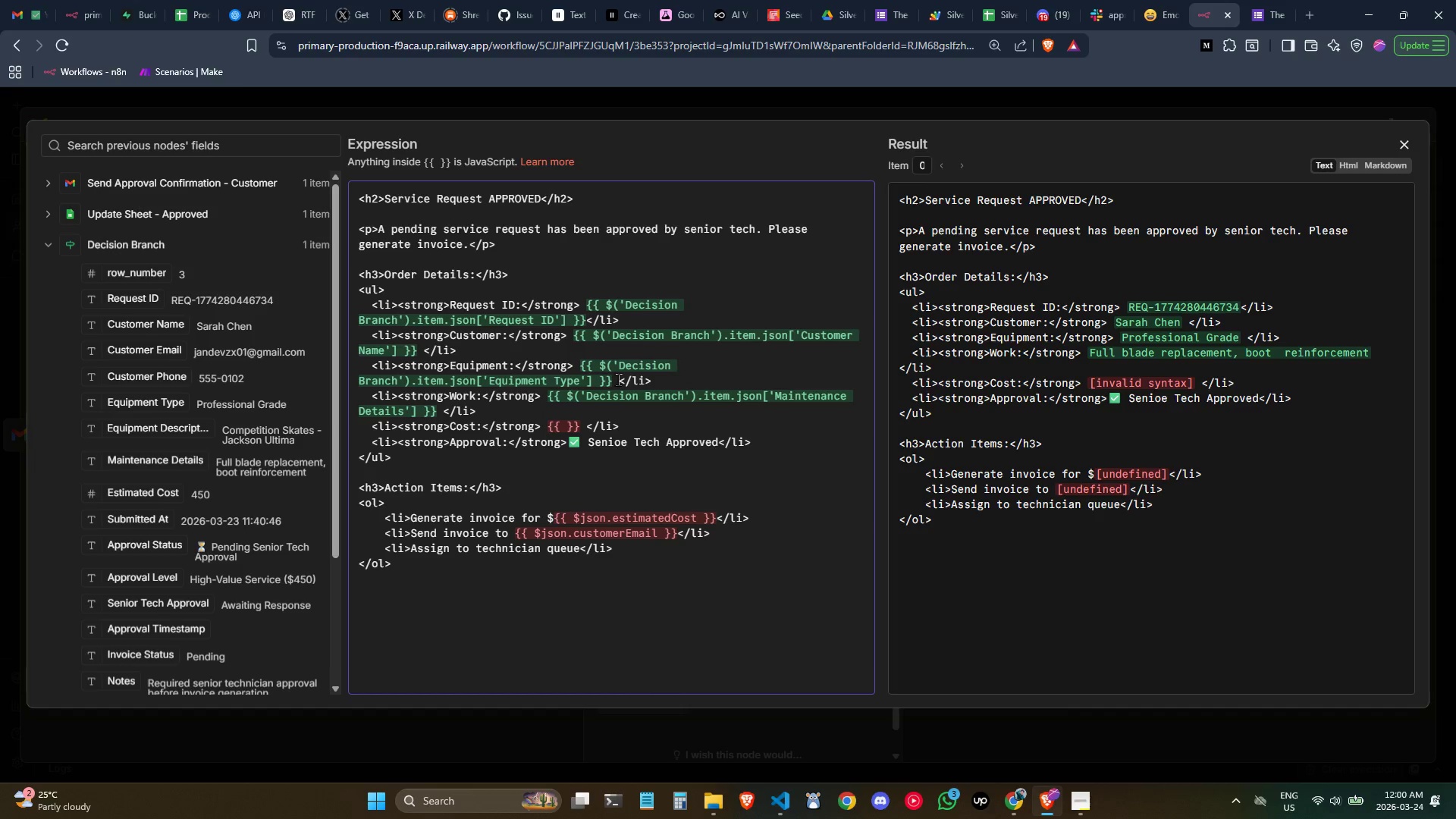 
left_click([613, 381])
 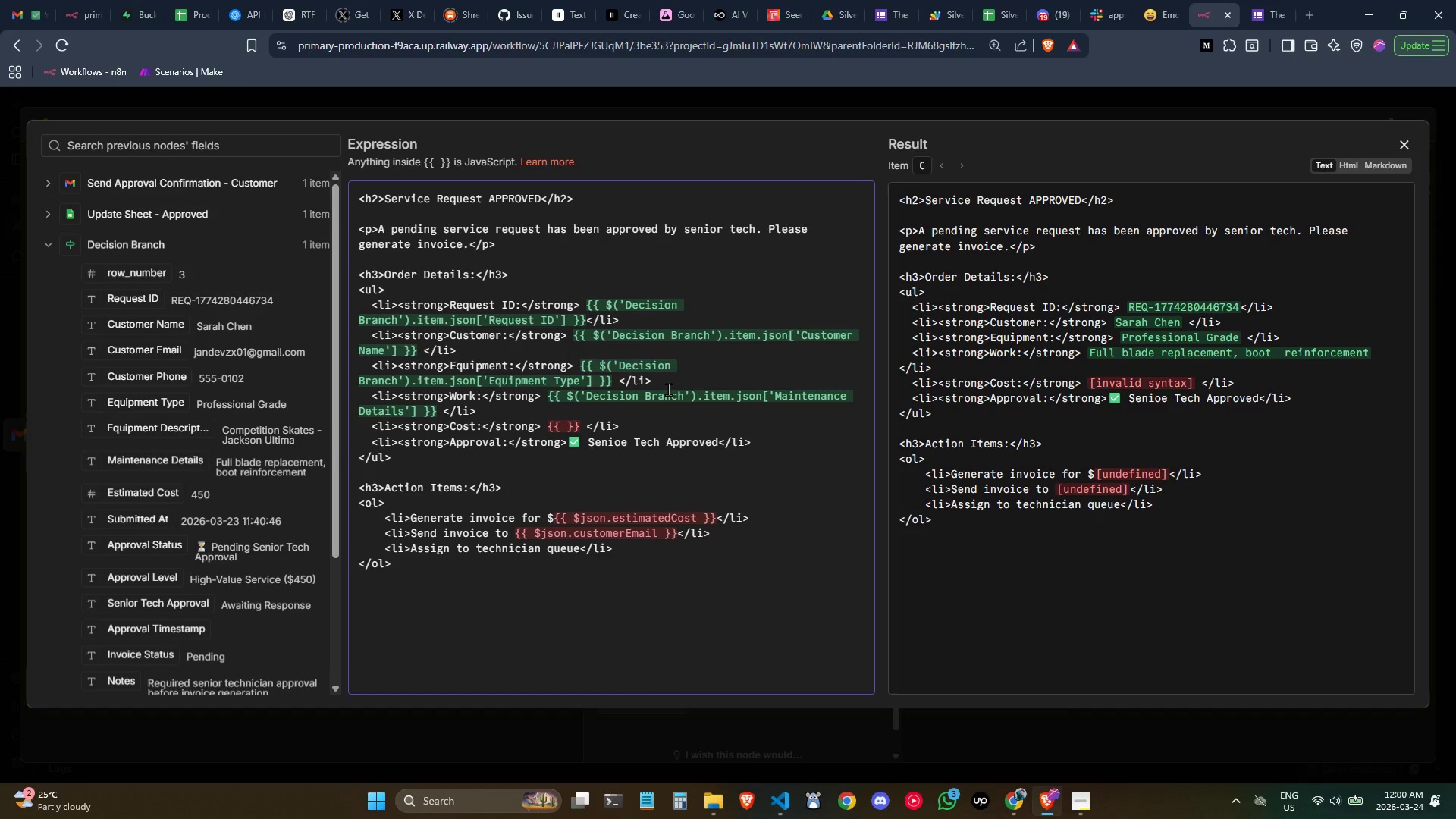 
key(ArrowRight)
 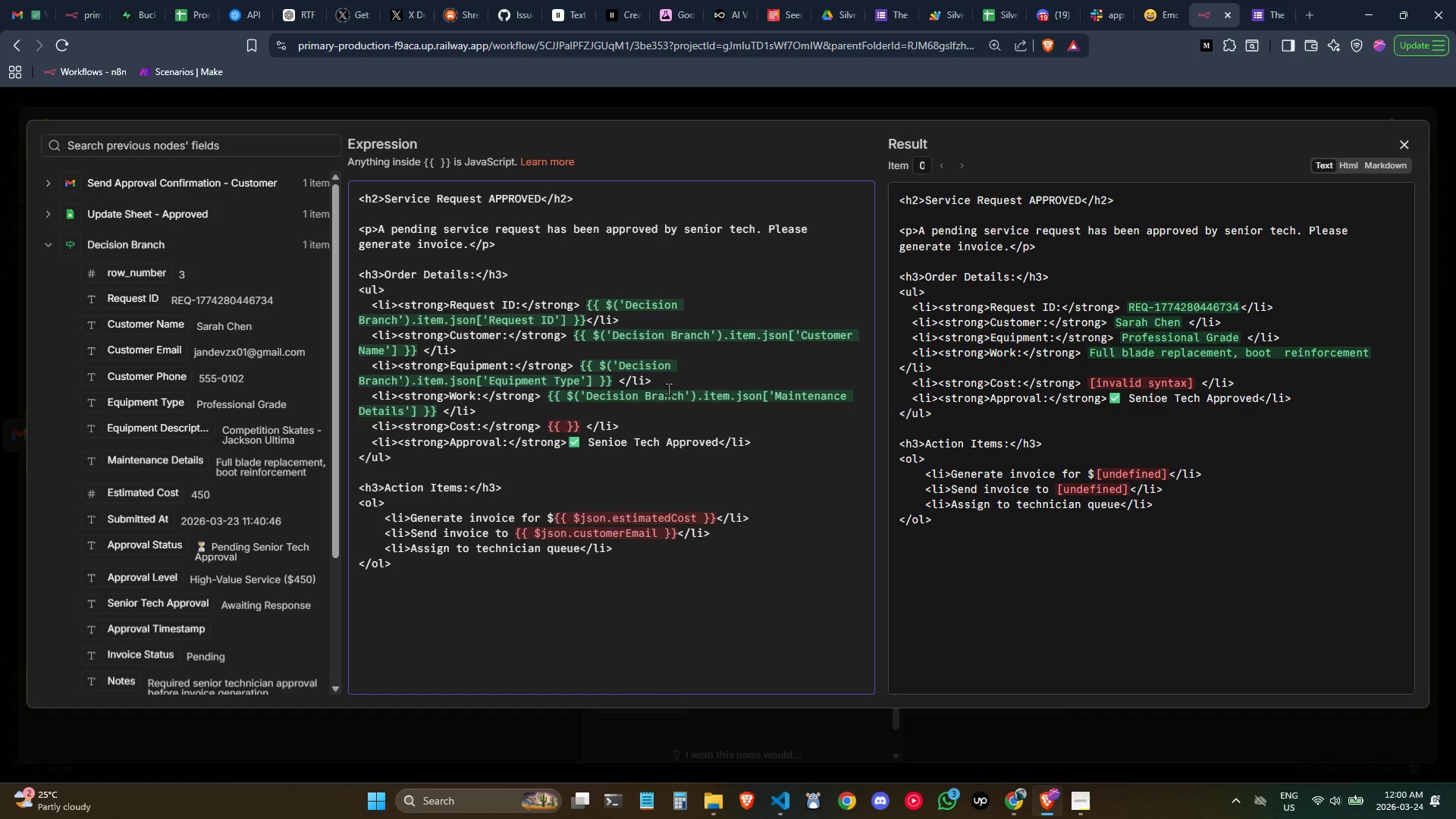 
key(Backspace)
 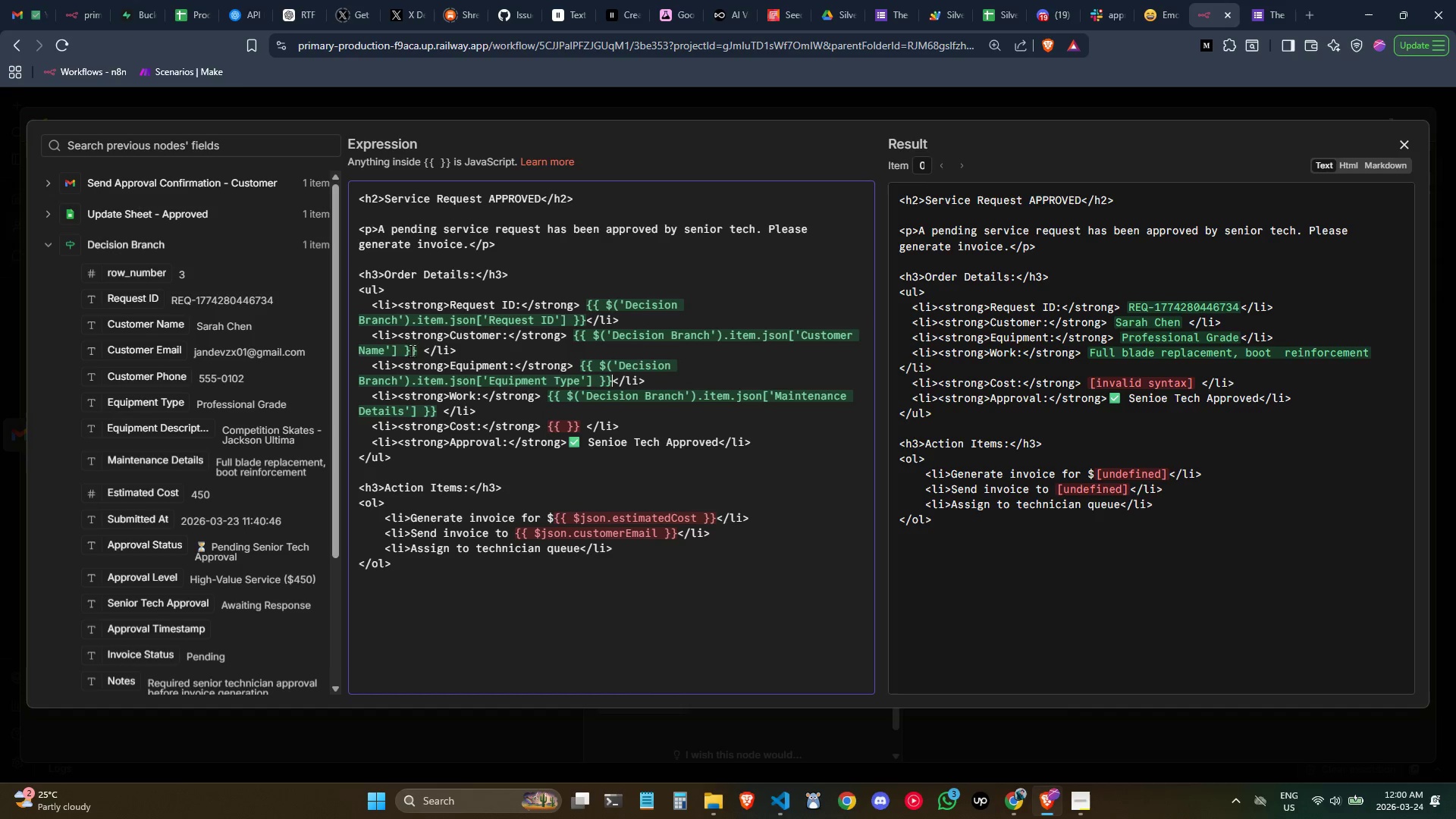 
left_click([424, 354])
 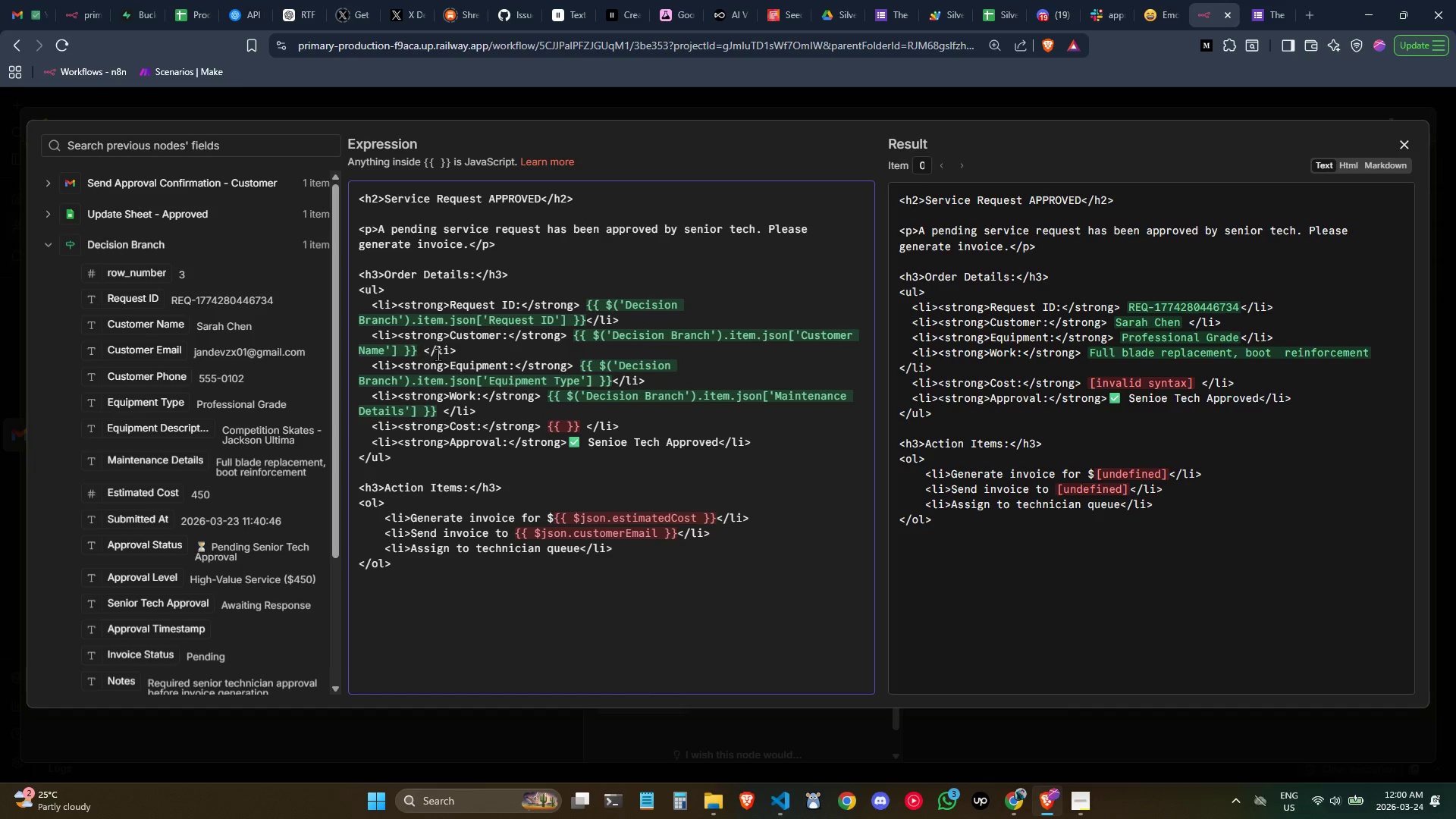 
key(Backspace)
 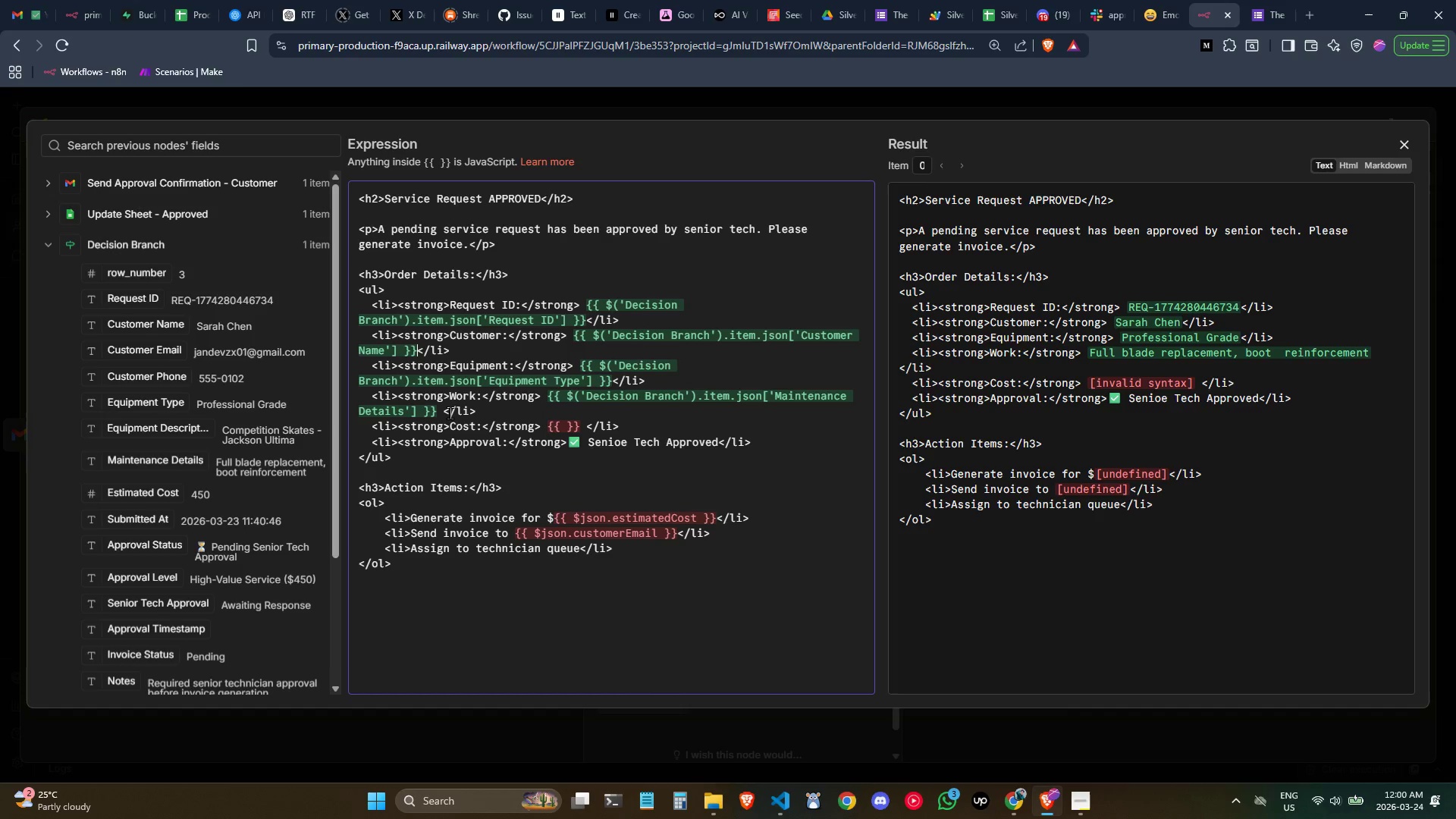 
left_click([443, 410])
 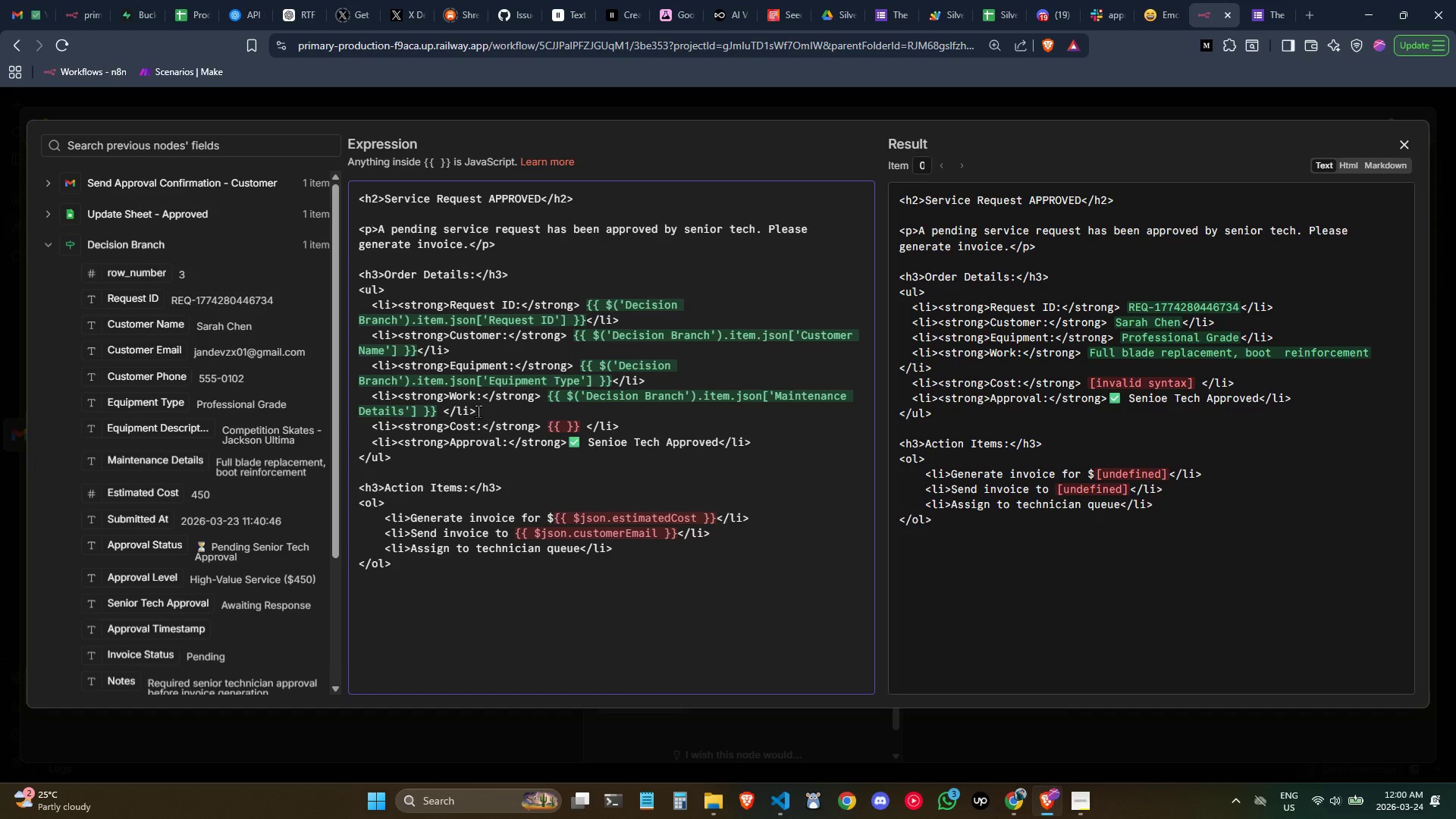 
key(Backspace)
 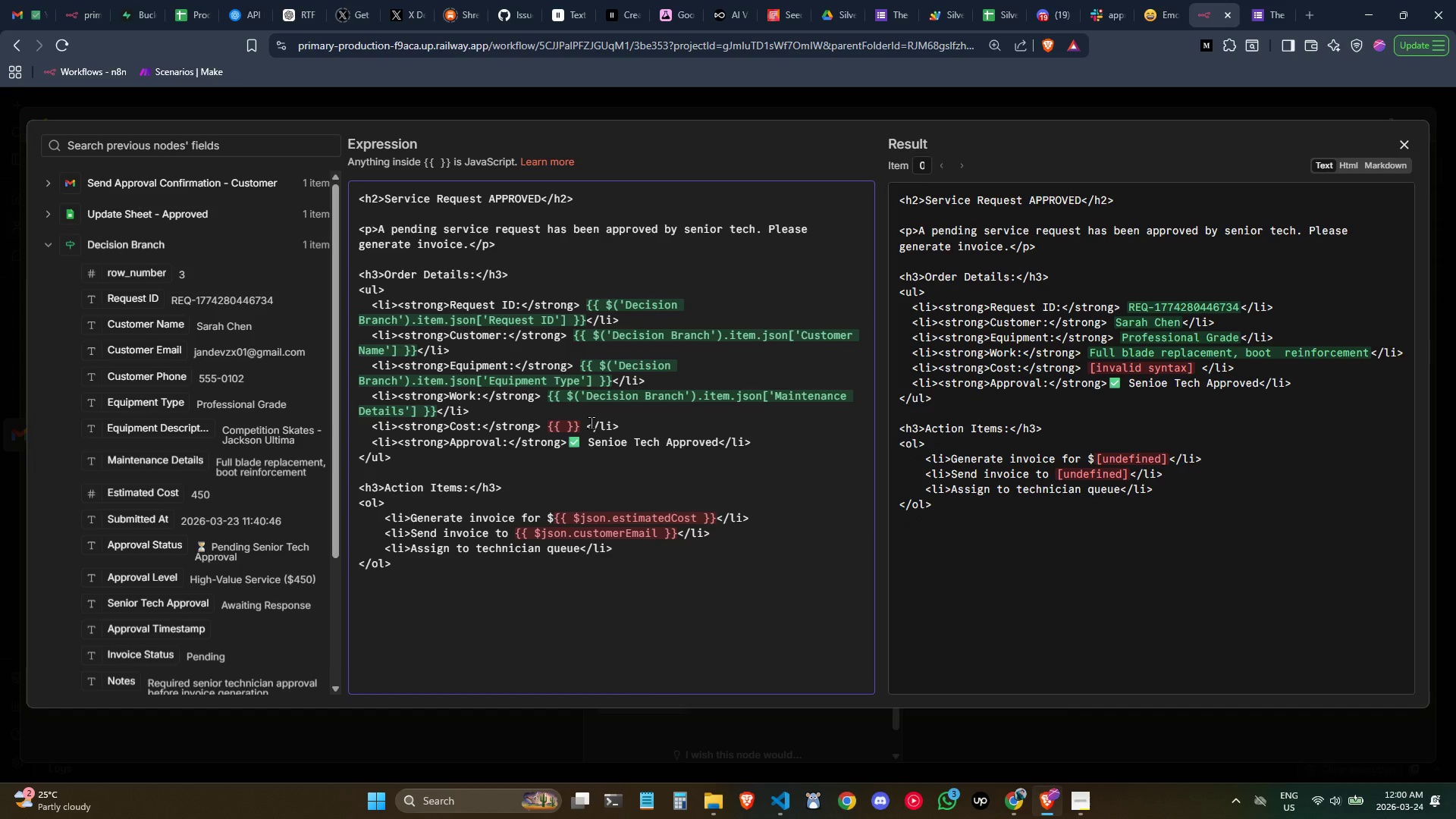 
left_click_drag(start_coordinate=[586, 424], to_coordinate=[553, 422])
 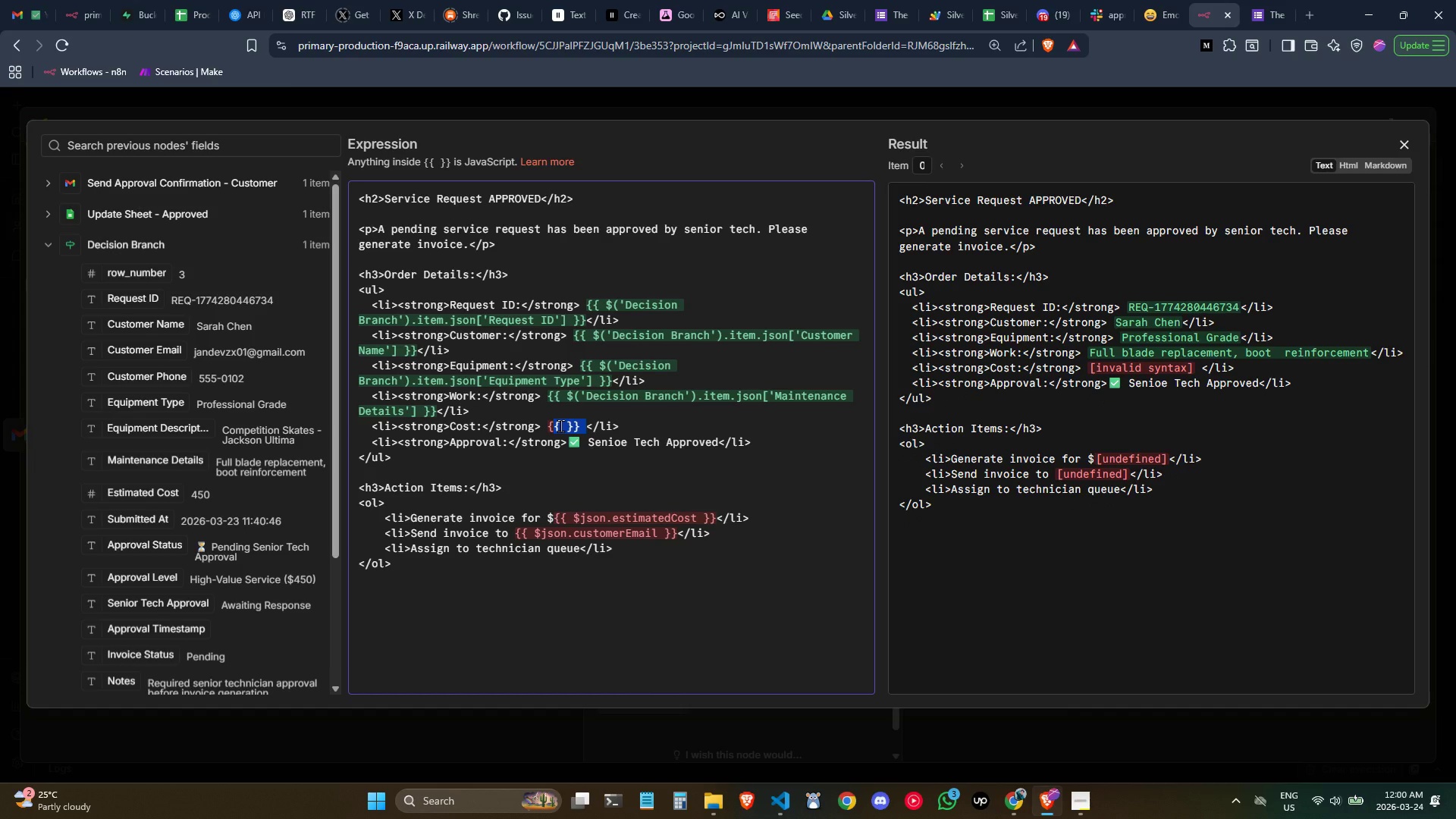 
key(Backspace)
 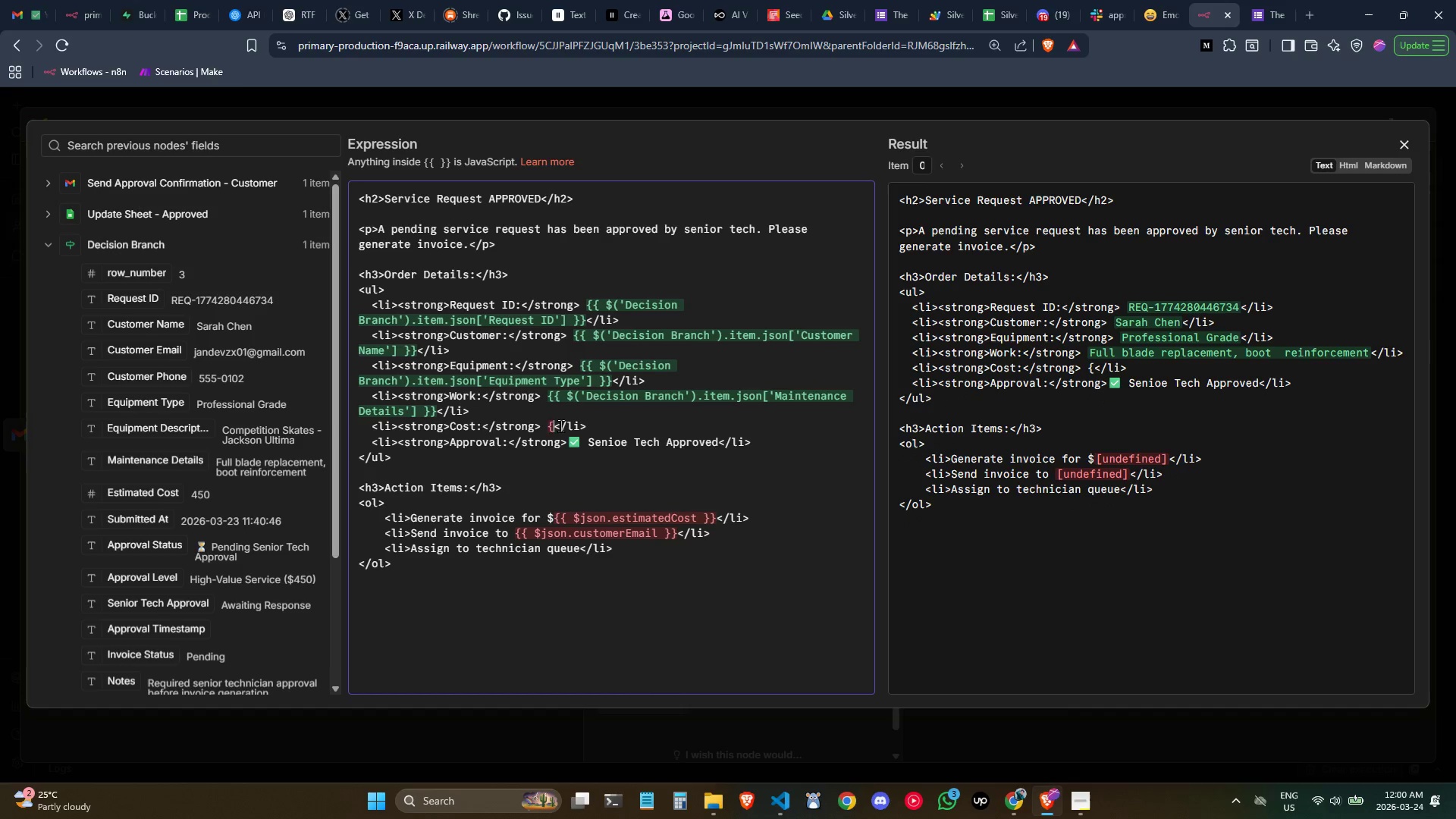 
key(Backspace)
 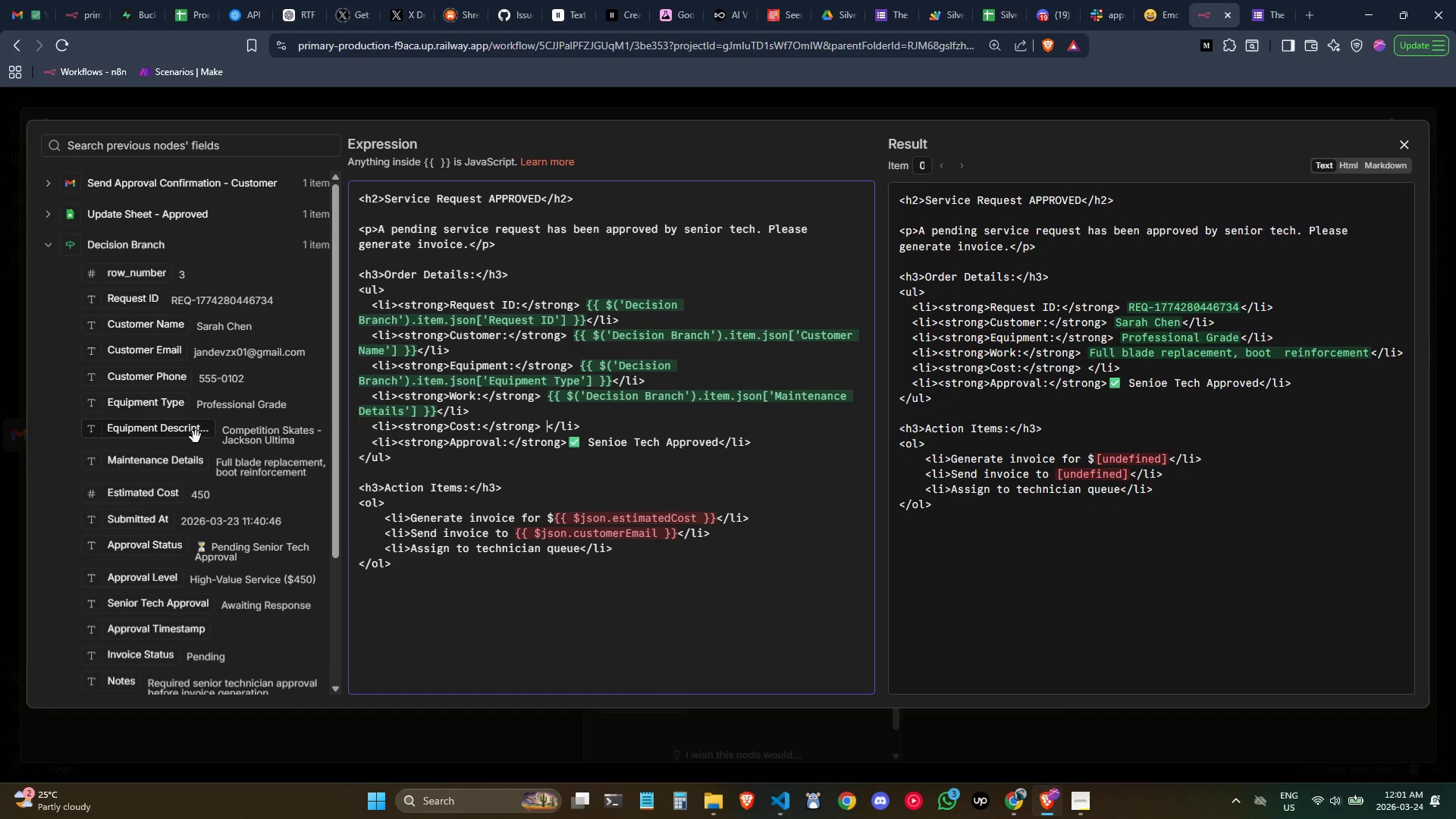 
scroll: coordinate [193, 485], scroll_direction: down, amount: 1.0
 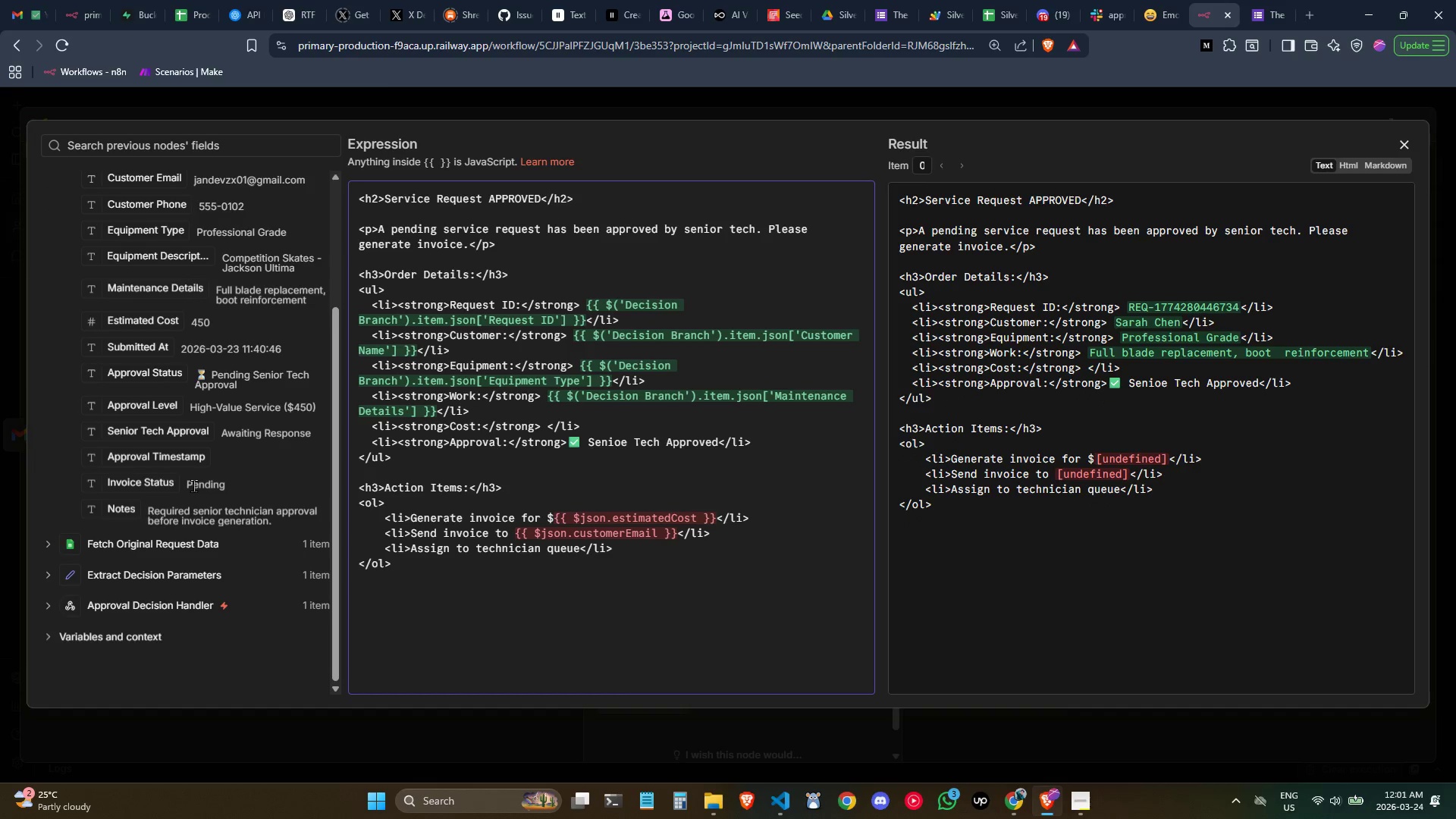 
scroll: coordinate [193, 485], scroll_direction: none, amount: 0.0
 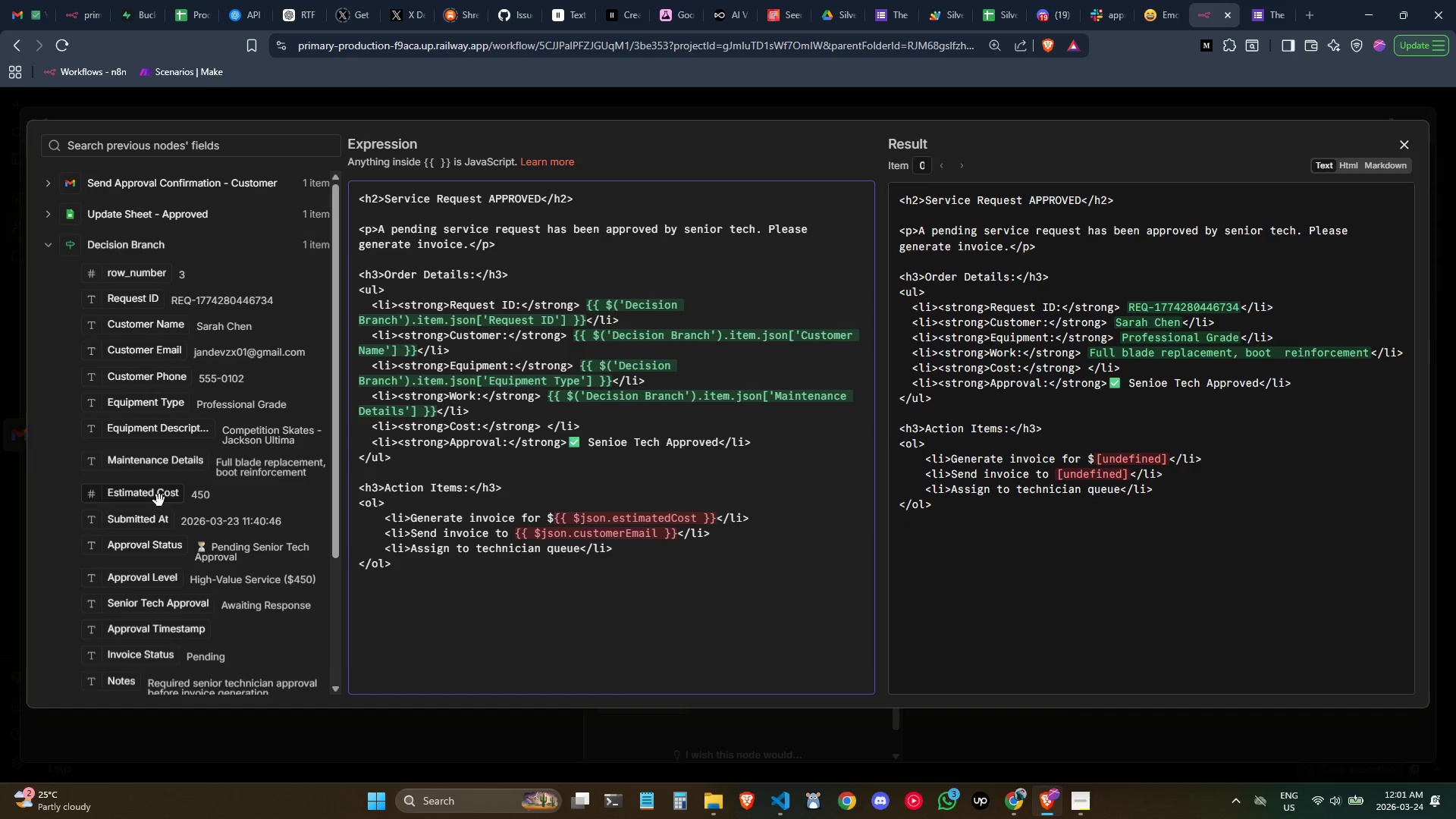 
left_click_drag(start_coordinate=[155, 494], to_coordinate=[548, 431])
 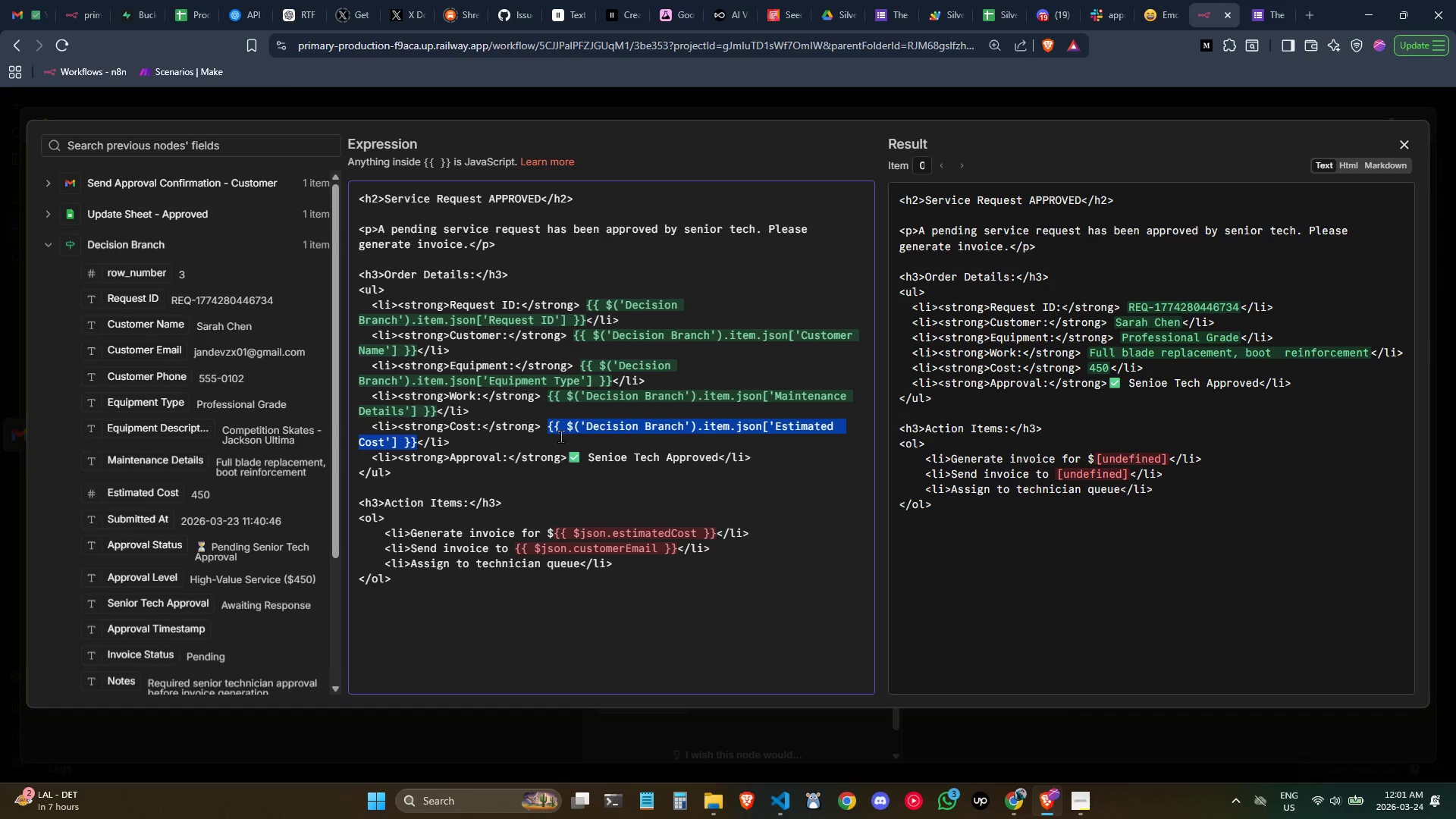 
left_click([551, 428])
 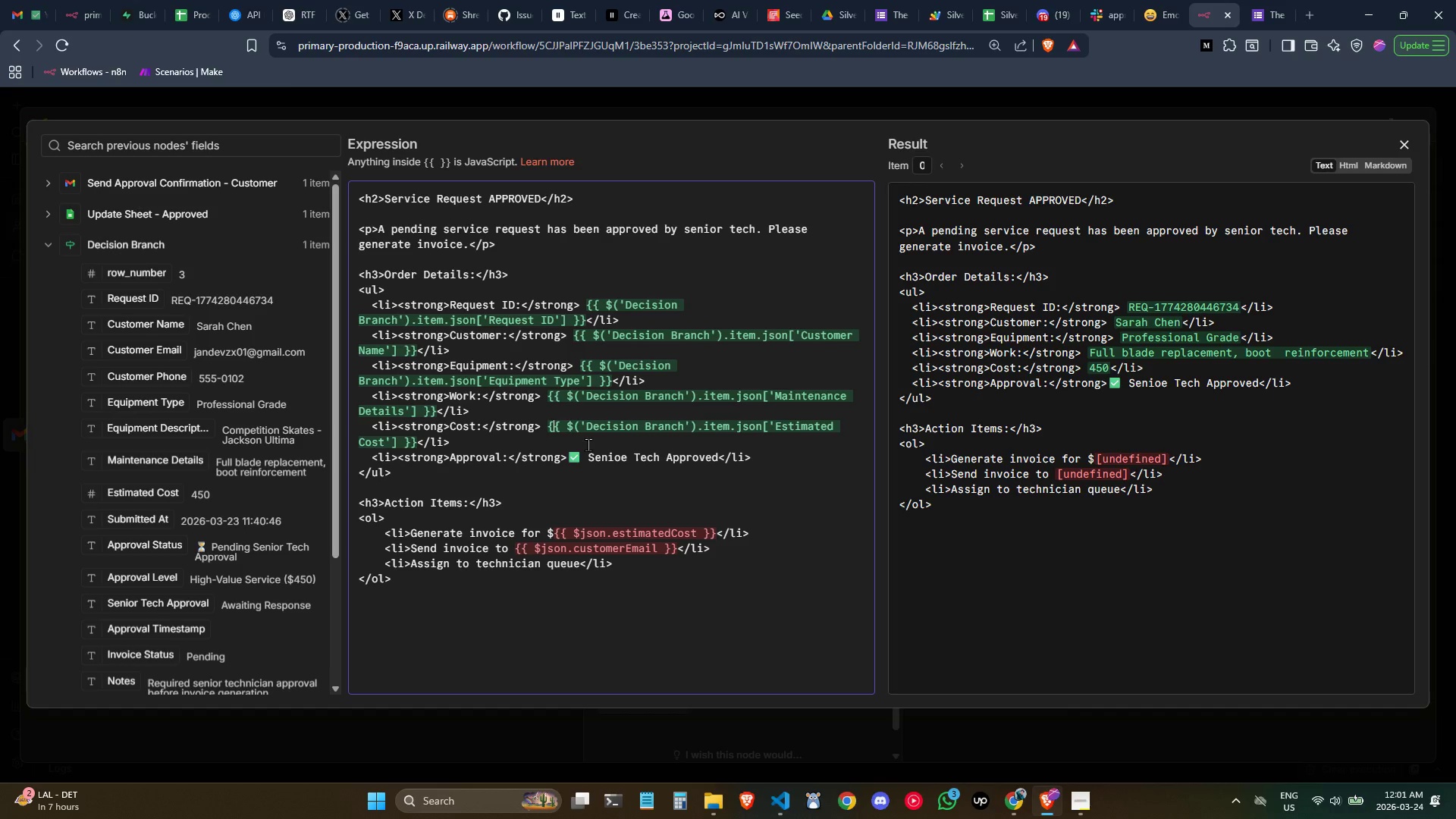 
key(Control+ControlLeft)
 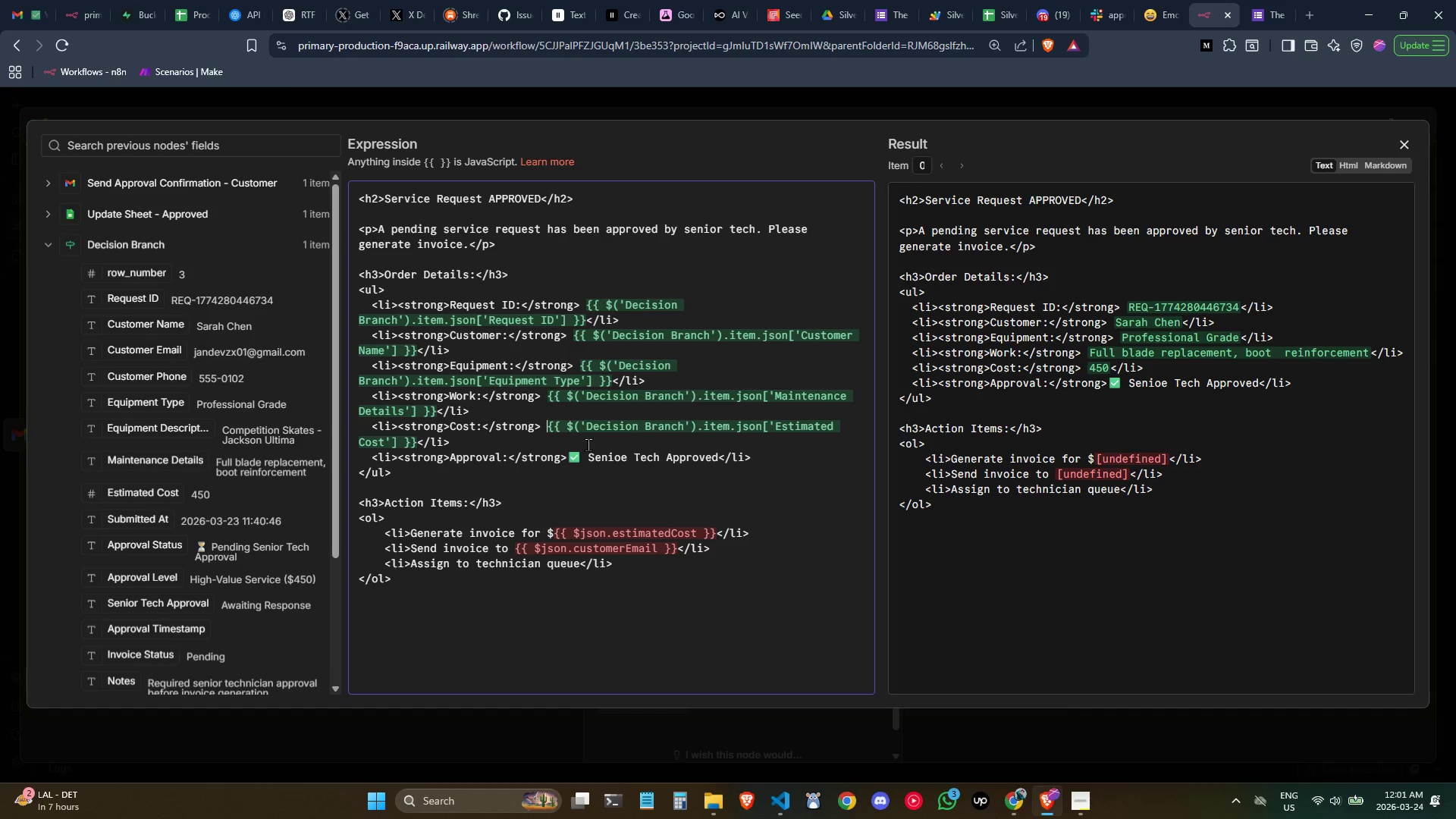 
key(ArrowLeft)
 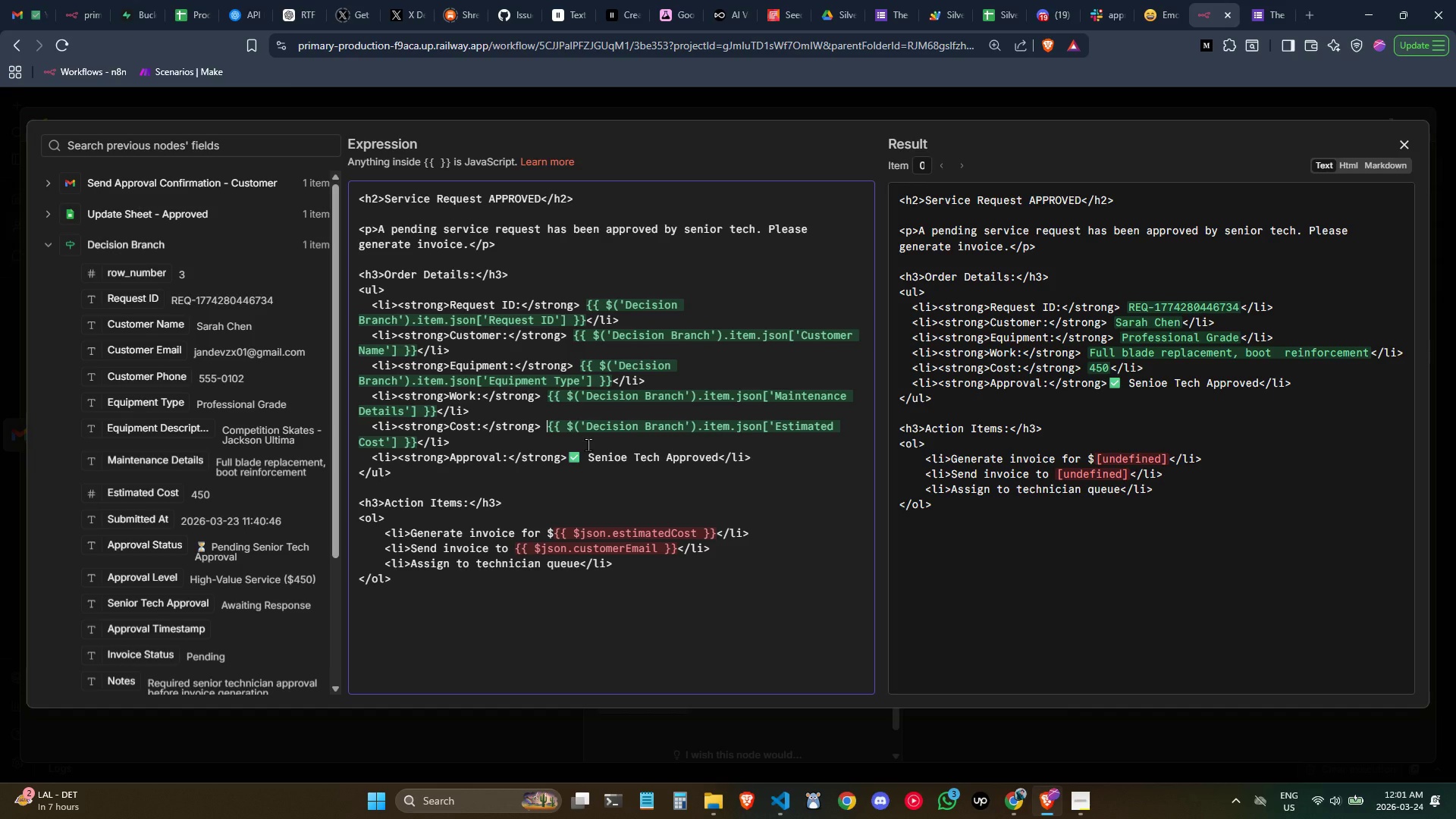 
key(Shift+4)
 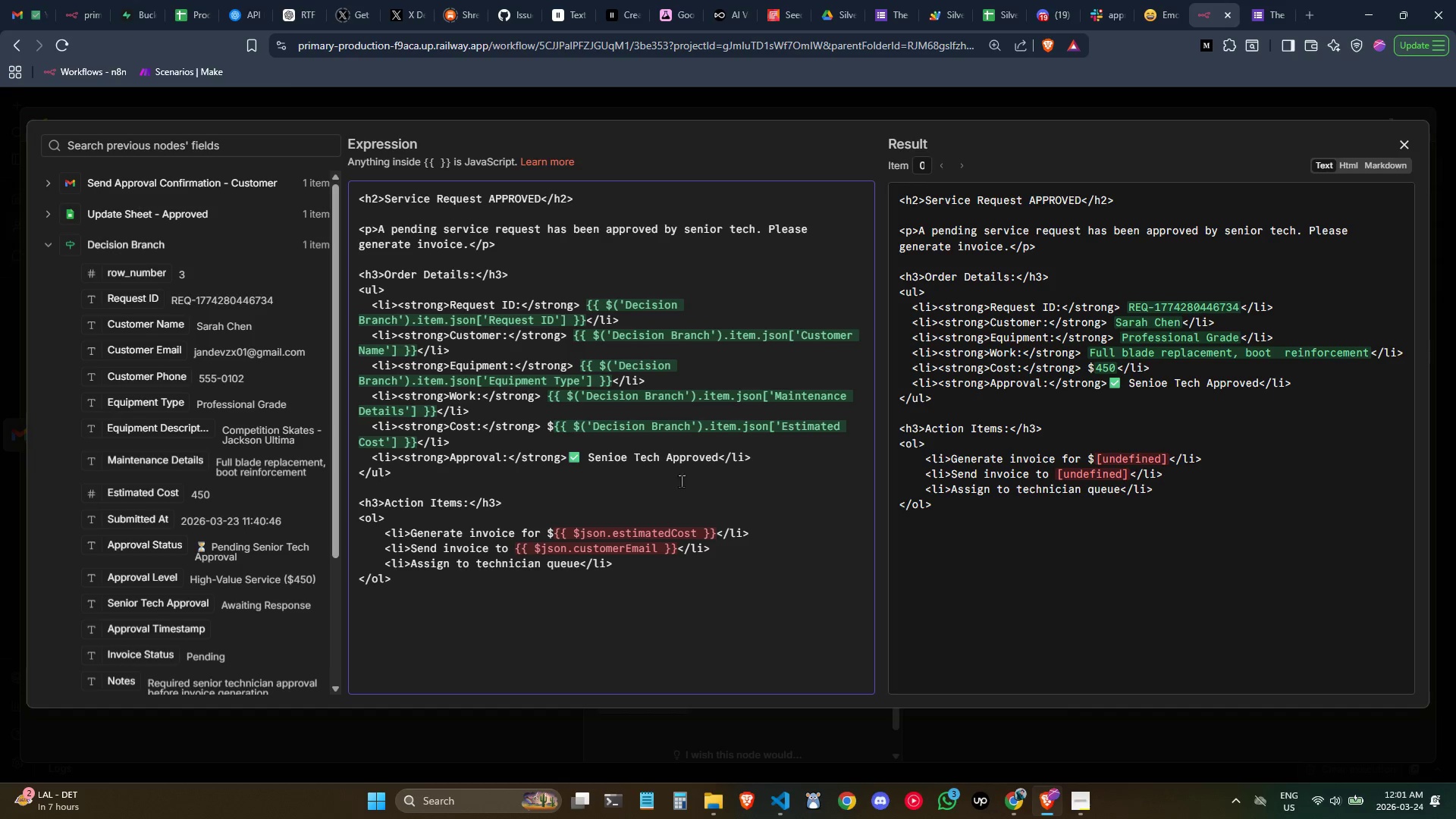 
left_click([686, 482])
 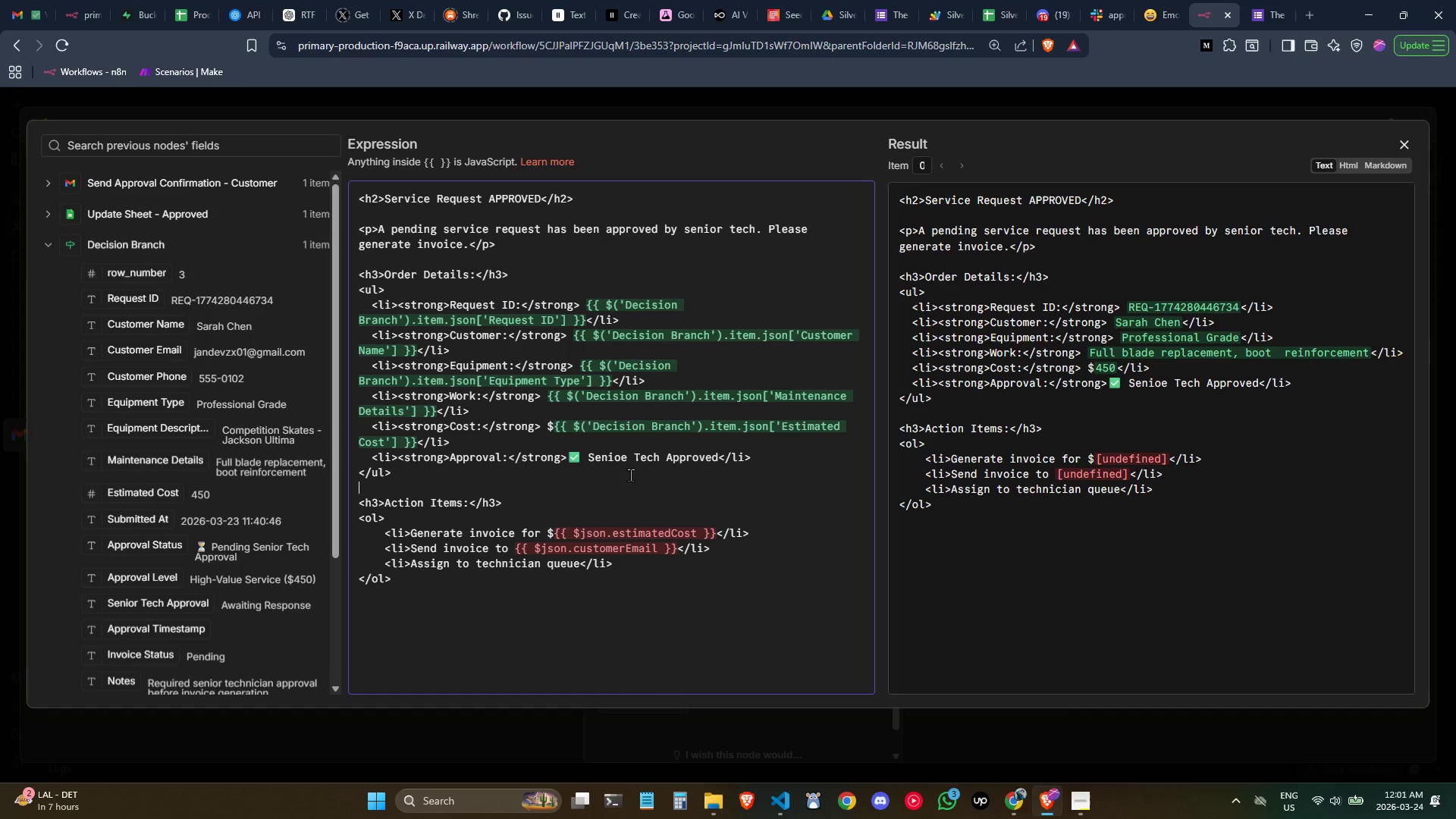 
left_click([627, 451])
 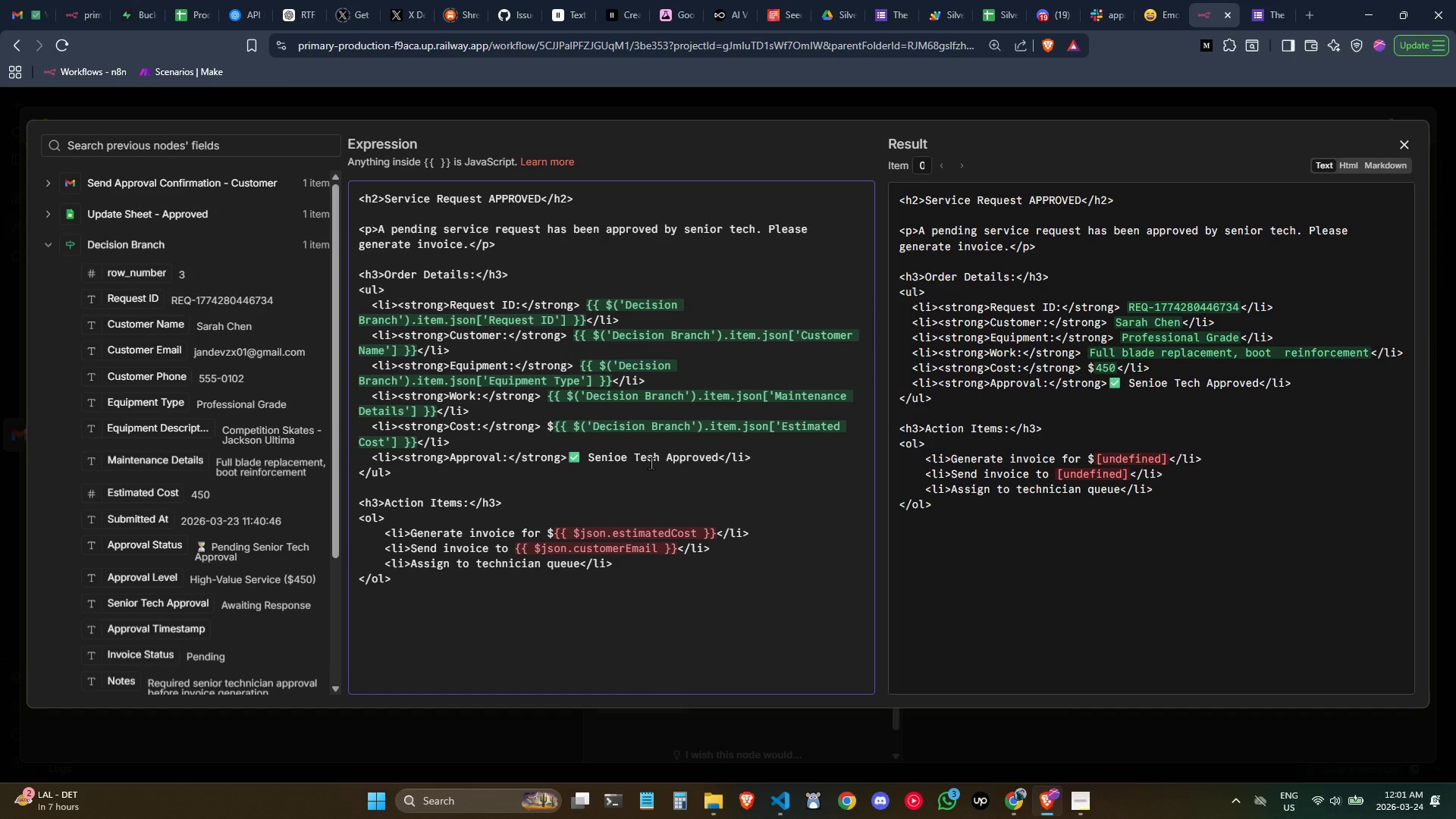 
key(Backspace)
 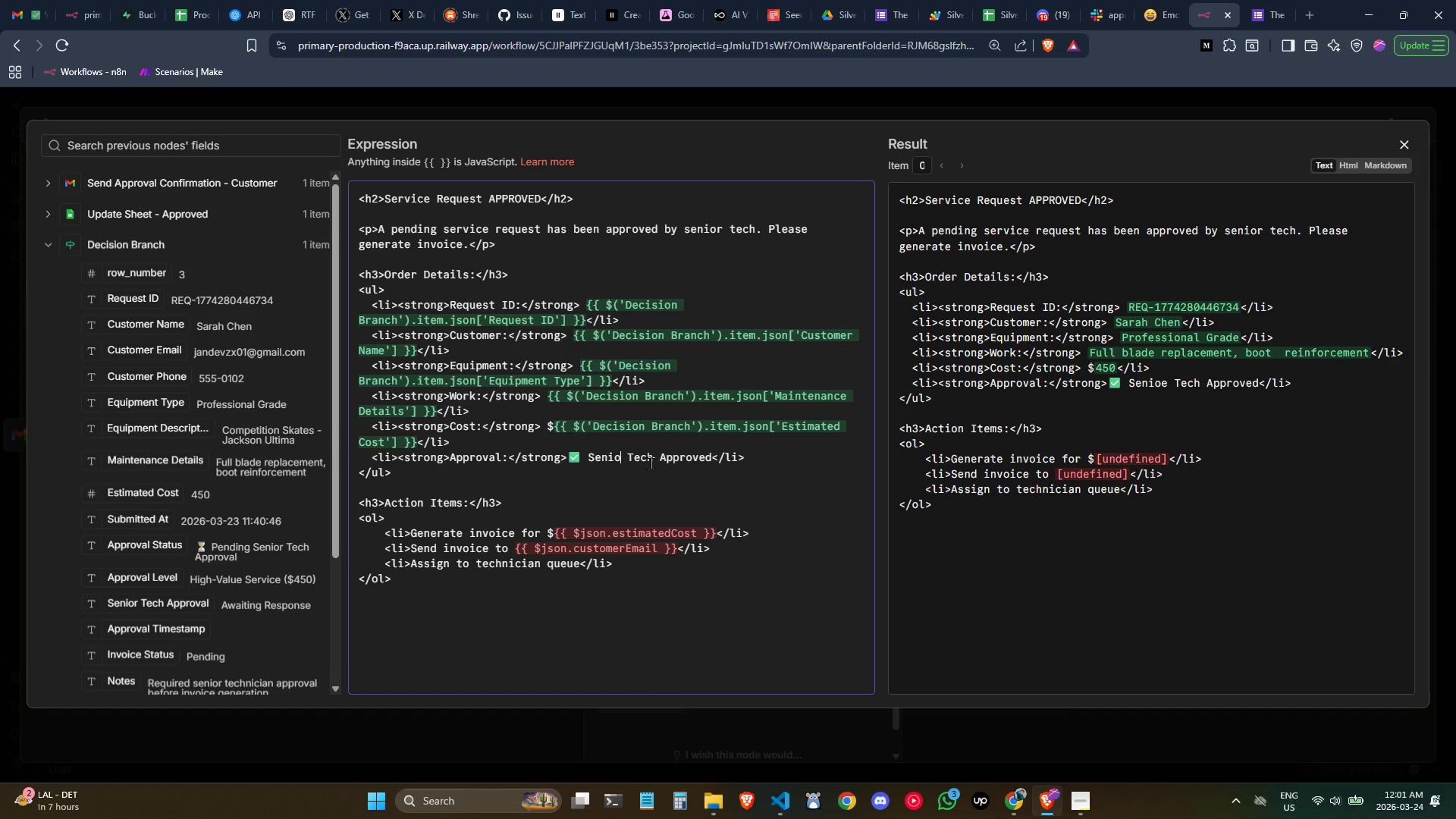 
key(R)
 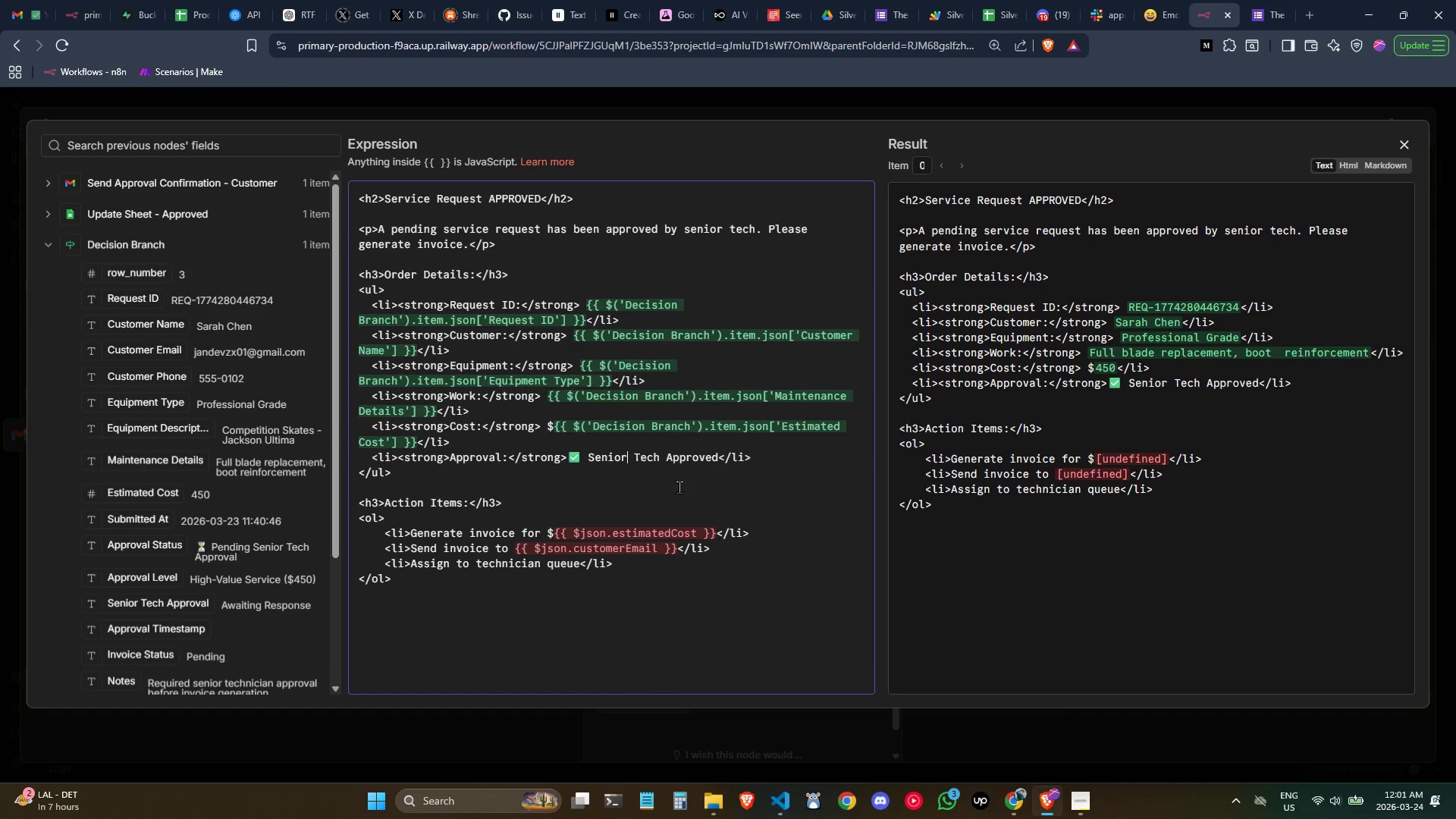 
left_click([682, 488])
 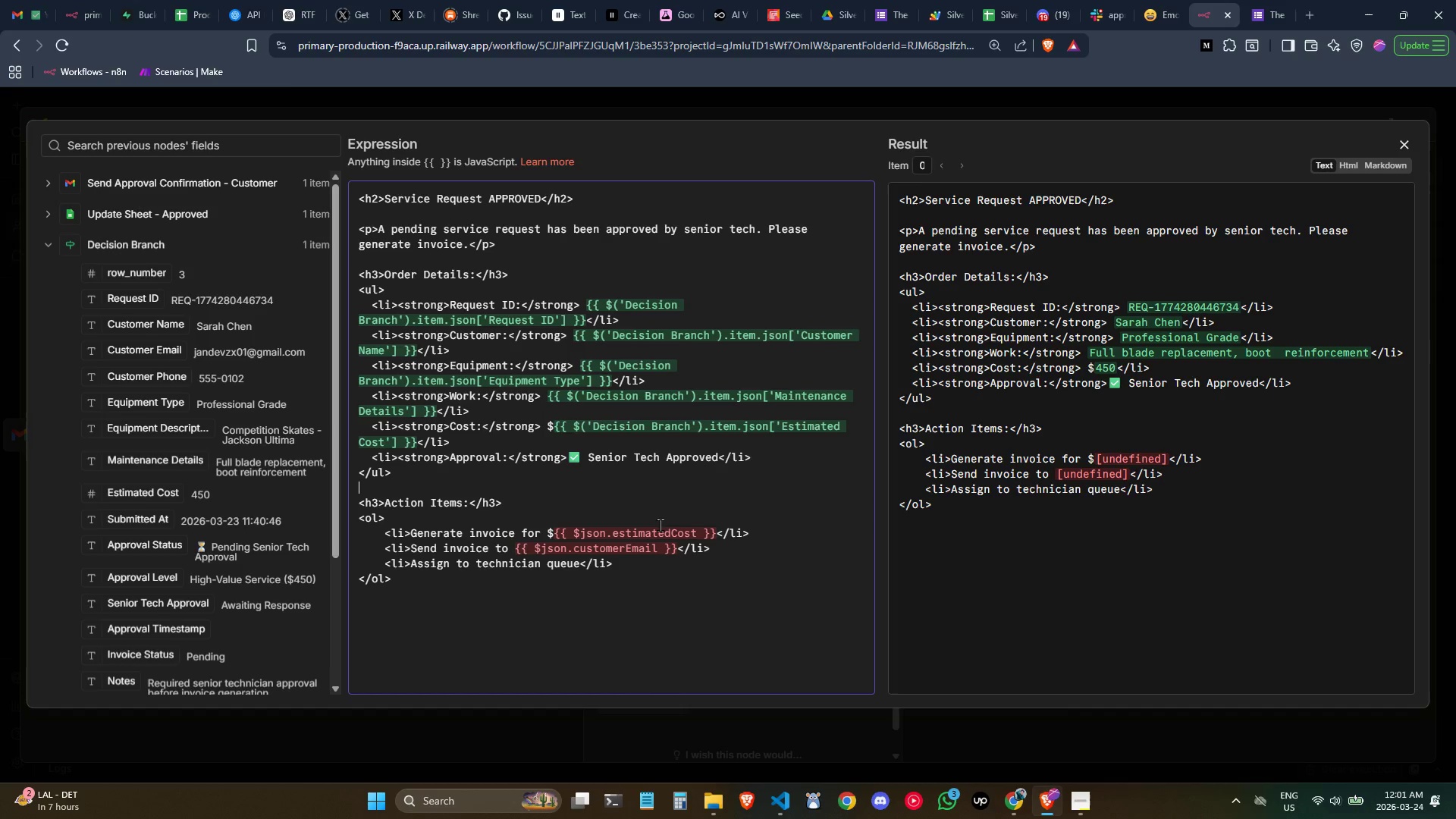 
left_click_drag(start_coordinate=[717, 535], to_coordinate=[553, 527])
 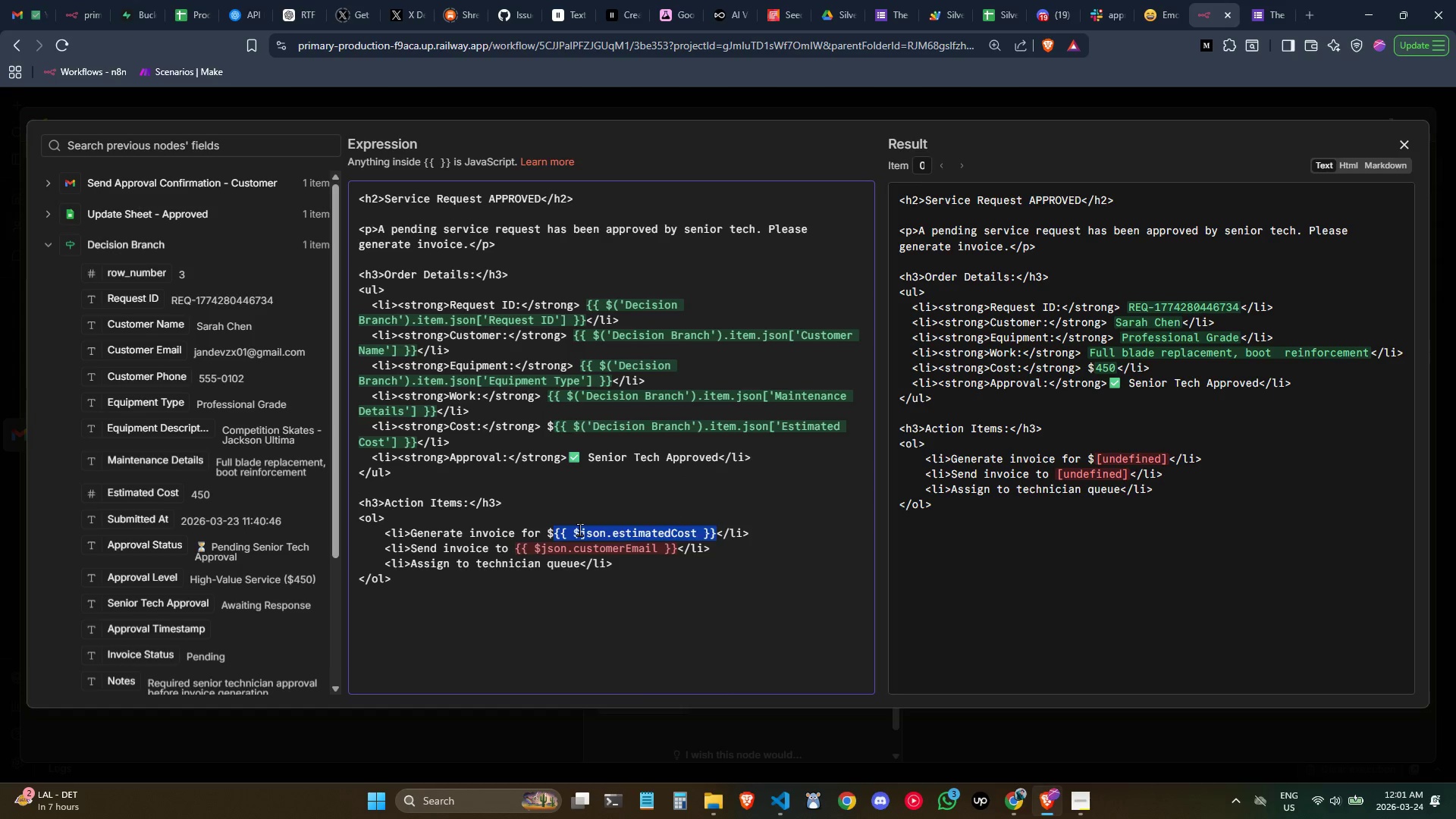 
key(Backspace)
 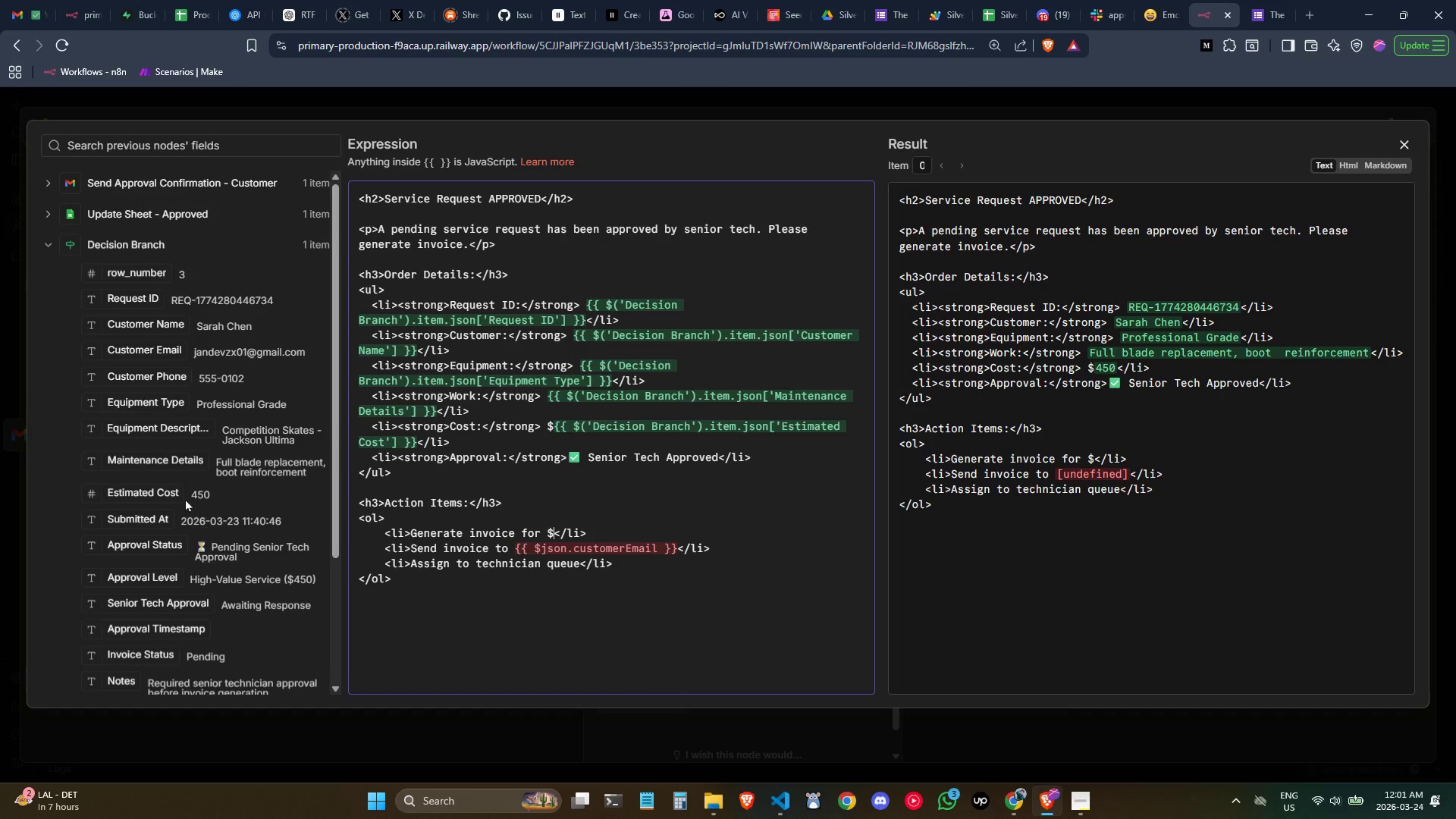 
left_click_drag(start_coordinate=[158, 495], to_coordinate=[553, 541])
 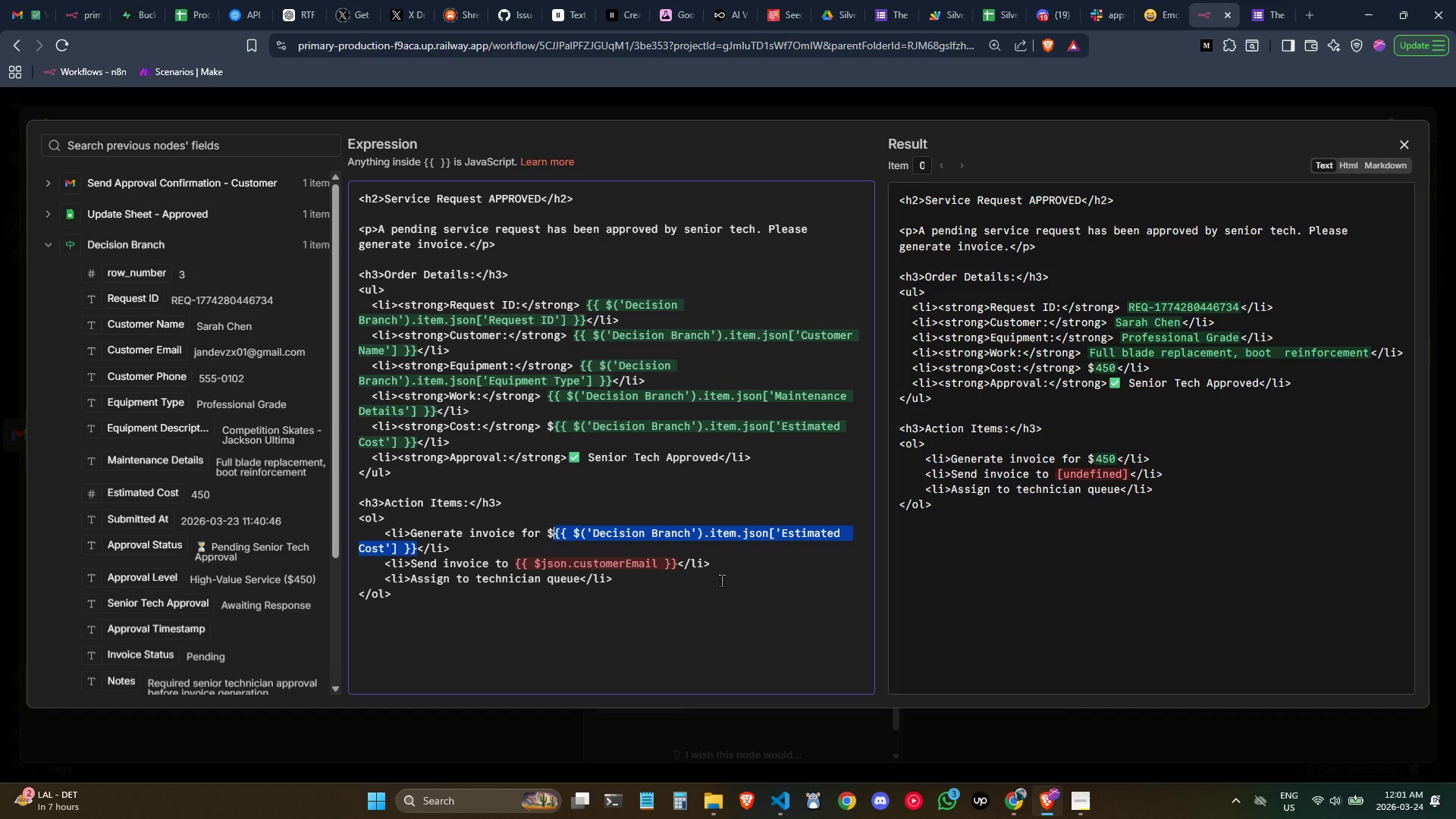 
left_click([720, 580])
 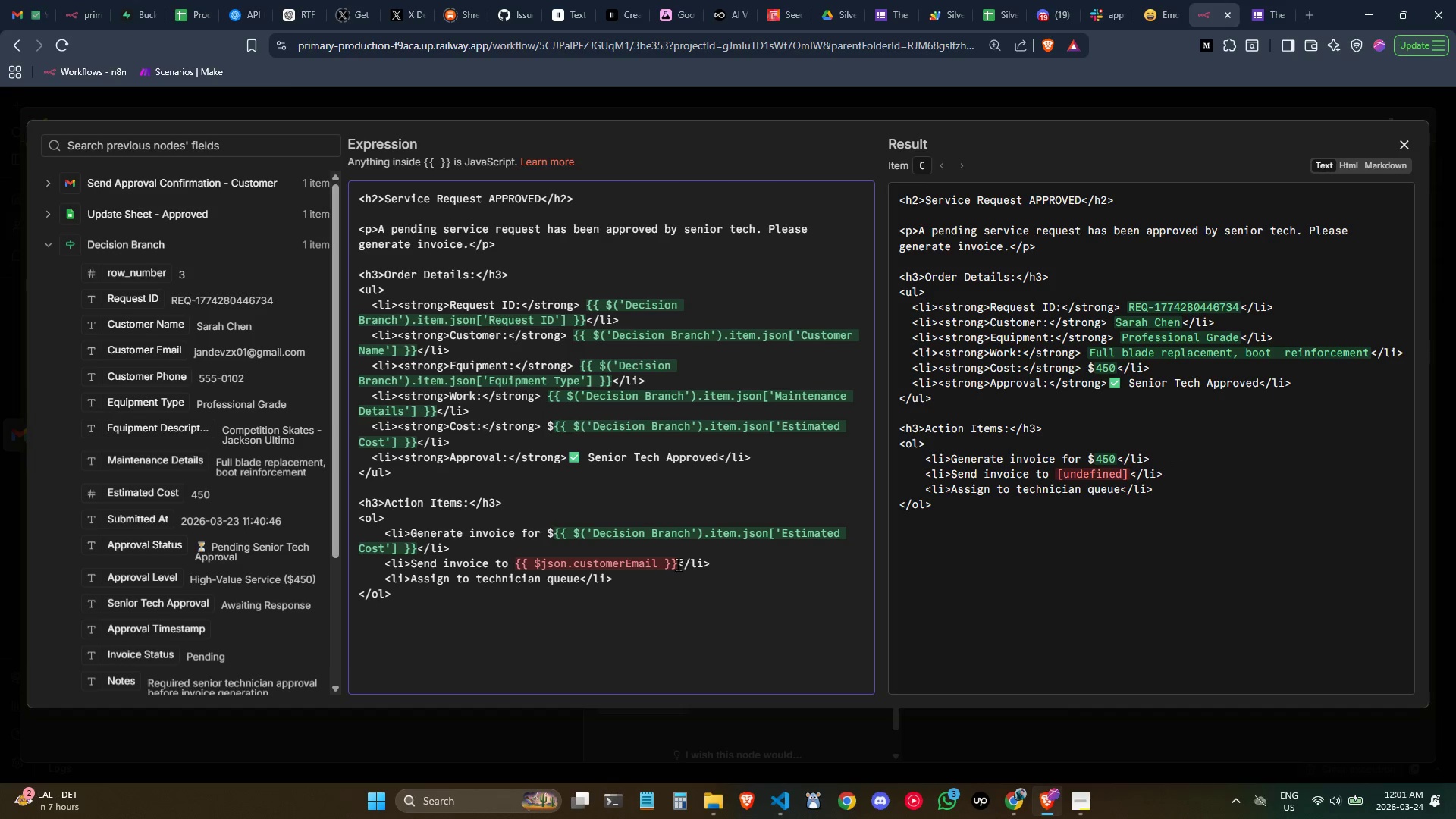 
left_click_drag(start_coordinate=[677, 563], to_coordinate=[515, 560])
 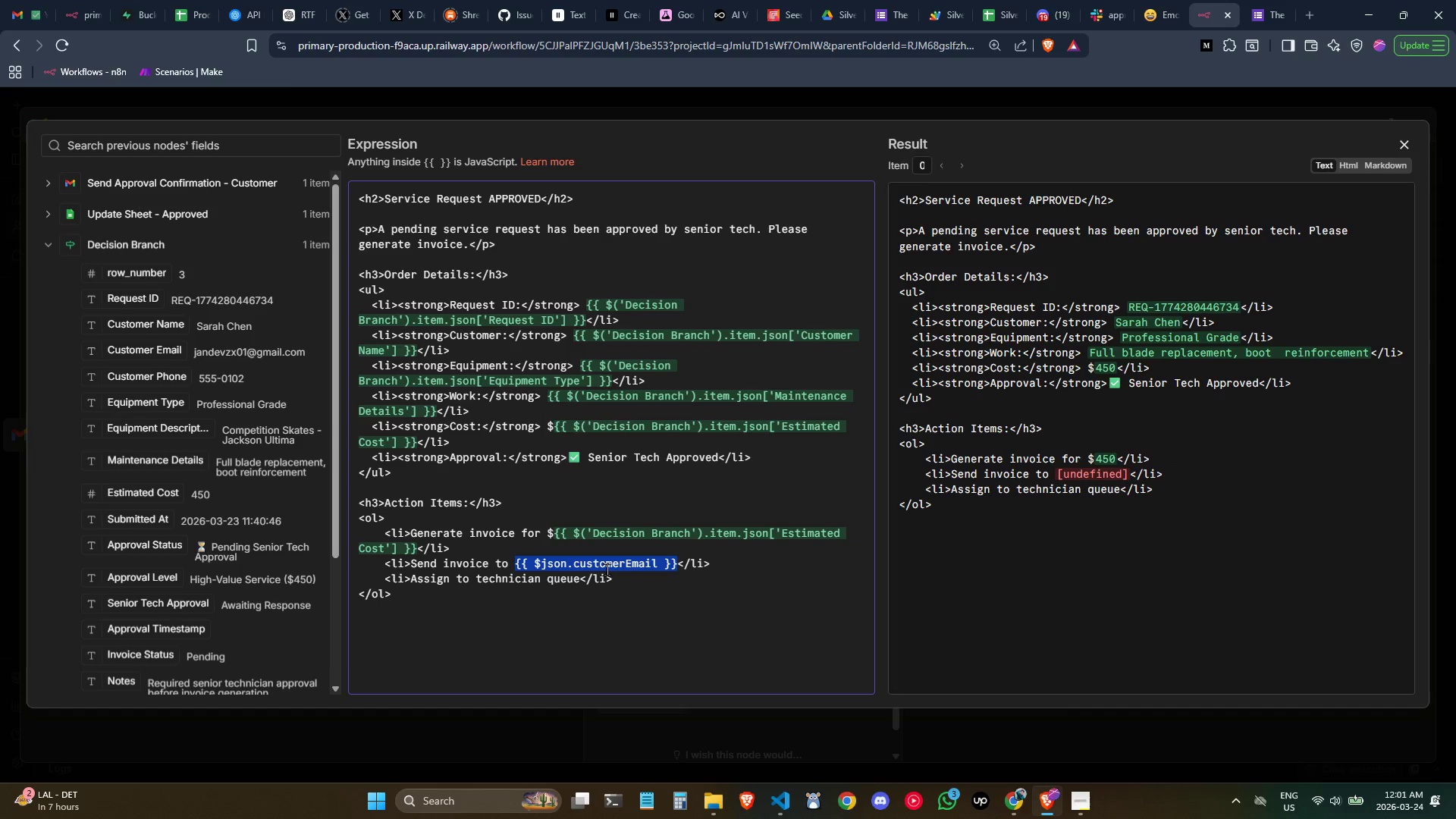 
key(Backspace)
 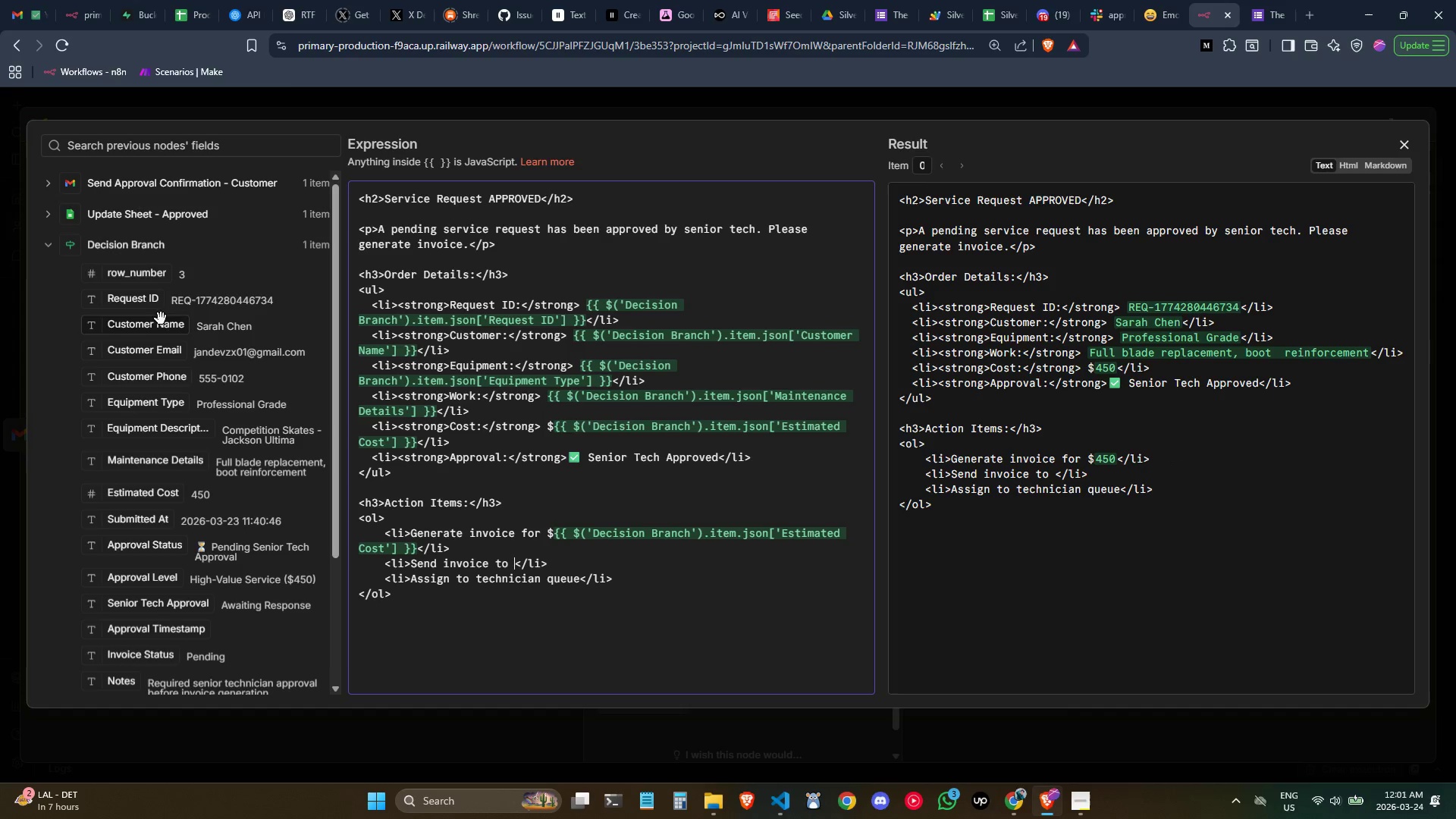 
left_click_drag(start_coordinate=[158, 352], to_coordinate=[513, 566])
 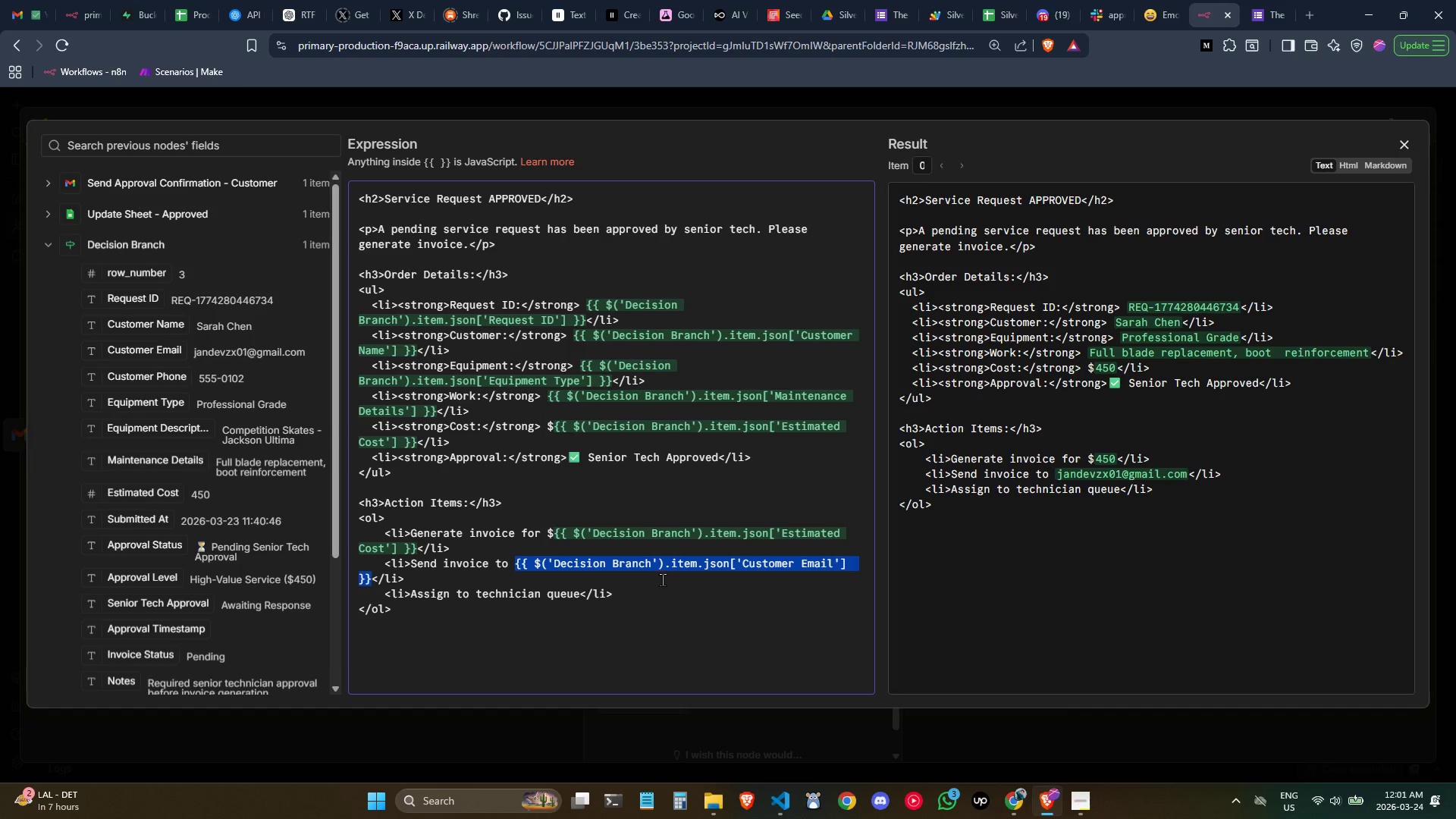 
left_click([653, 579])
 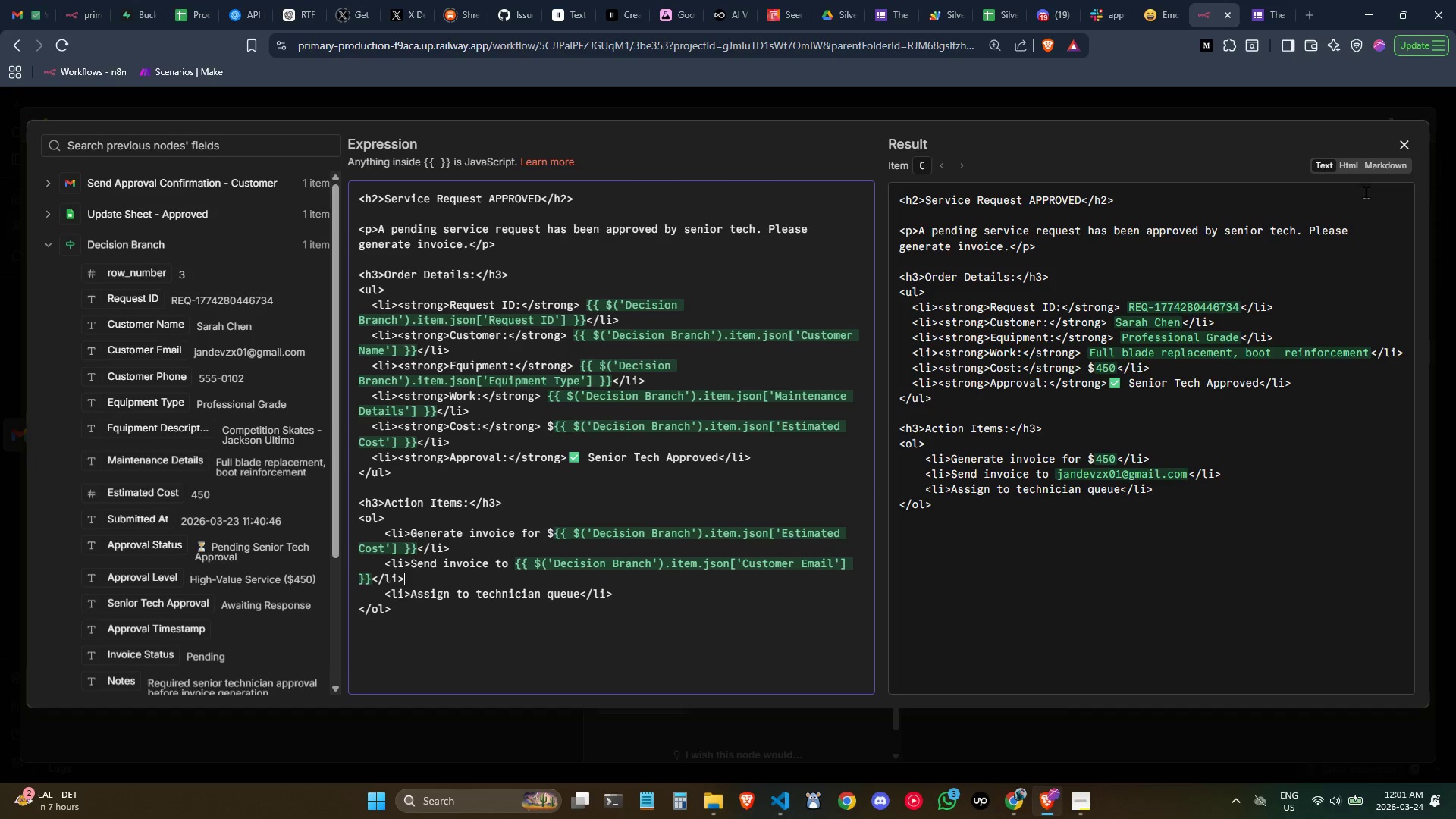 
left_click([1407, 140])
 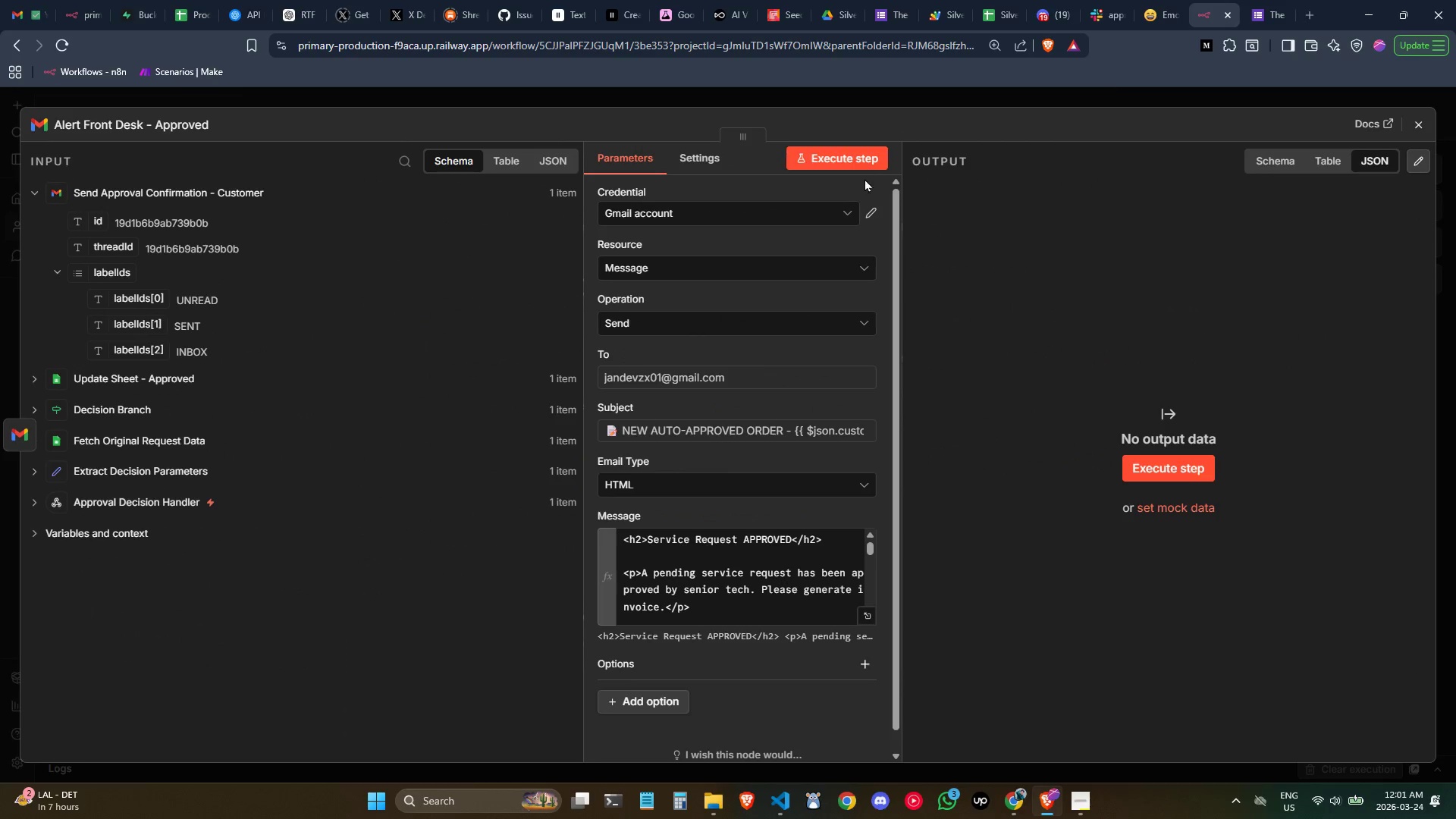 
left_click([849, 159])
 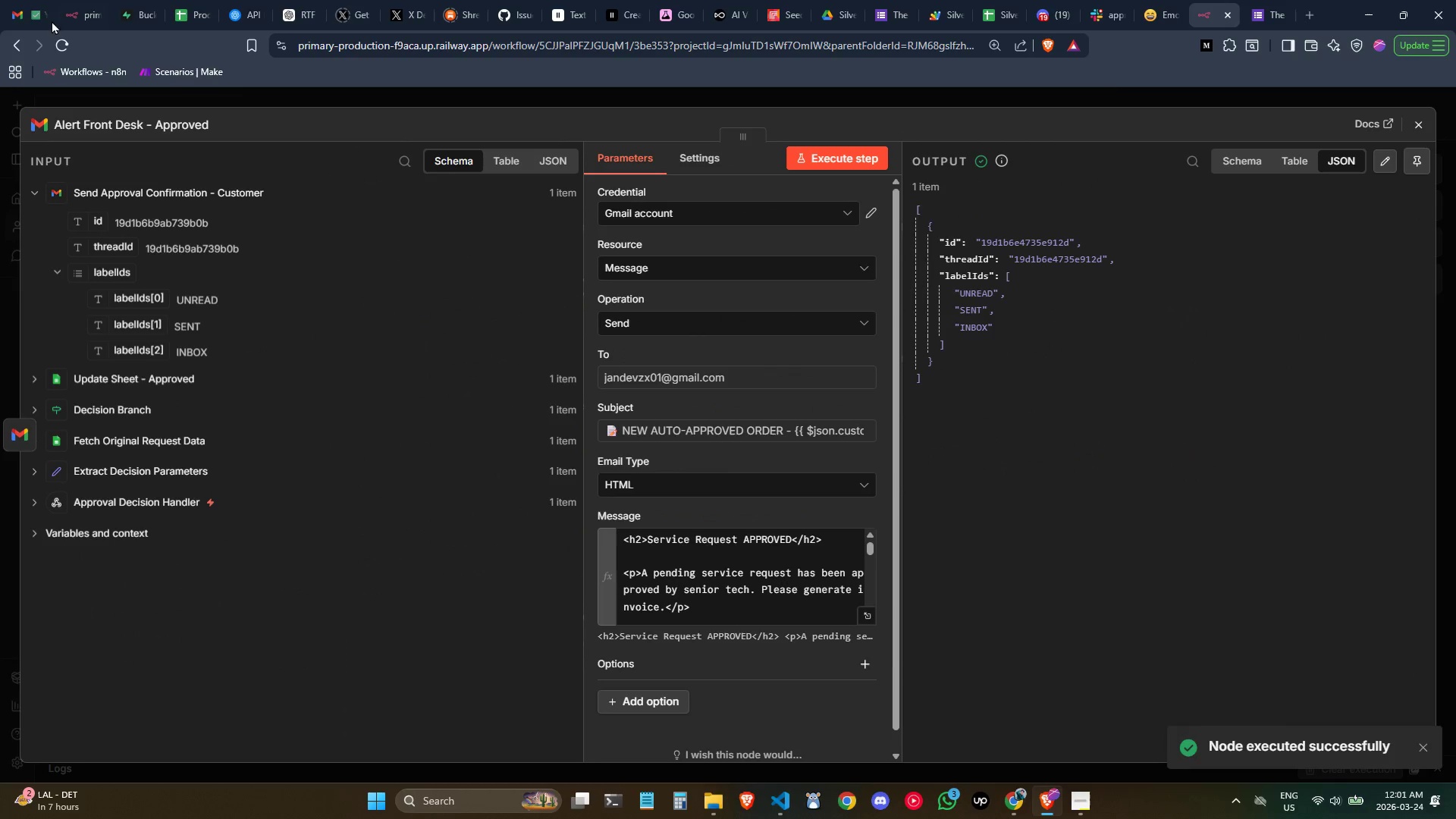 
left_click([29, 5])
 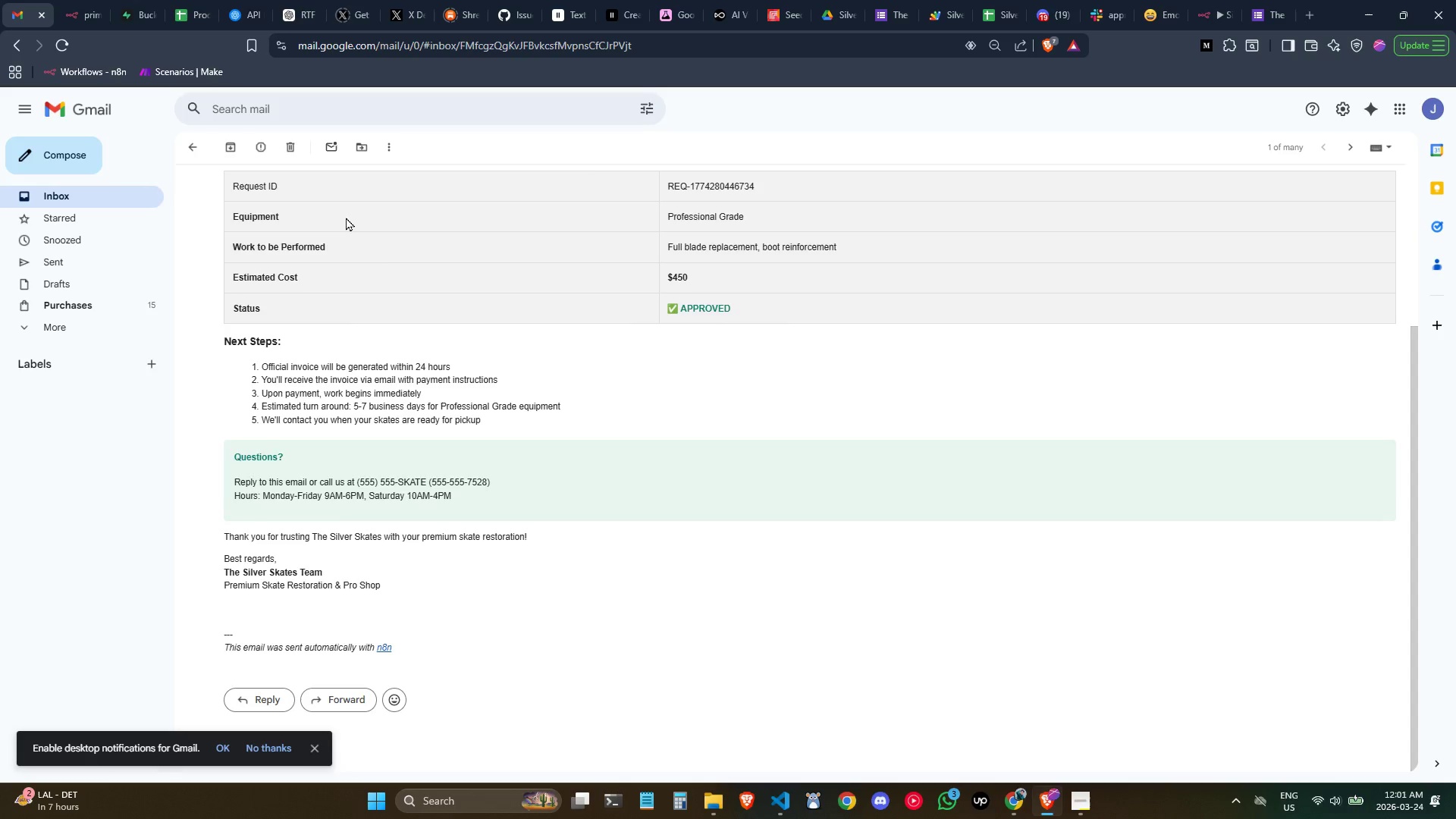 
scroll: coordinate [359, 256], scroll_direction: up, amount: 2.0
 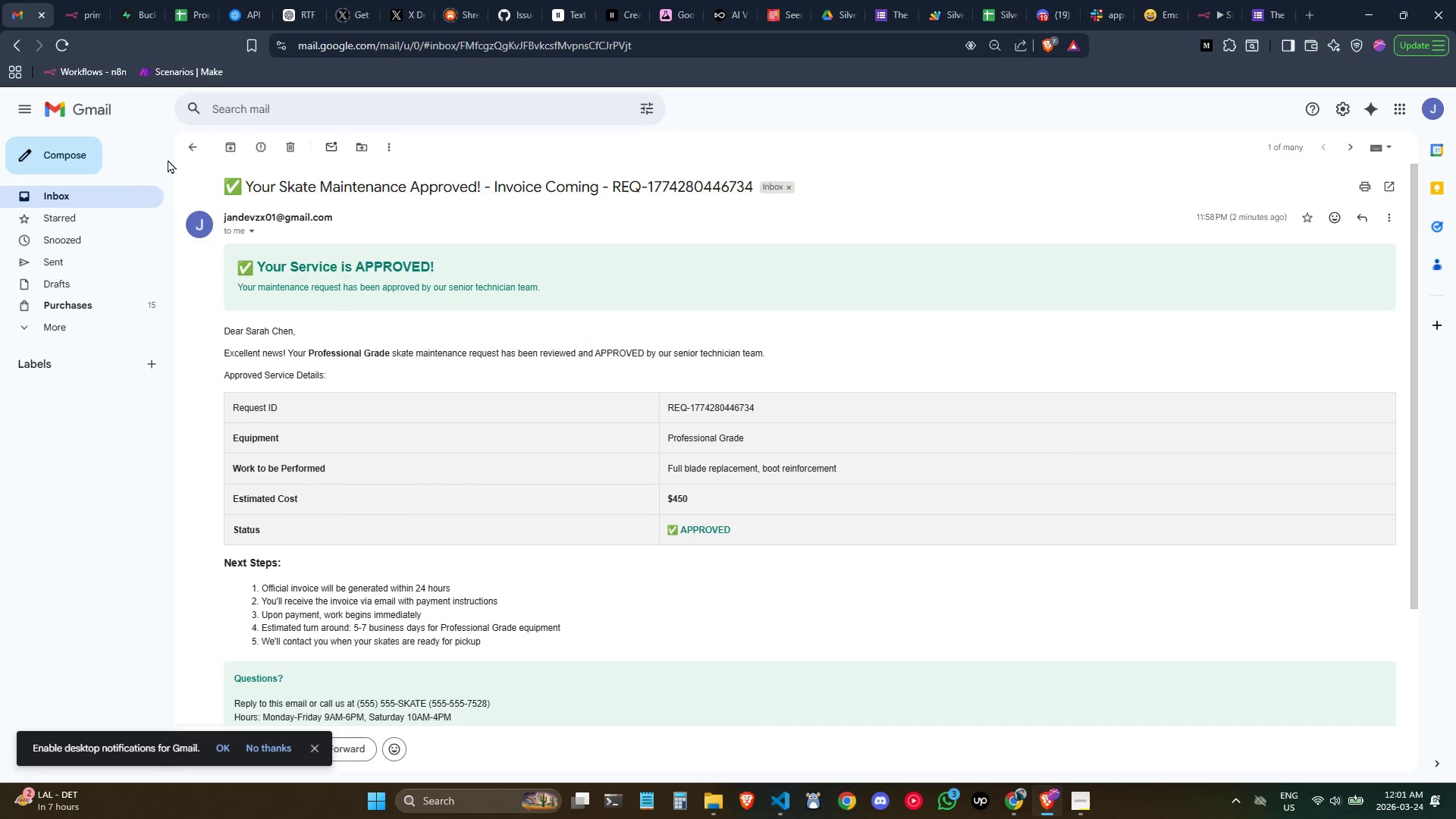 
left_click([190, 144])
 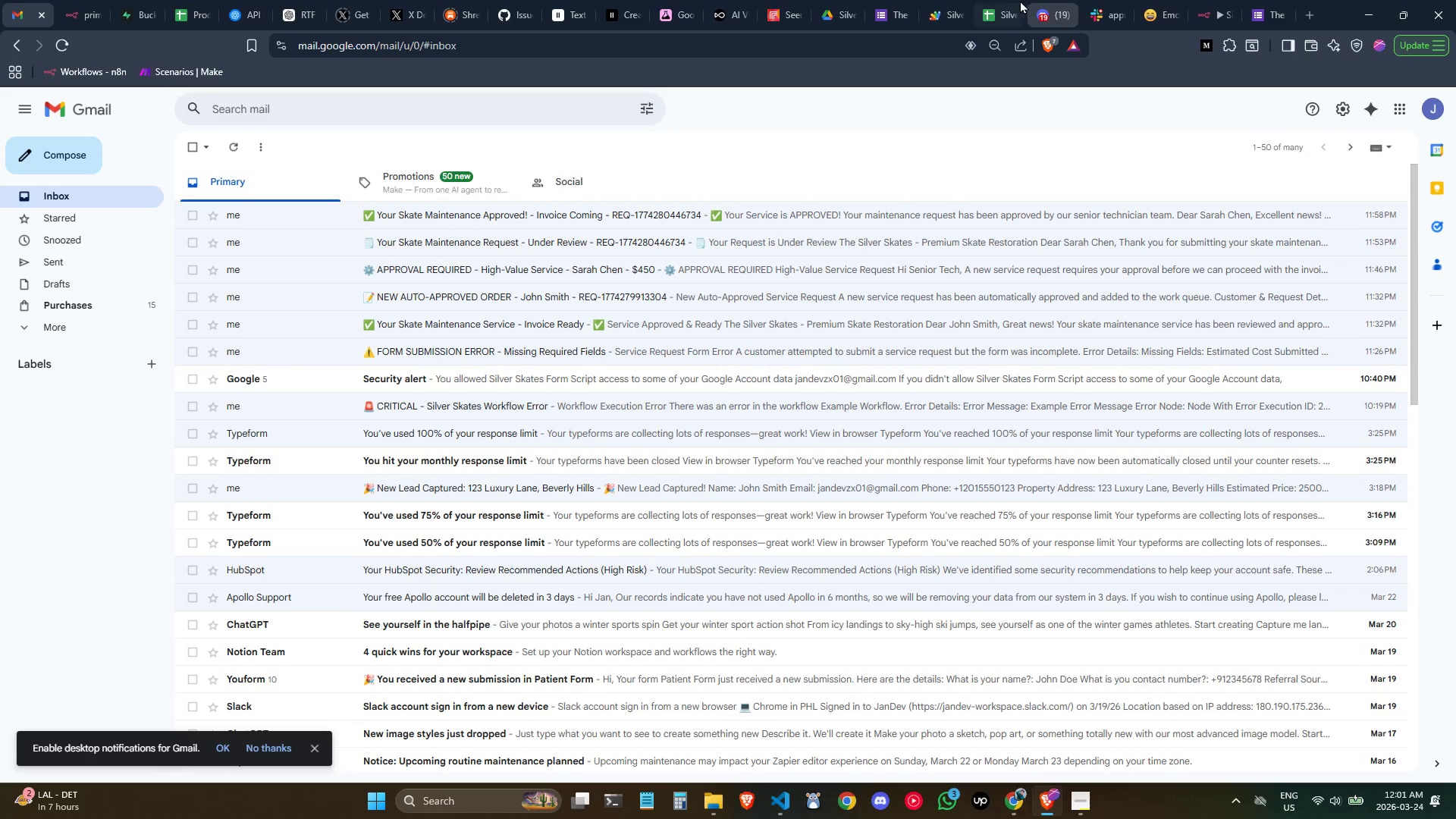 
left_click([1003, 0])
 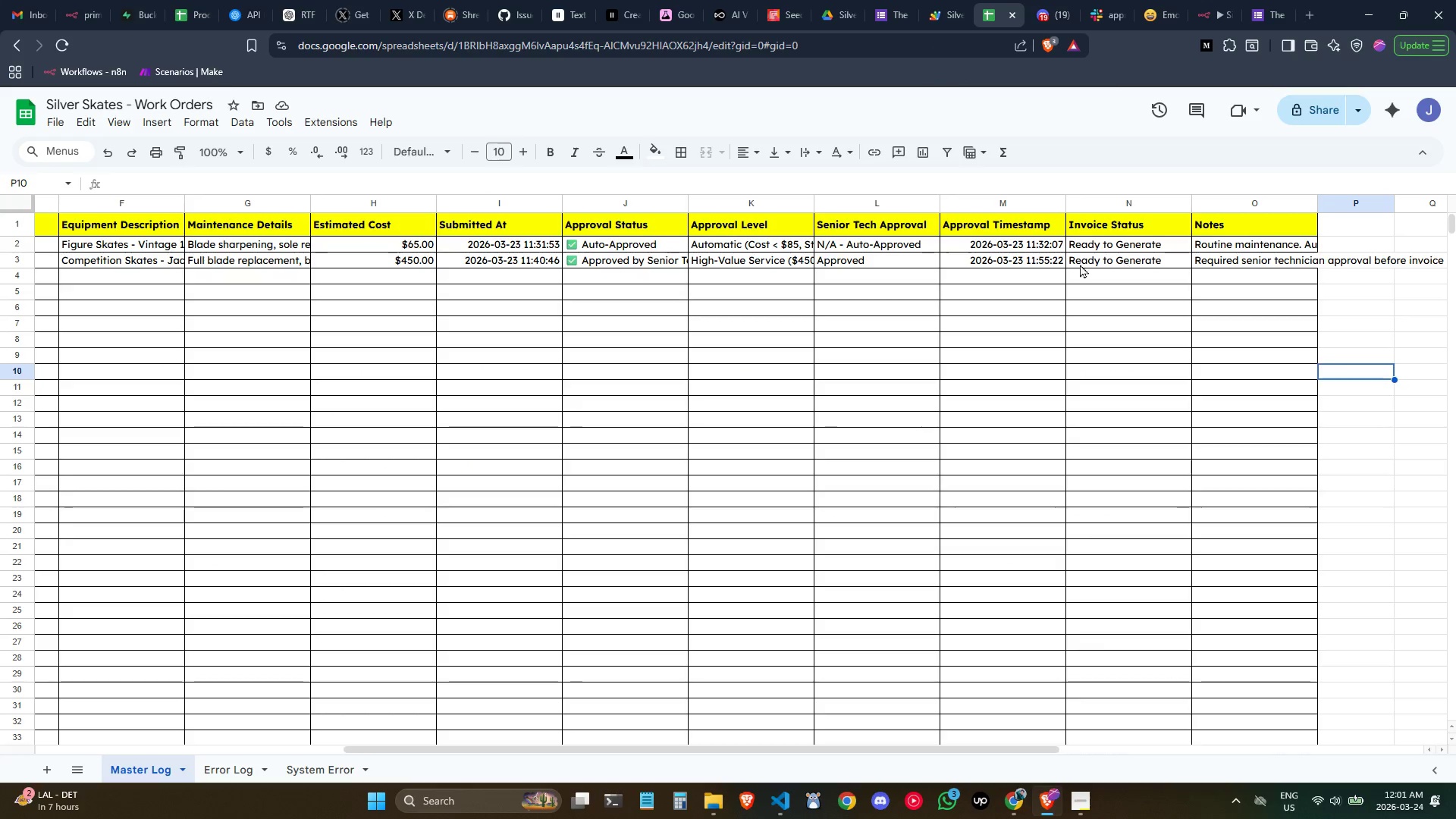 
left_click([879, 260])
 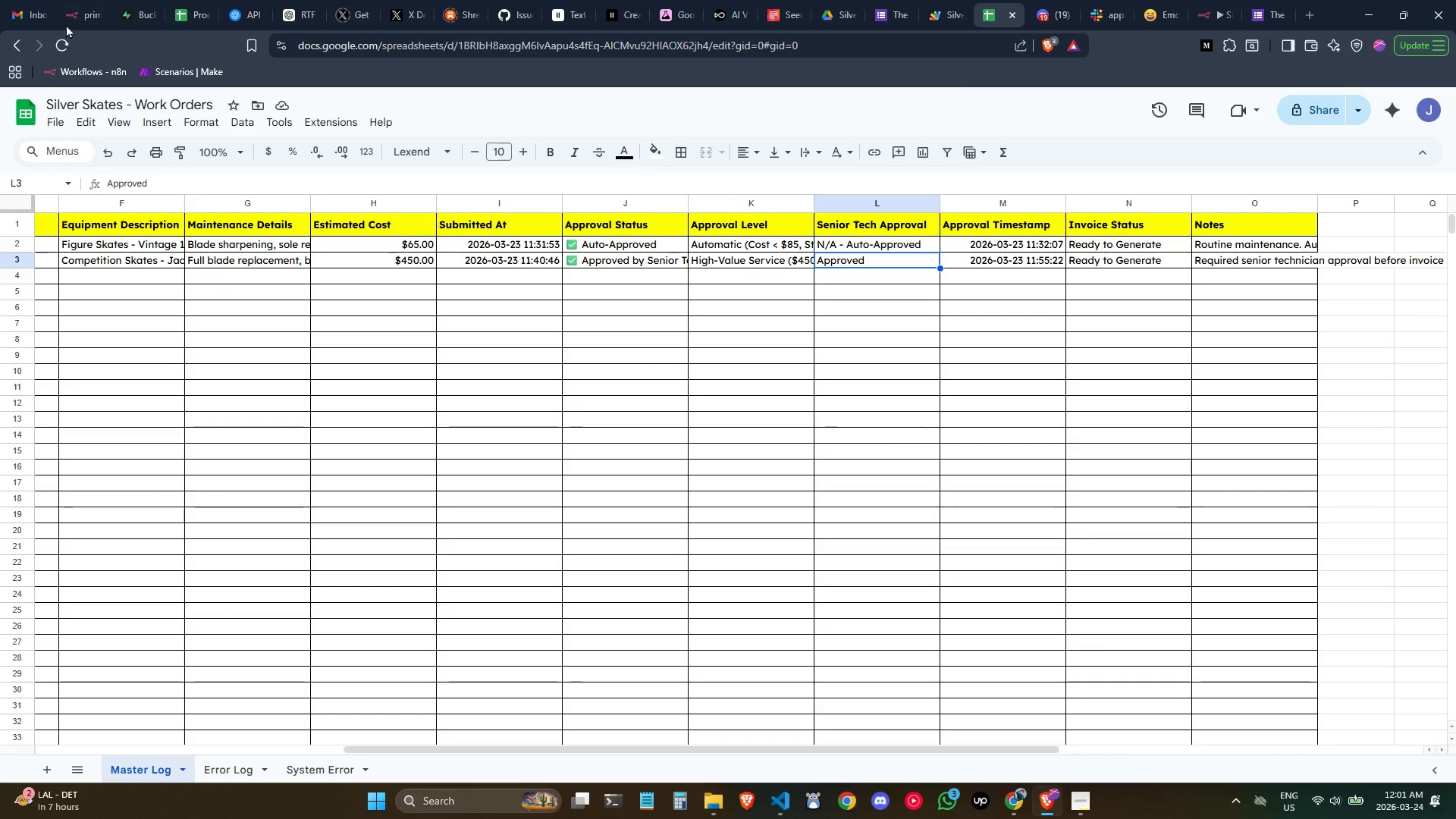 
left_click([39, 11])
 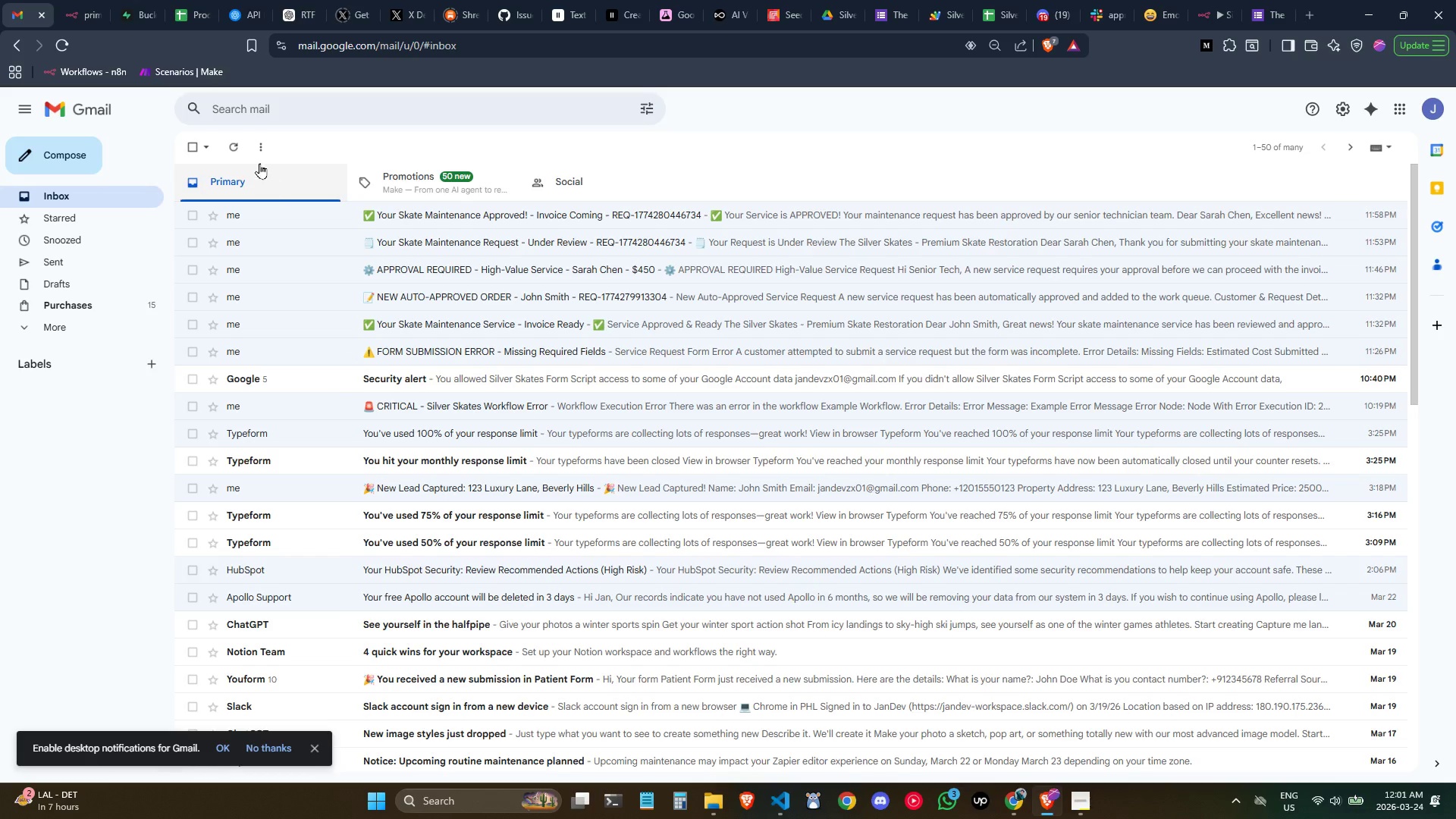 
left_click([237, 145])
 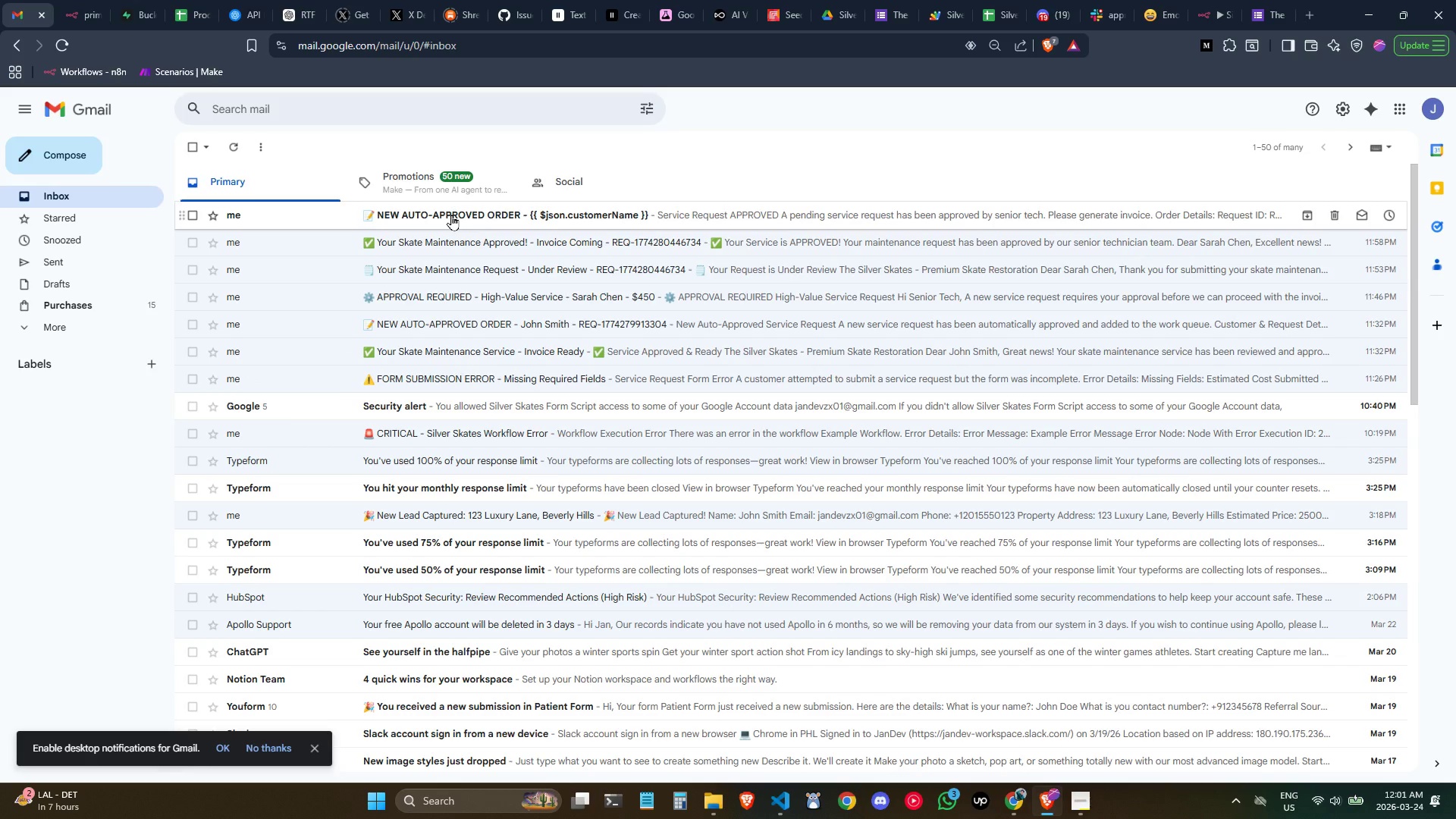 
left_click([451, 215])
 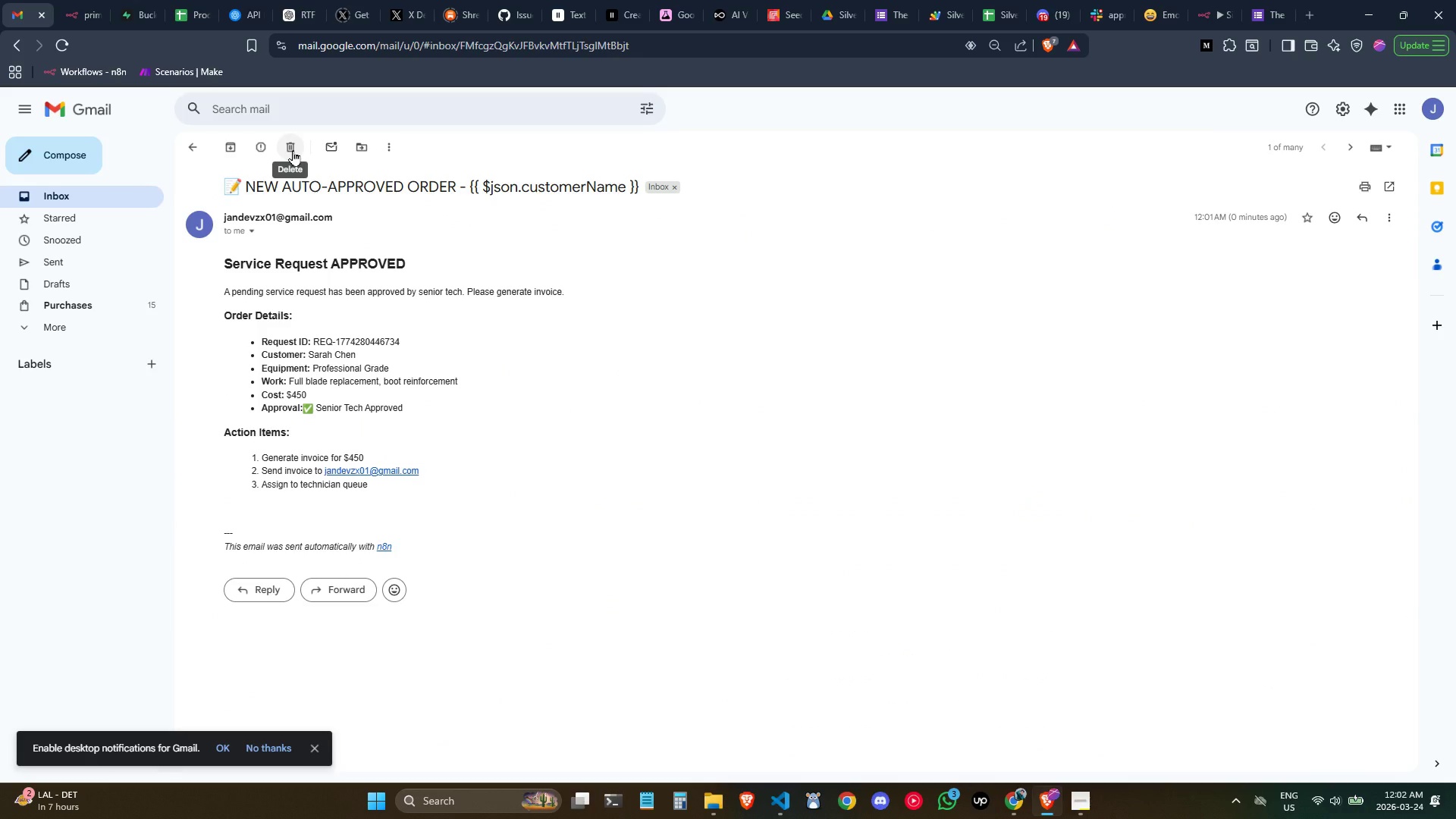 
wait(7.12)
 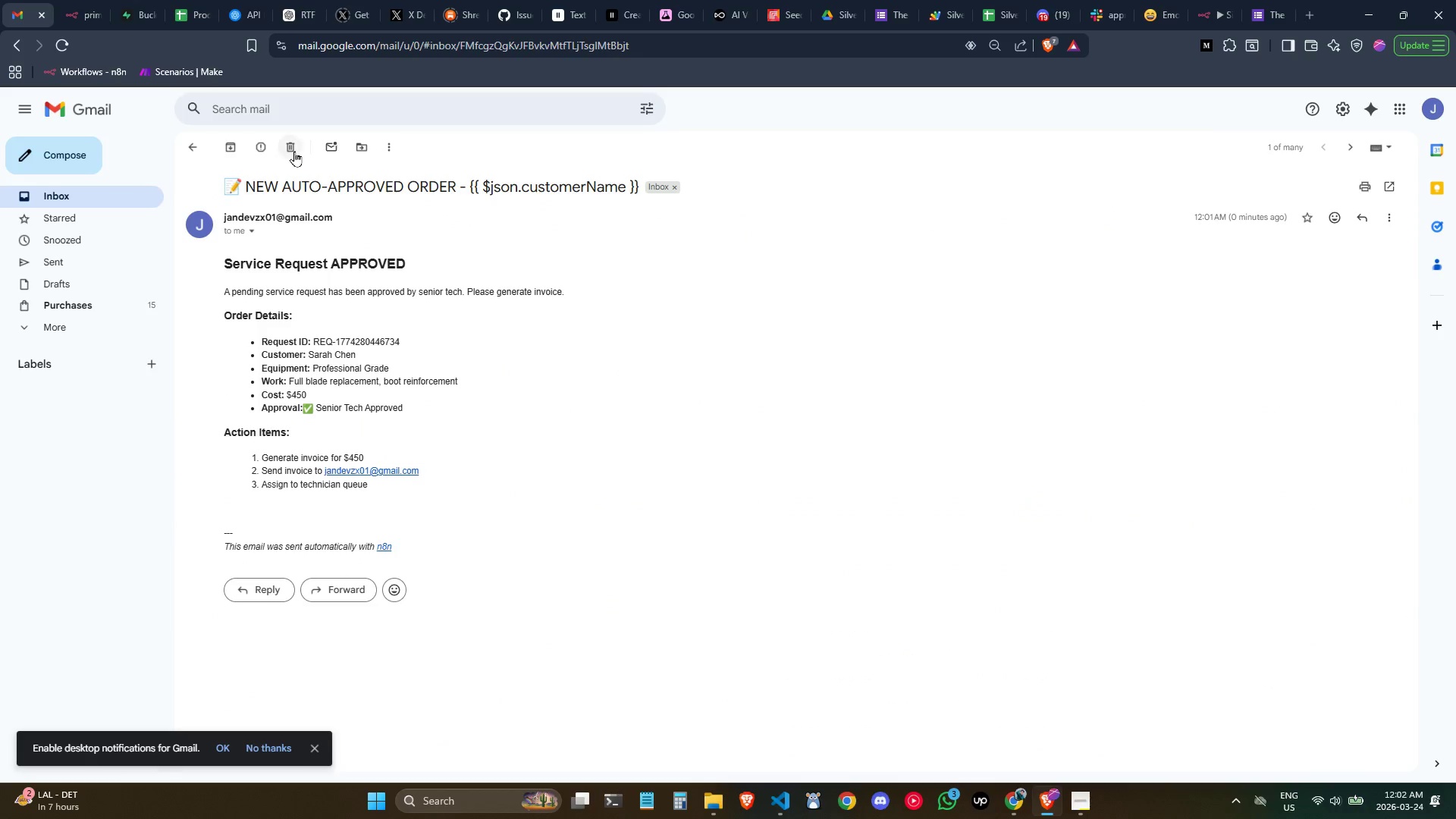 
left_click([293, 150])
 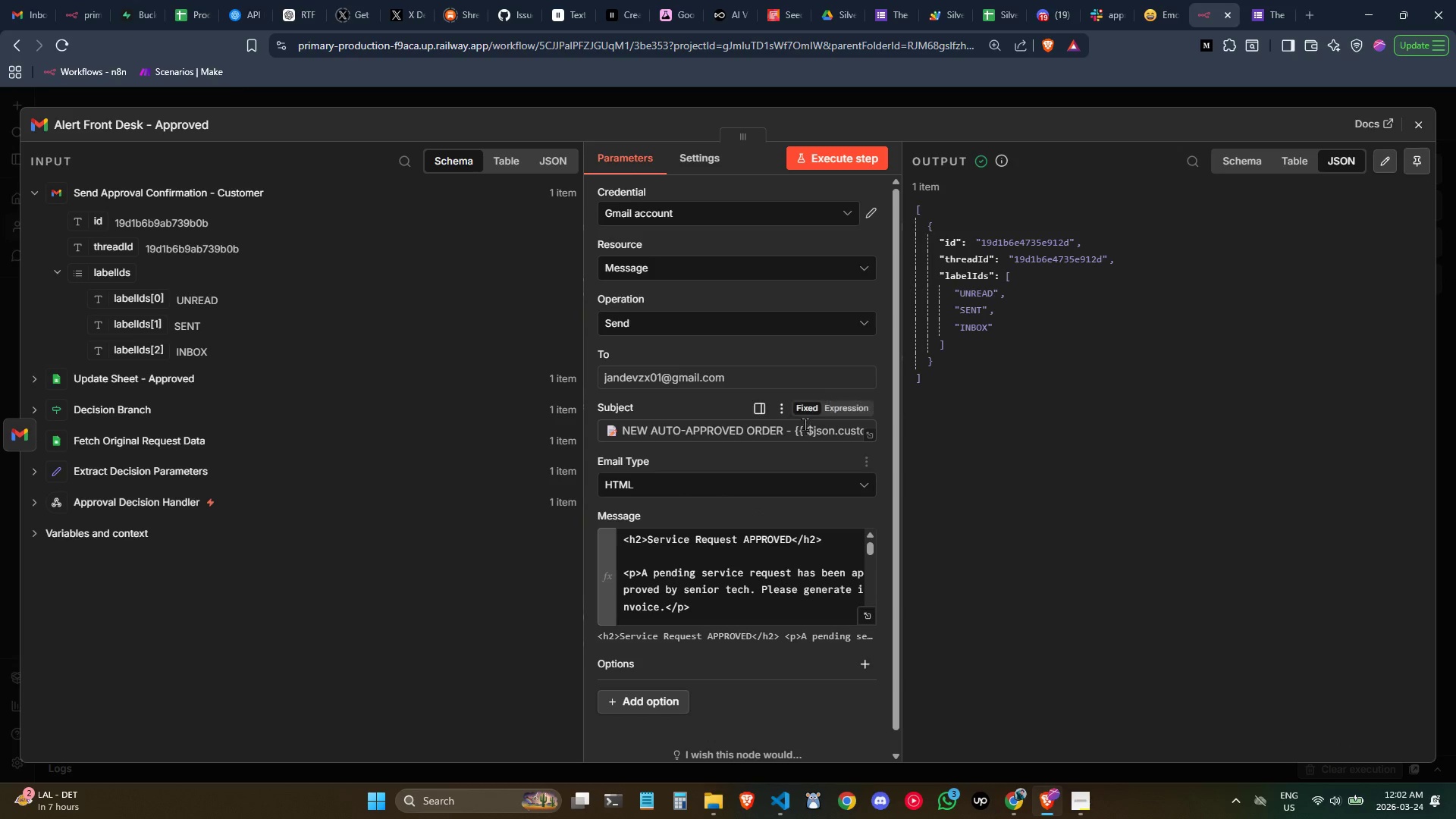 
left_click([867, 440])
 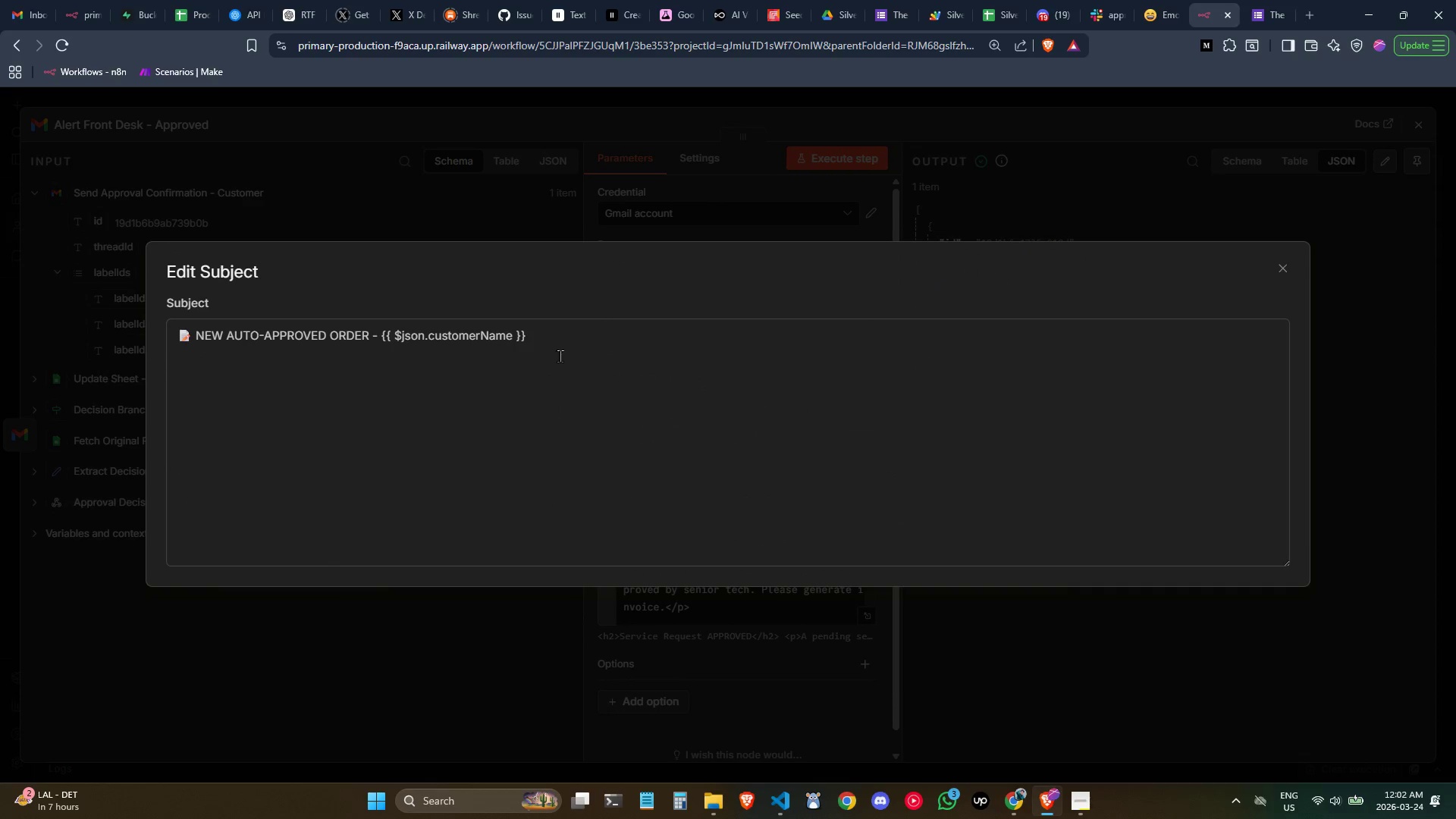 
left_click_drag(start_coordinate=[541, 337], to_coordinate=[382, 333])
 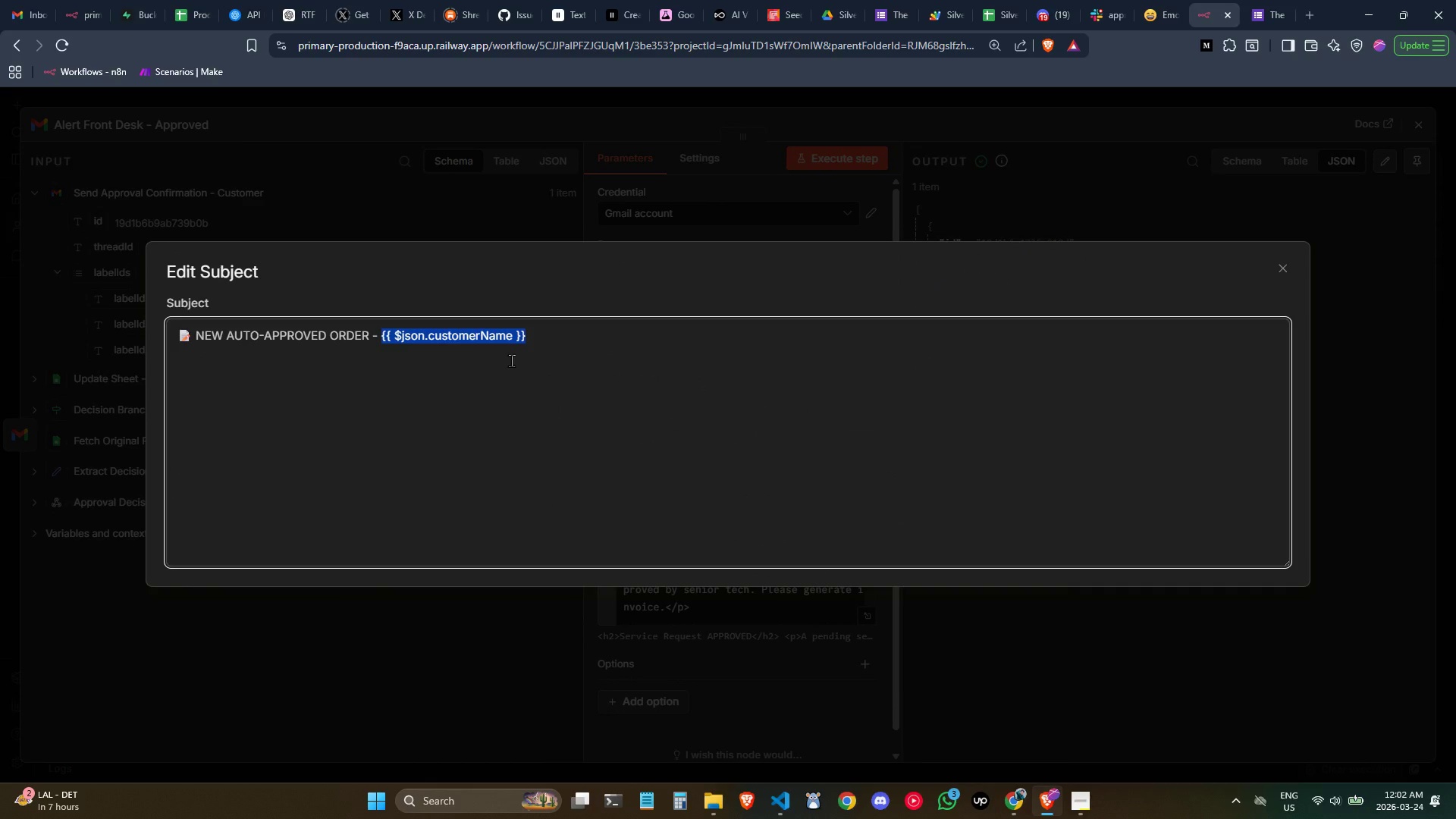 
key(Control+ControlLeft)
 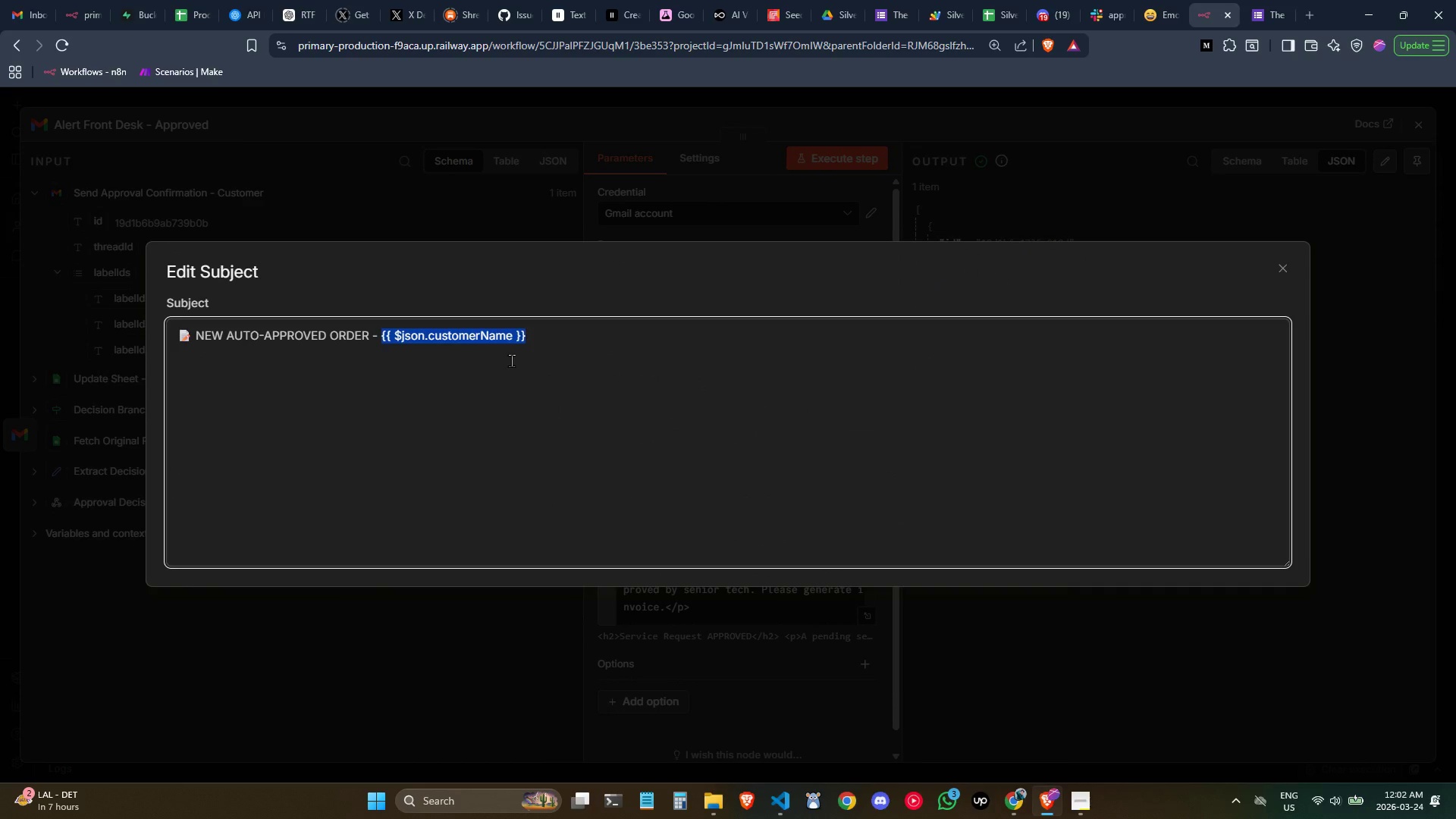 
key(Backspace)
 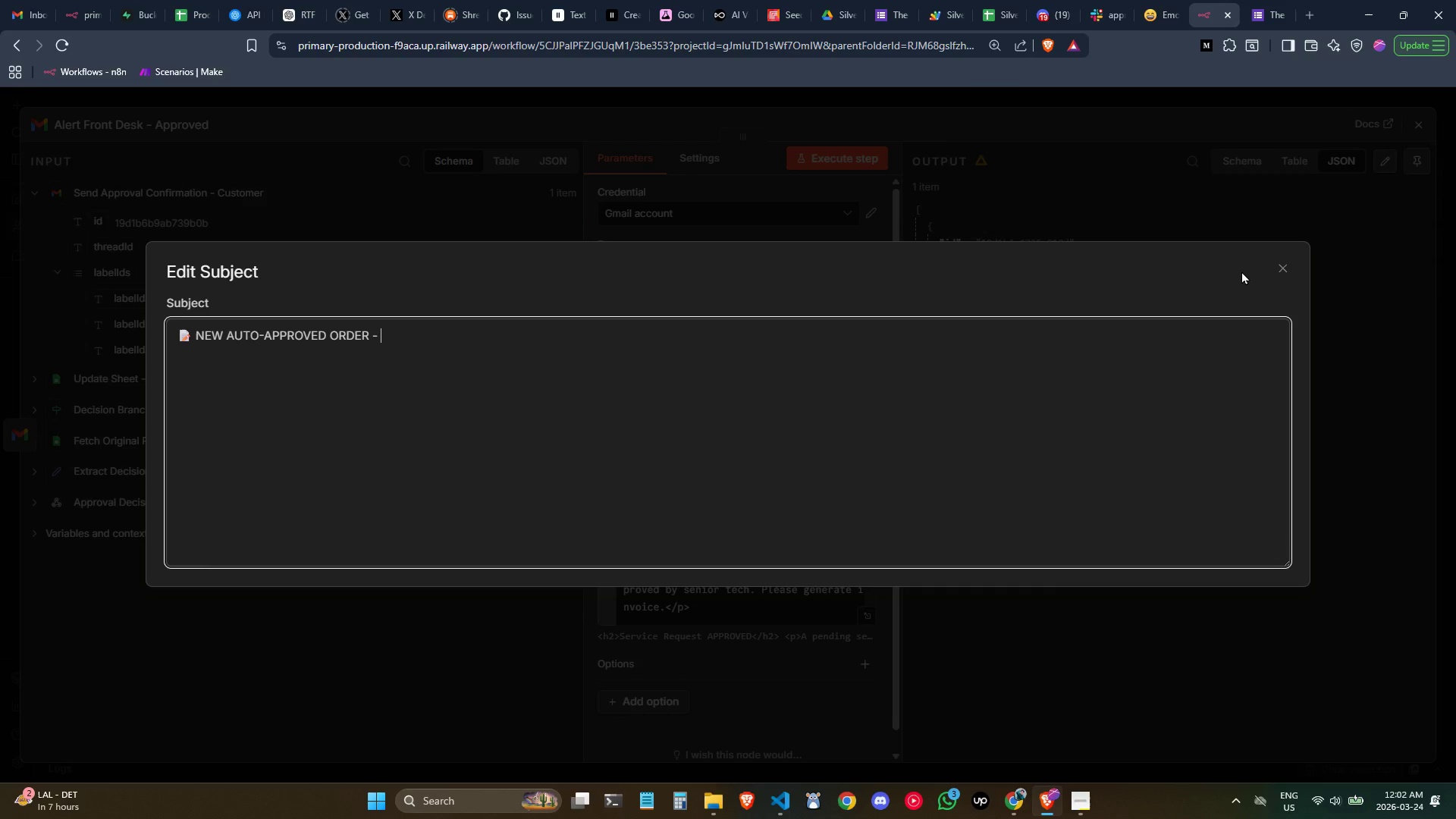 
left_click([1276, 271])
 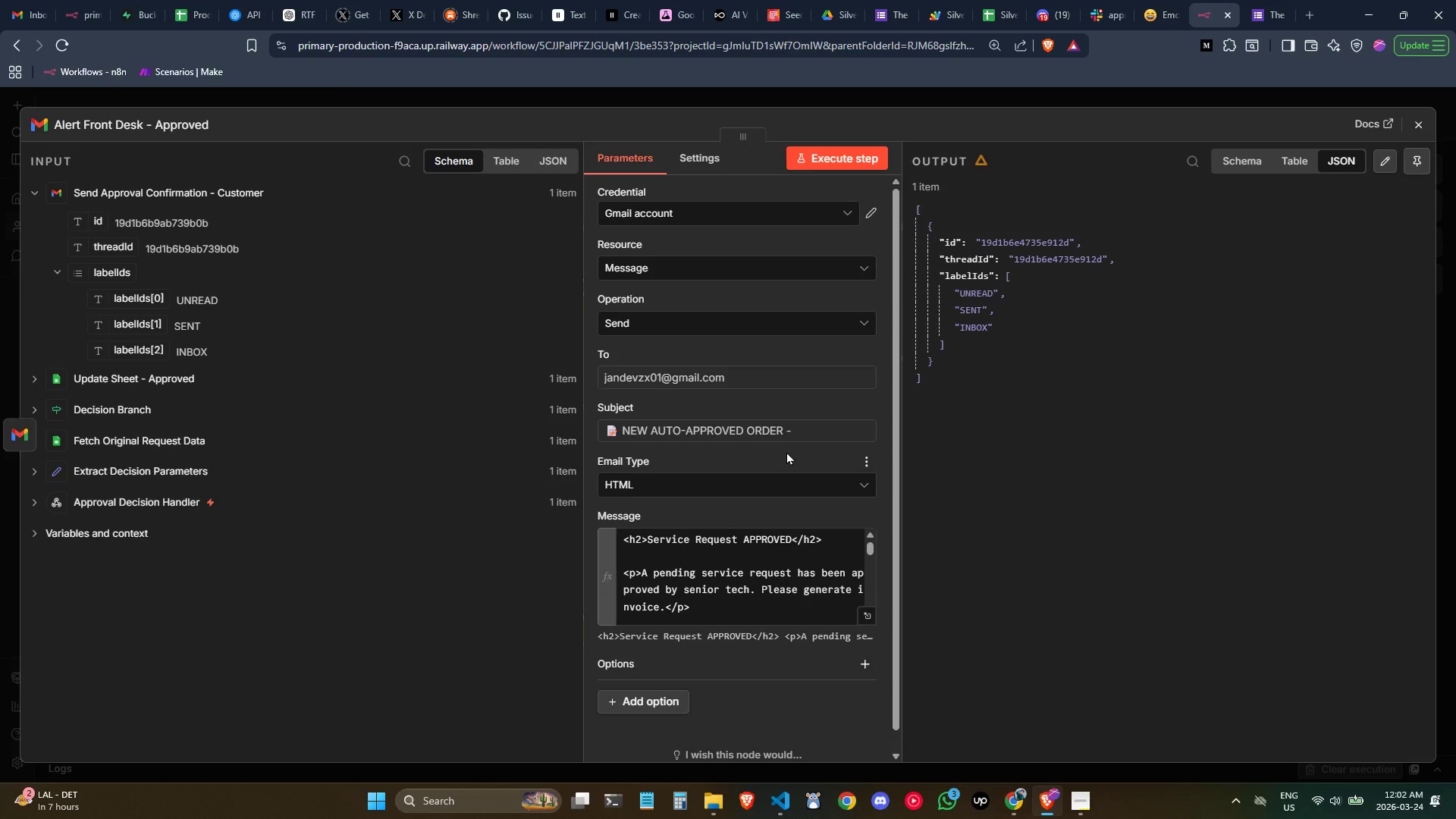 
left_click([805, 437])
 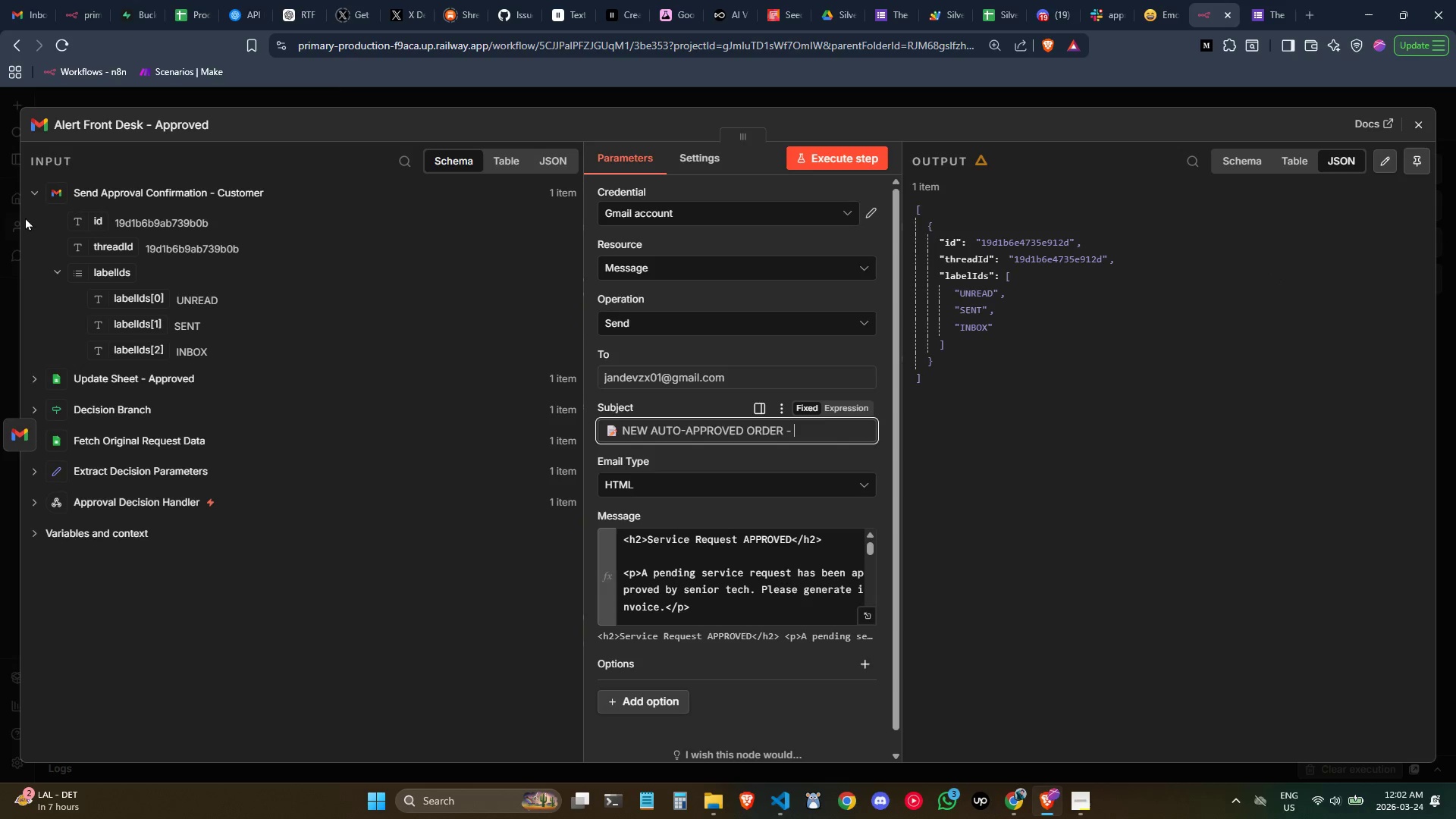 
left_click([27, 192])
 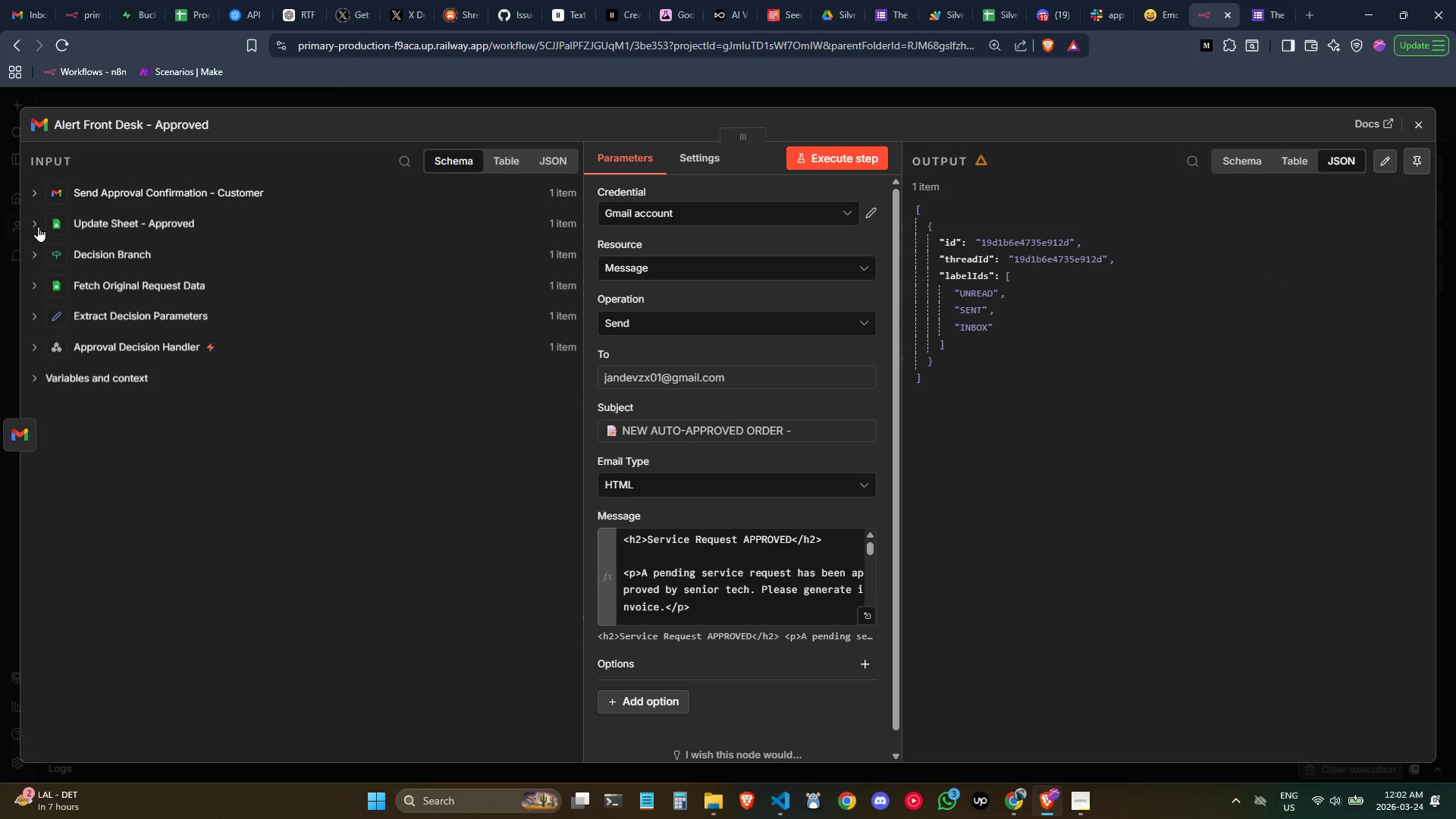 
left_click([36, 225])
 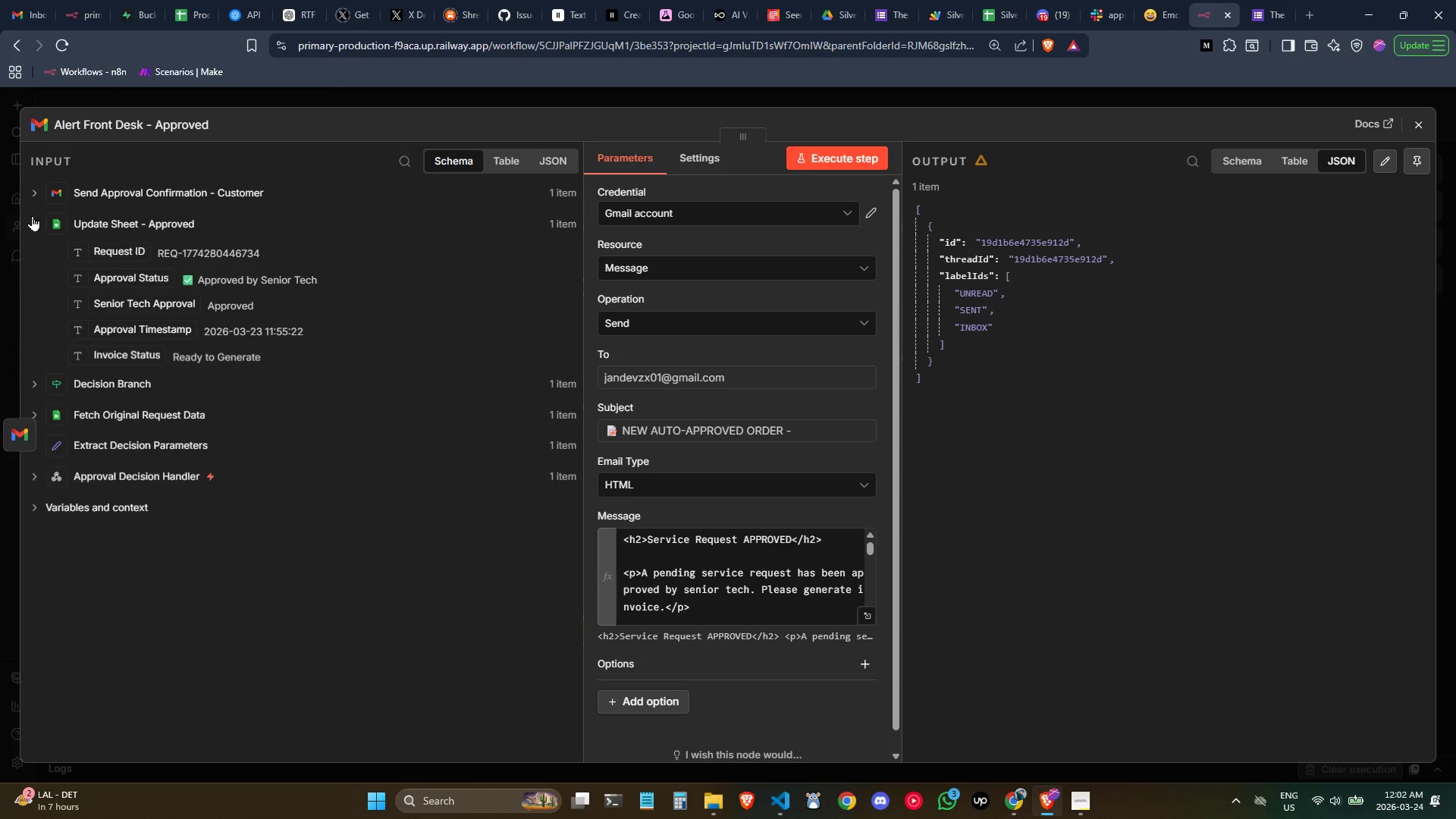 
left_click([36, 249])
 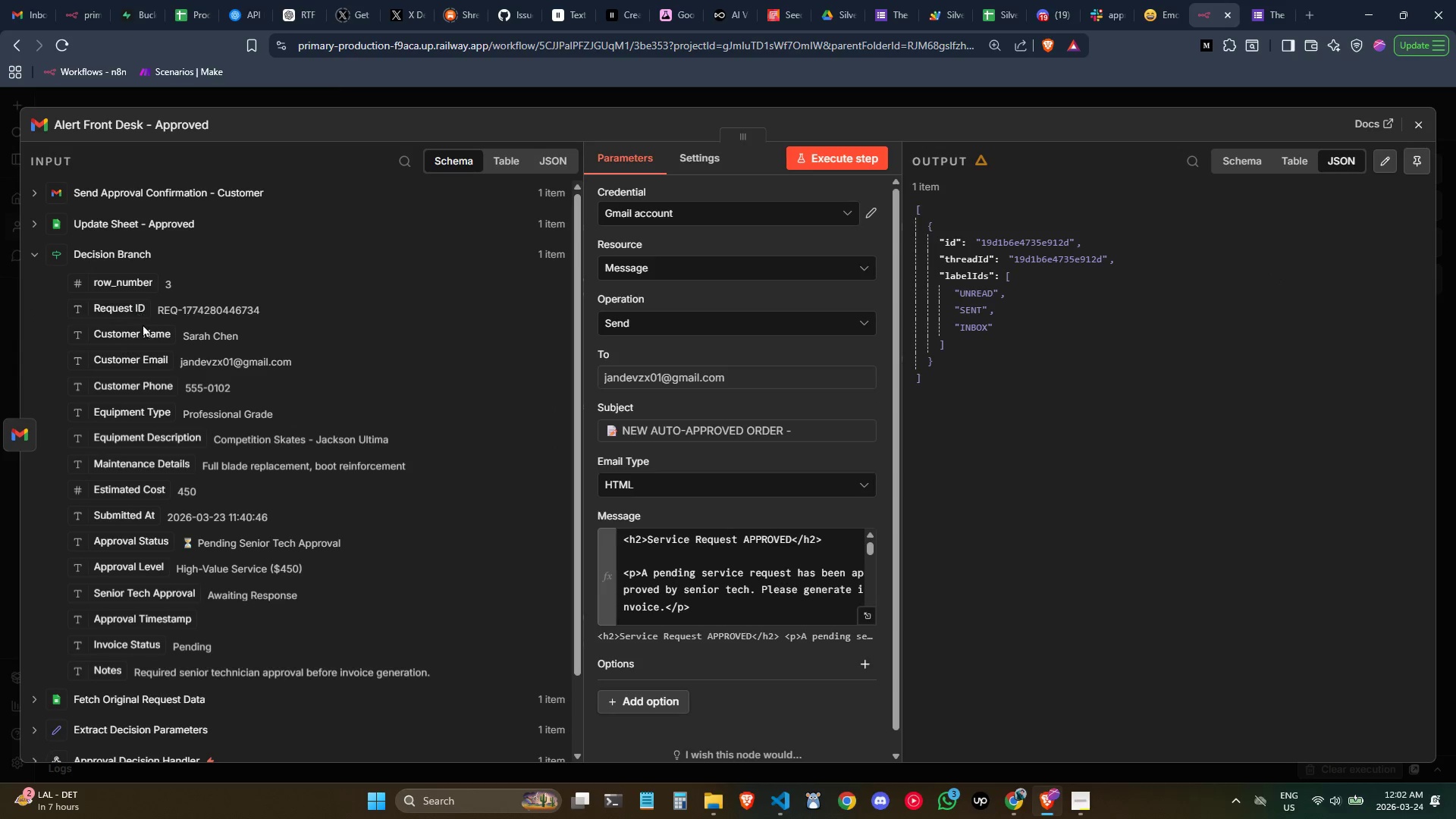 
left_click_drag(start_coordinate=[142, 334], to_coordinate=[840, 435])
 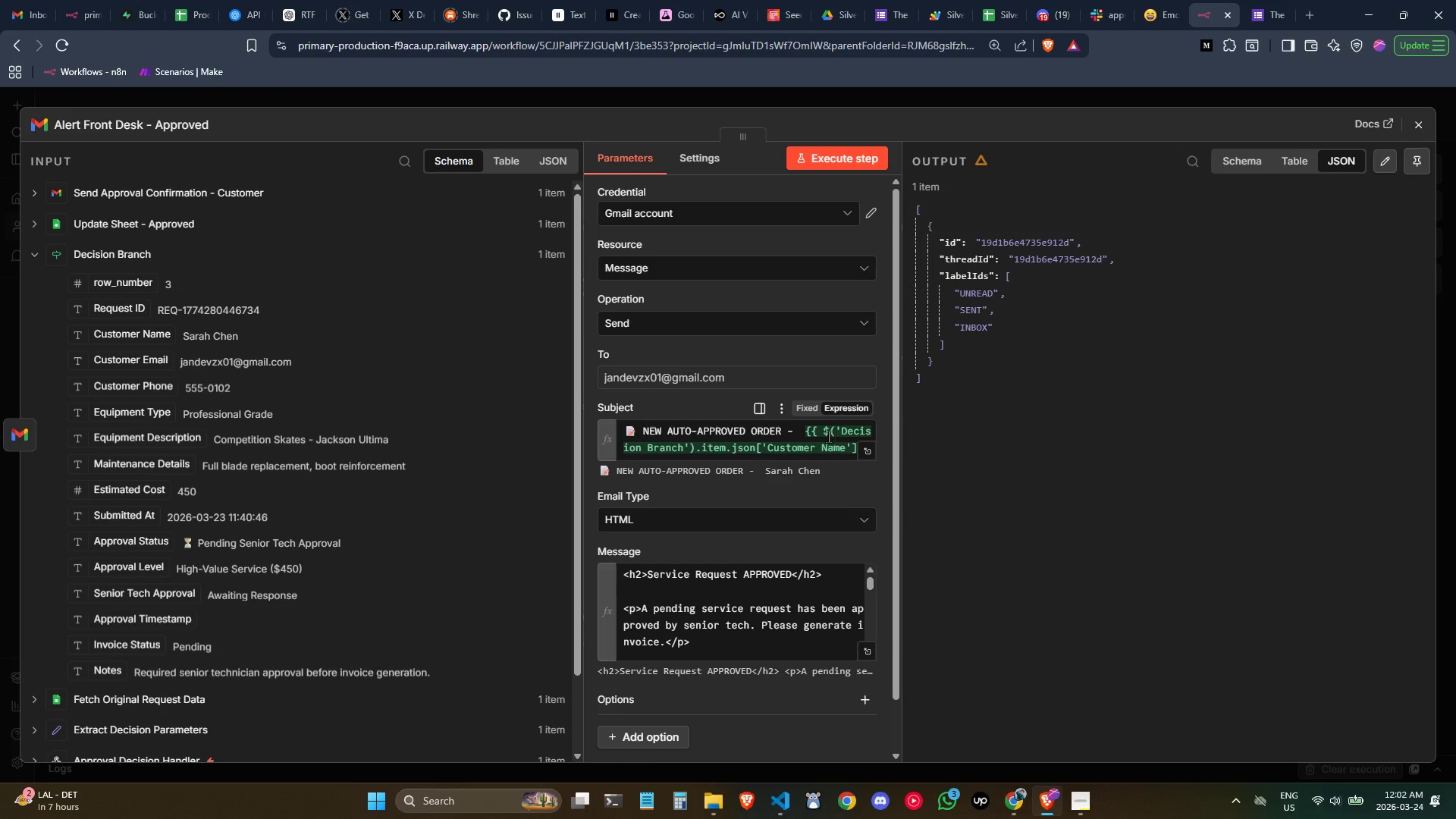 
left_click([803, 428])
 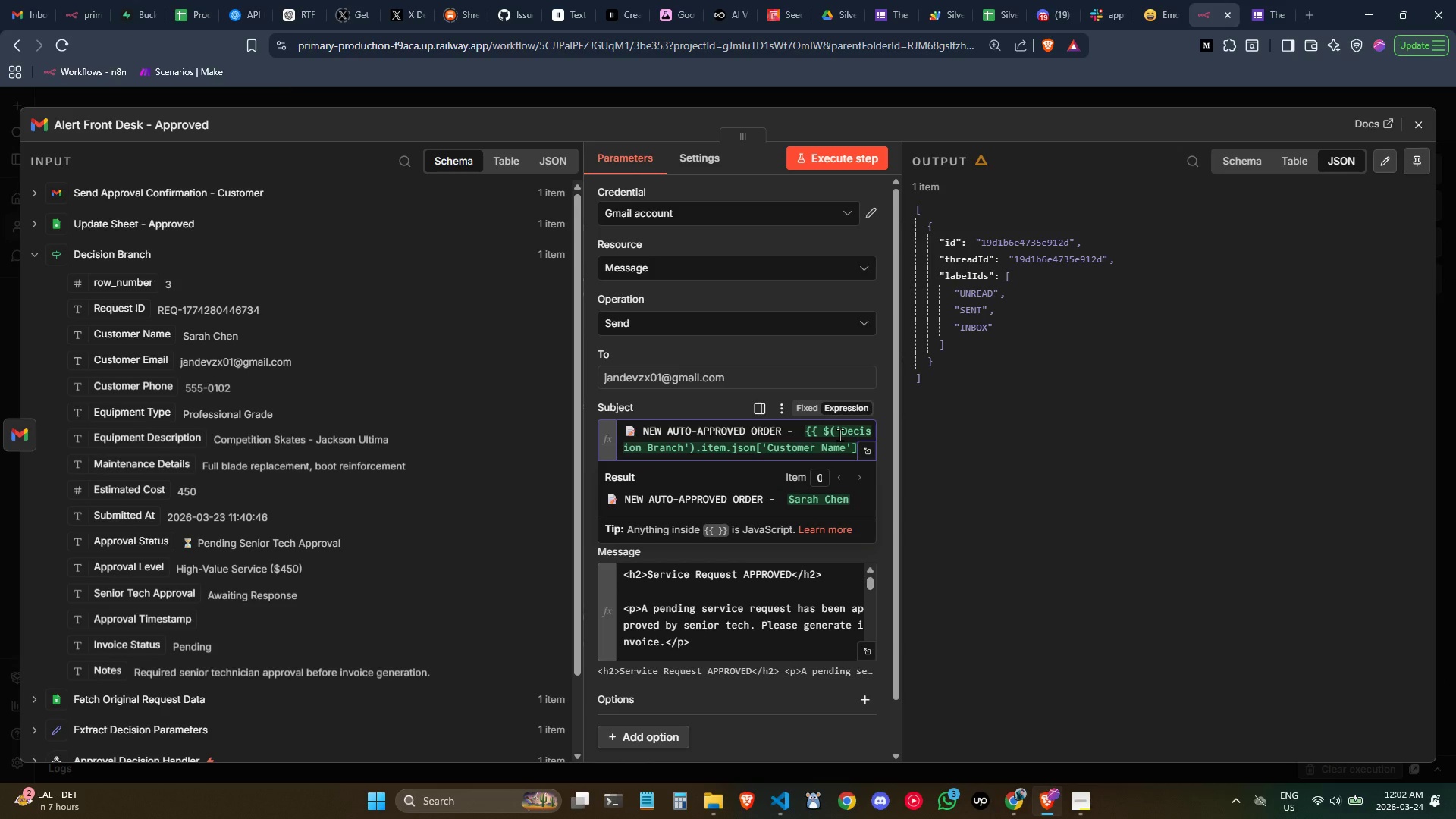 
key(Control+ControlLeft)
 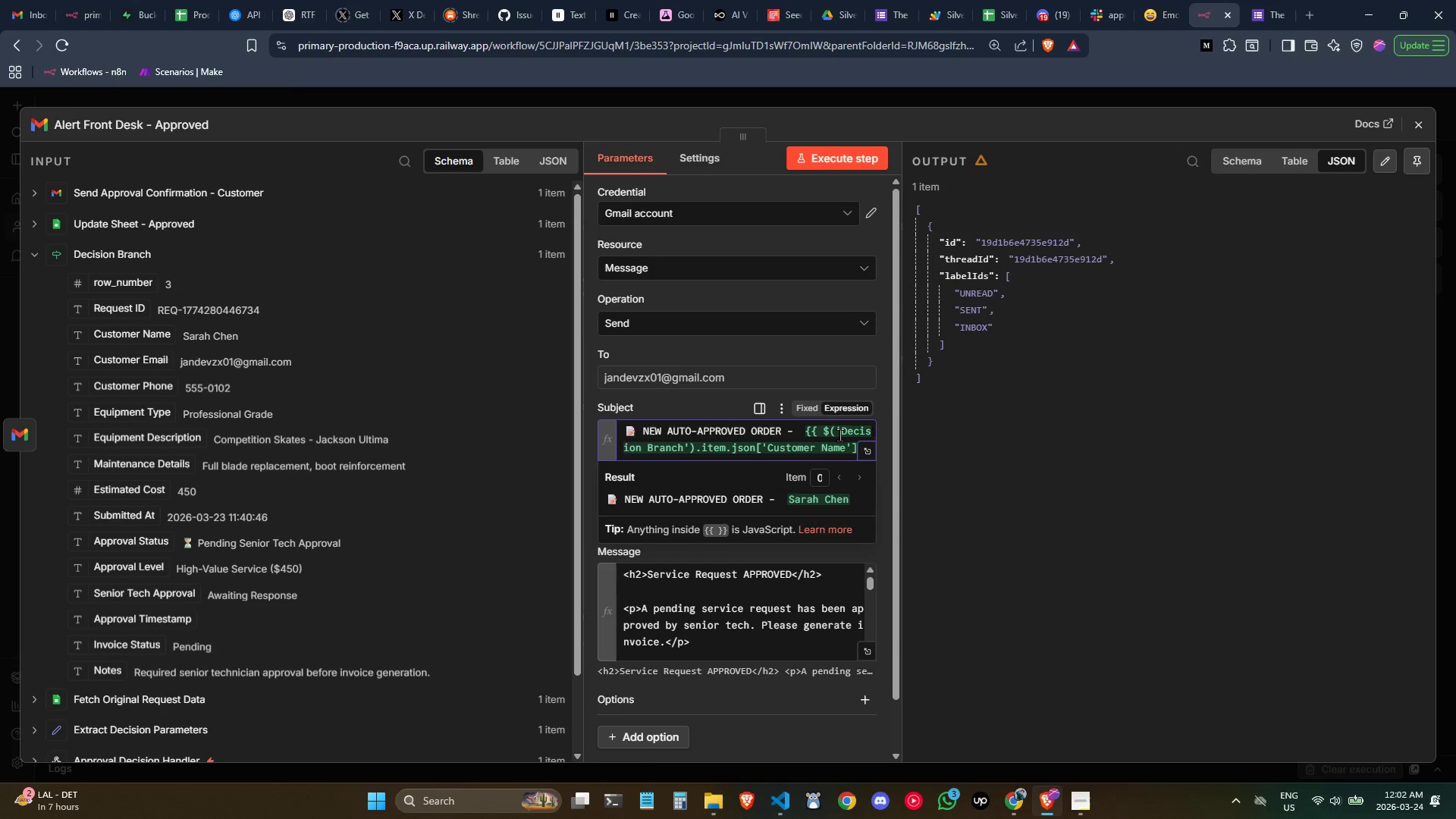 
key(Backspace)
 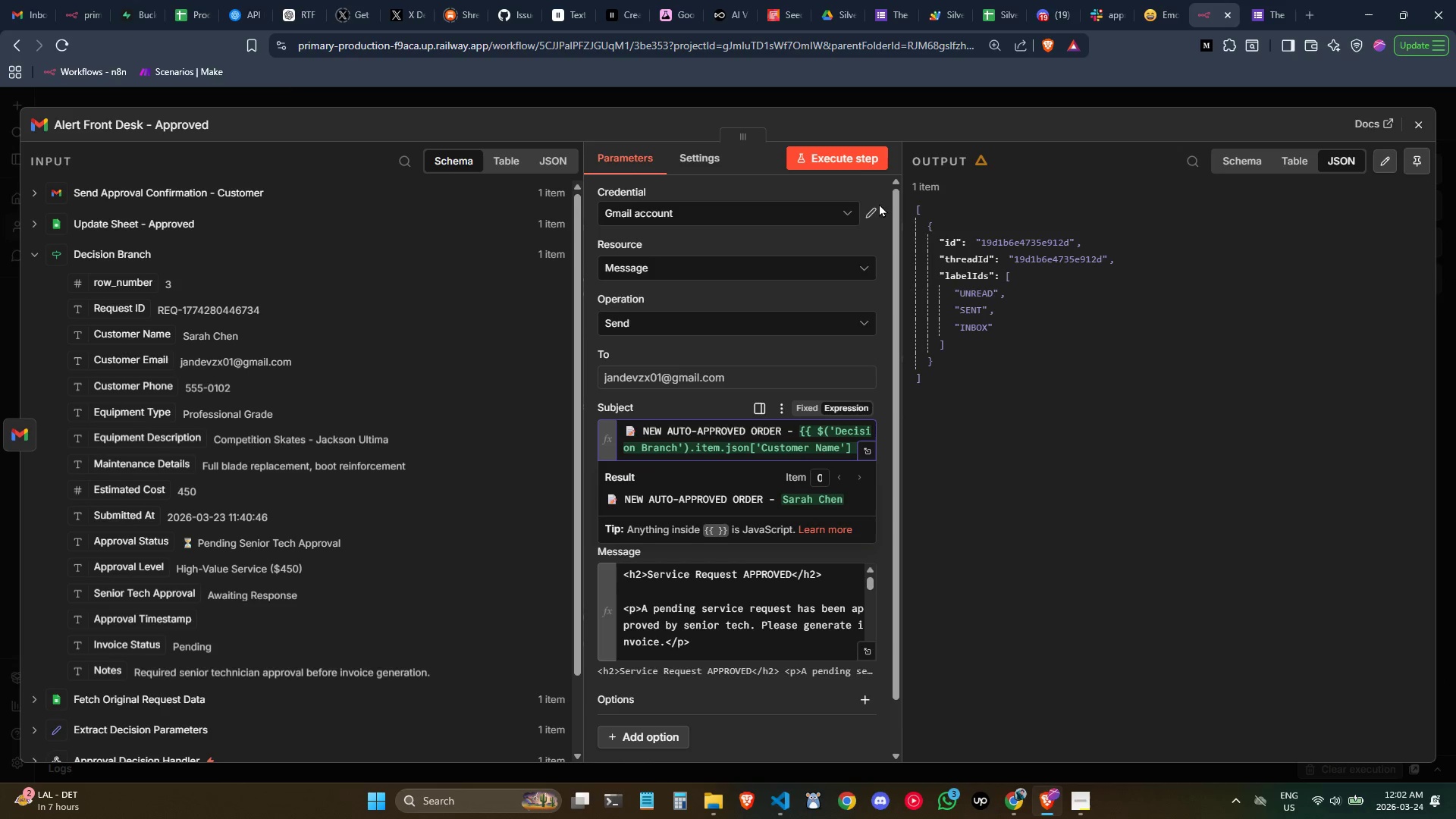 
left_click([840, 152])
 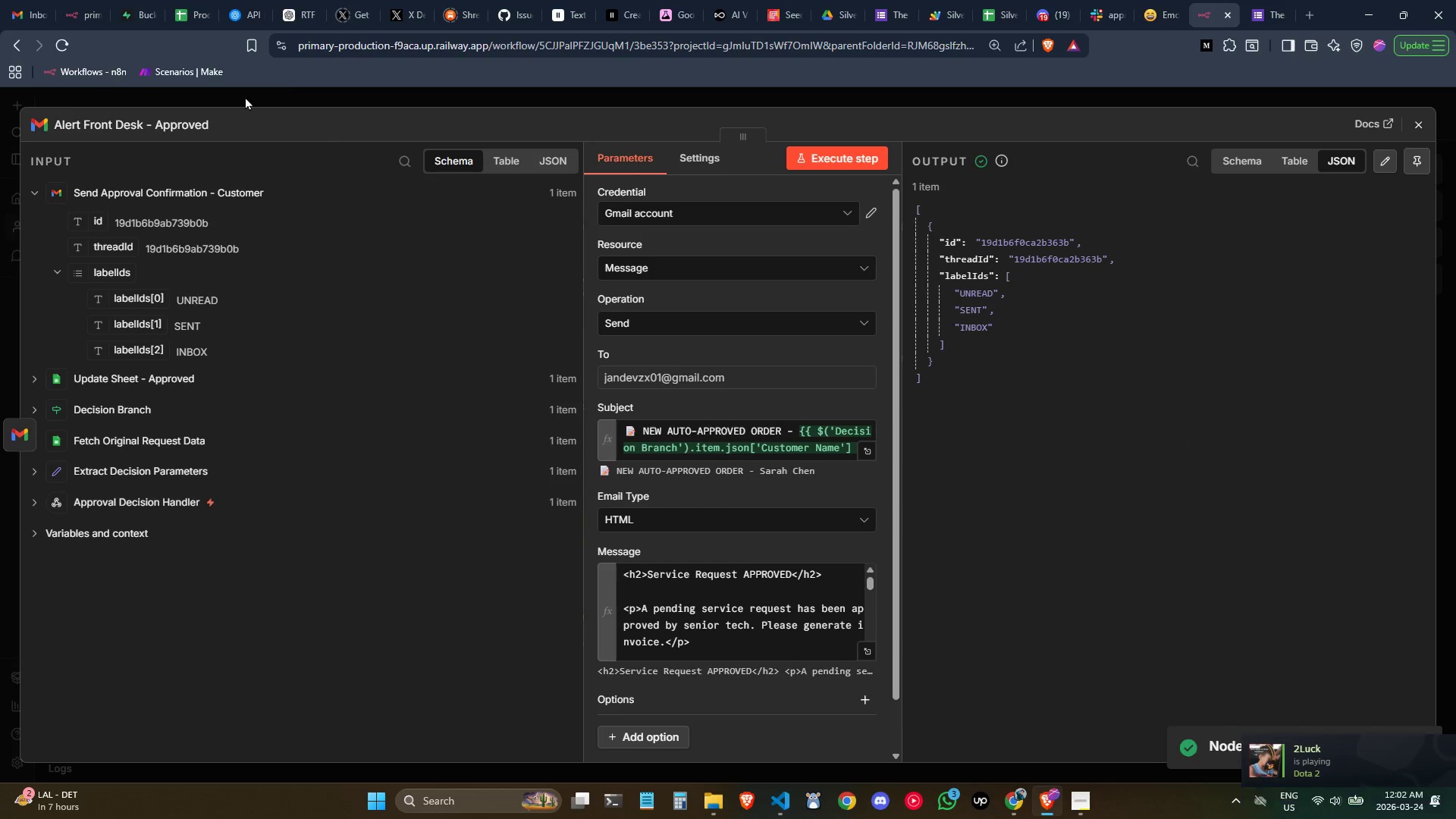 
left_click([24, 0])
 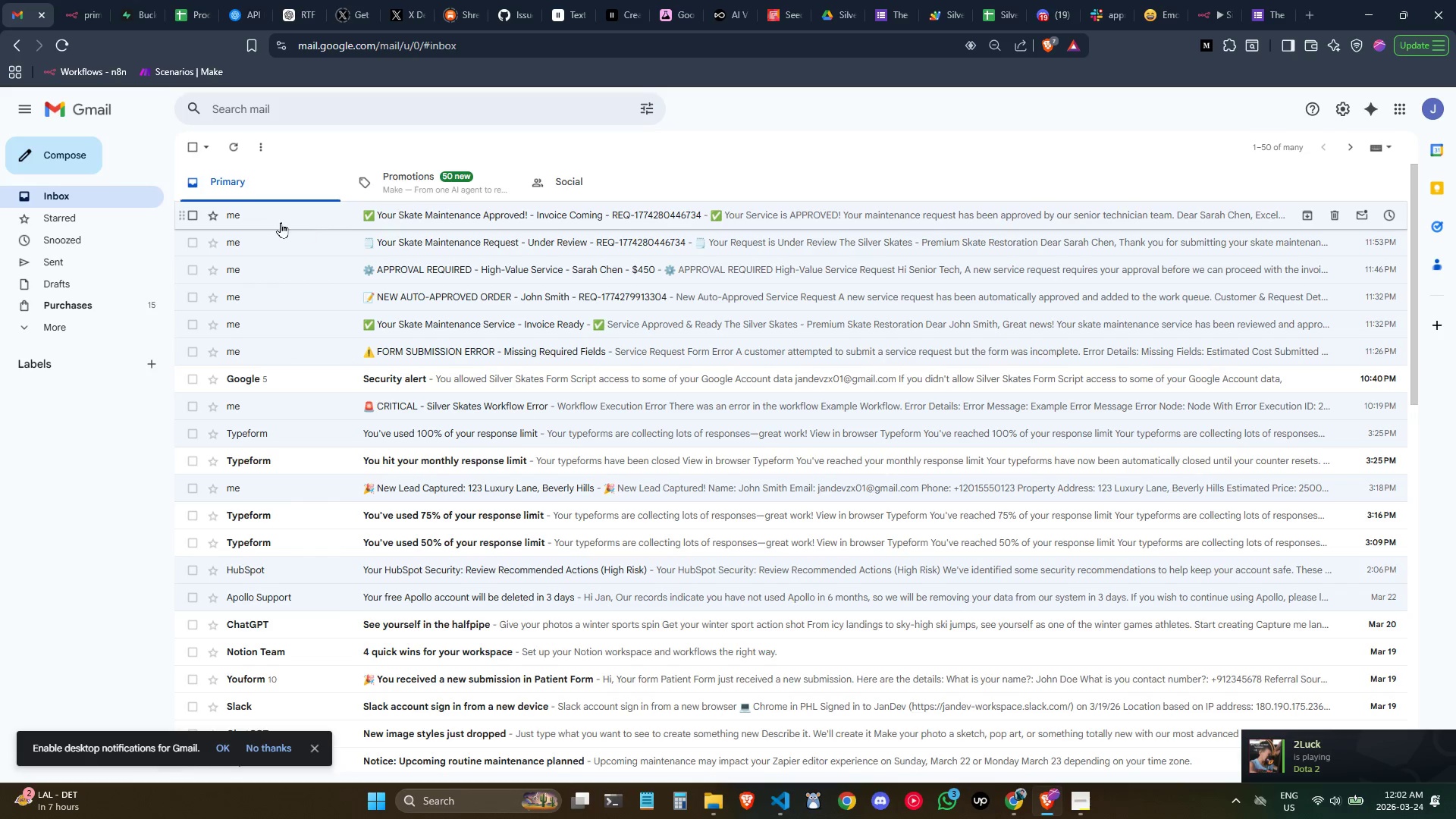 
left_click([234, 149])
 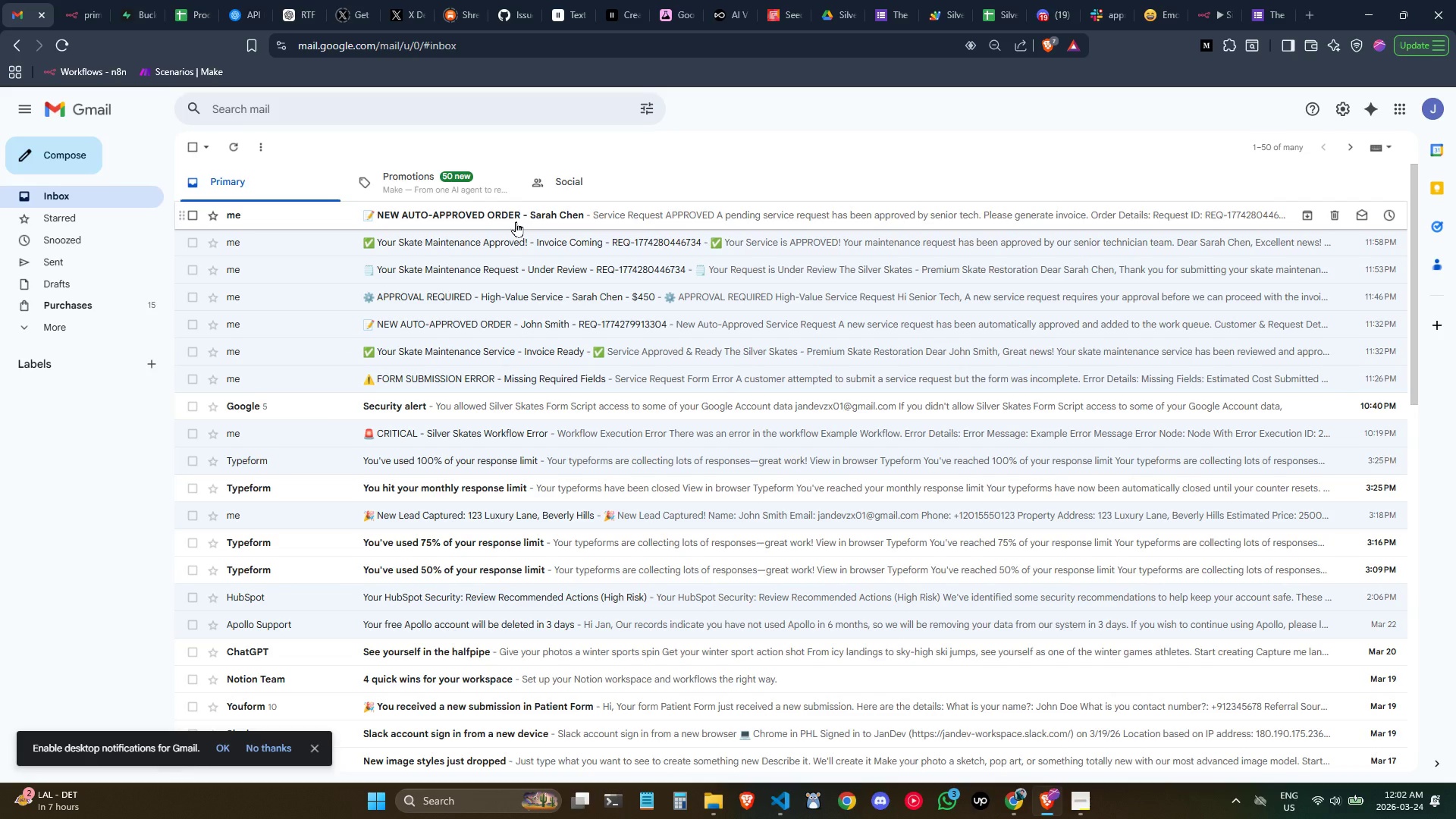 
left_click([516, 221])
 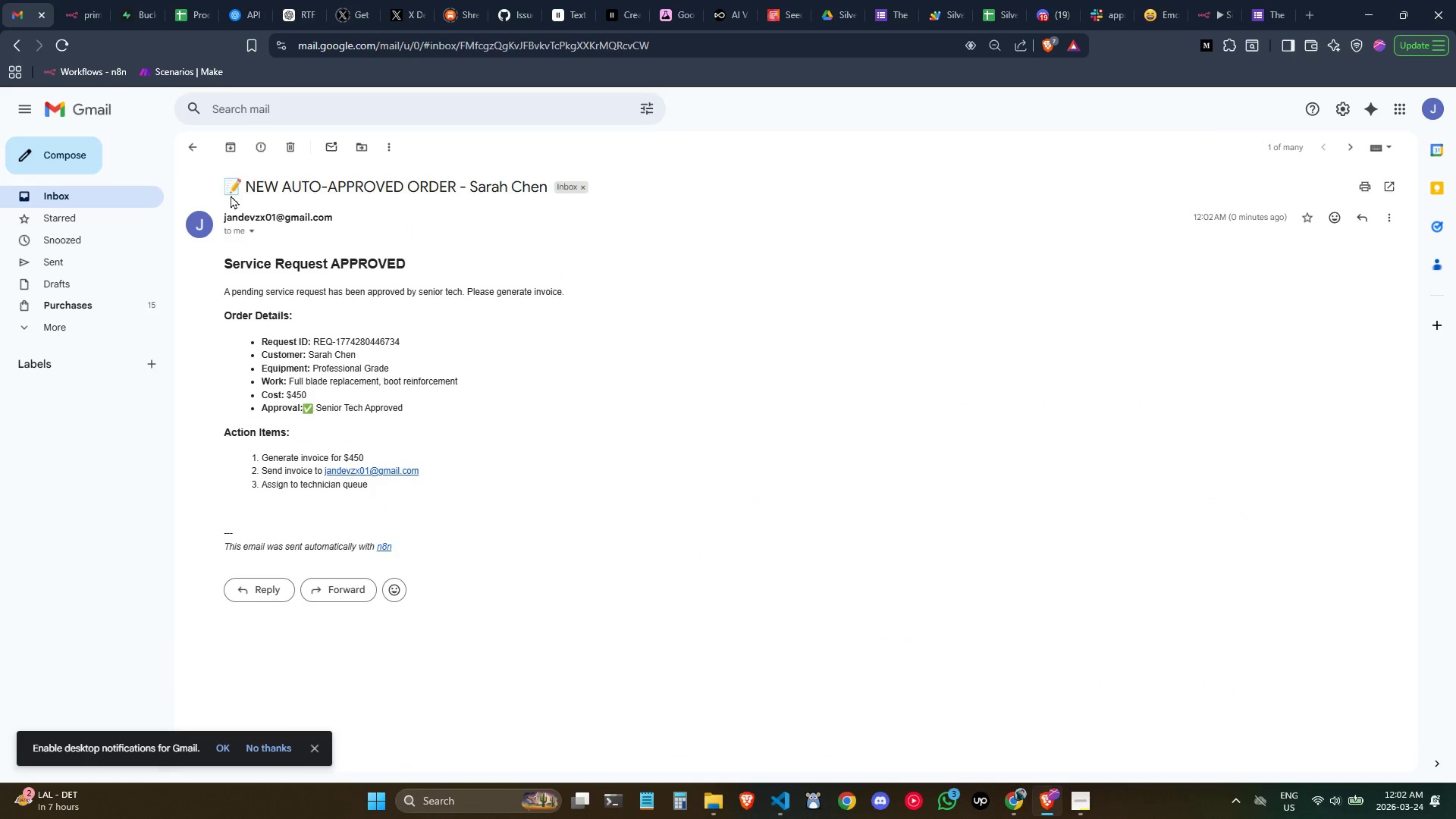 
left_click([200, 145])
 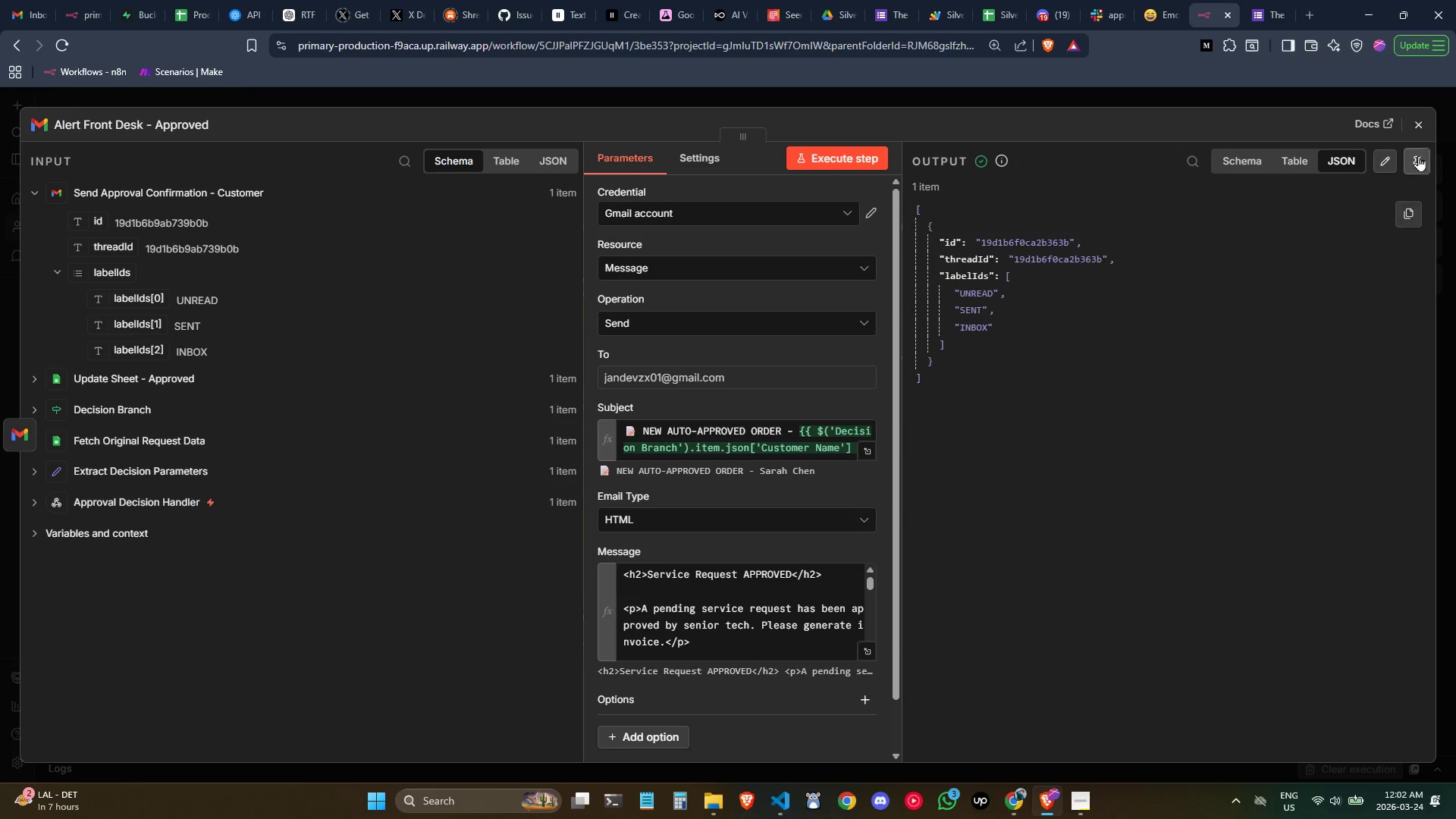 
left_click([1429, 122])
 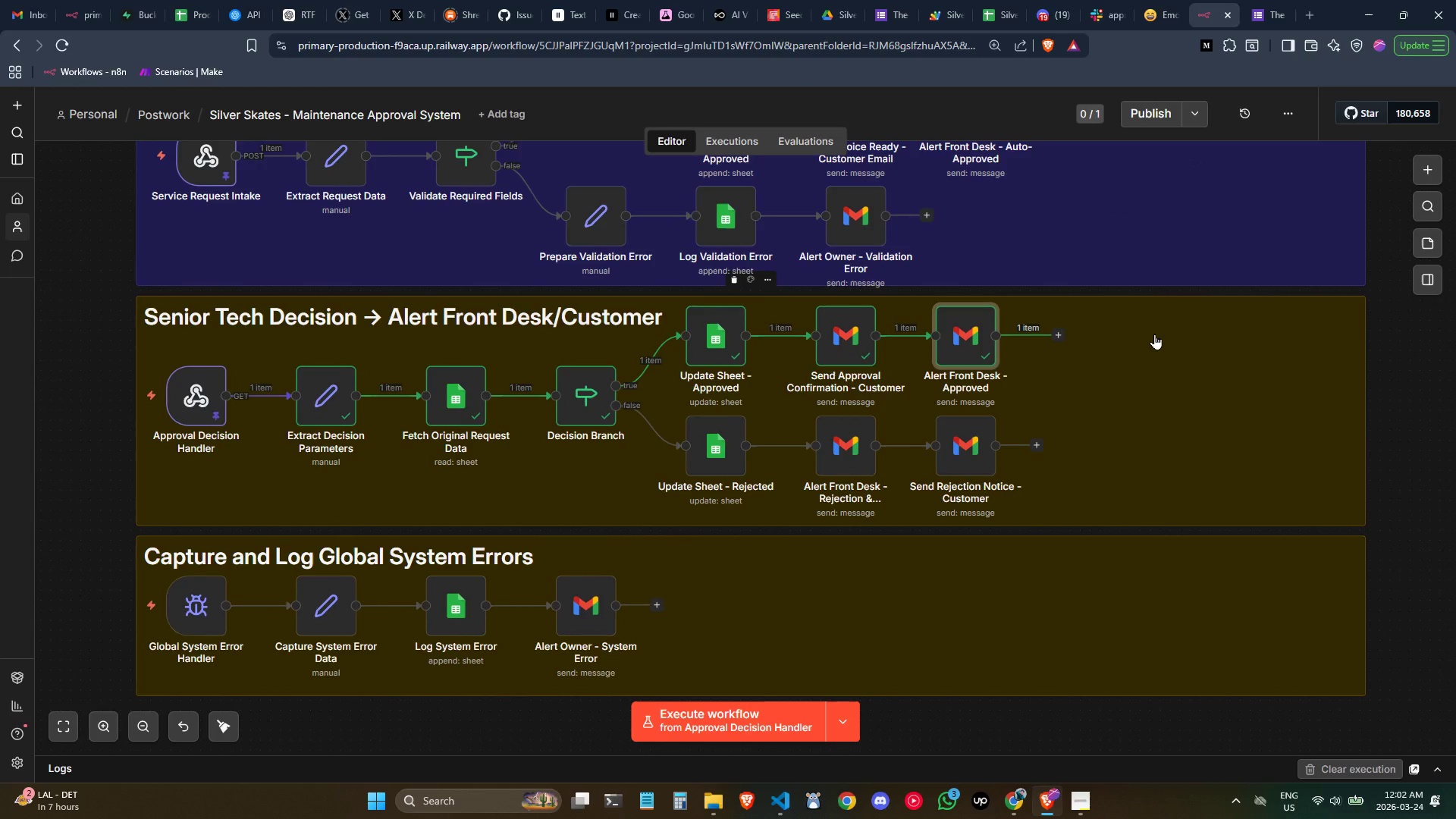 
key(Control+ControlLeft)
 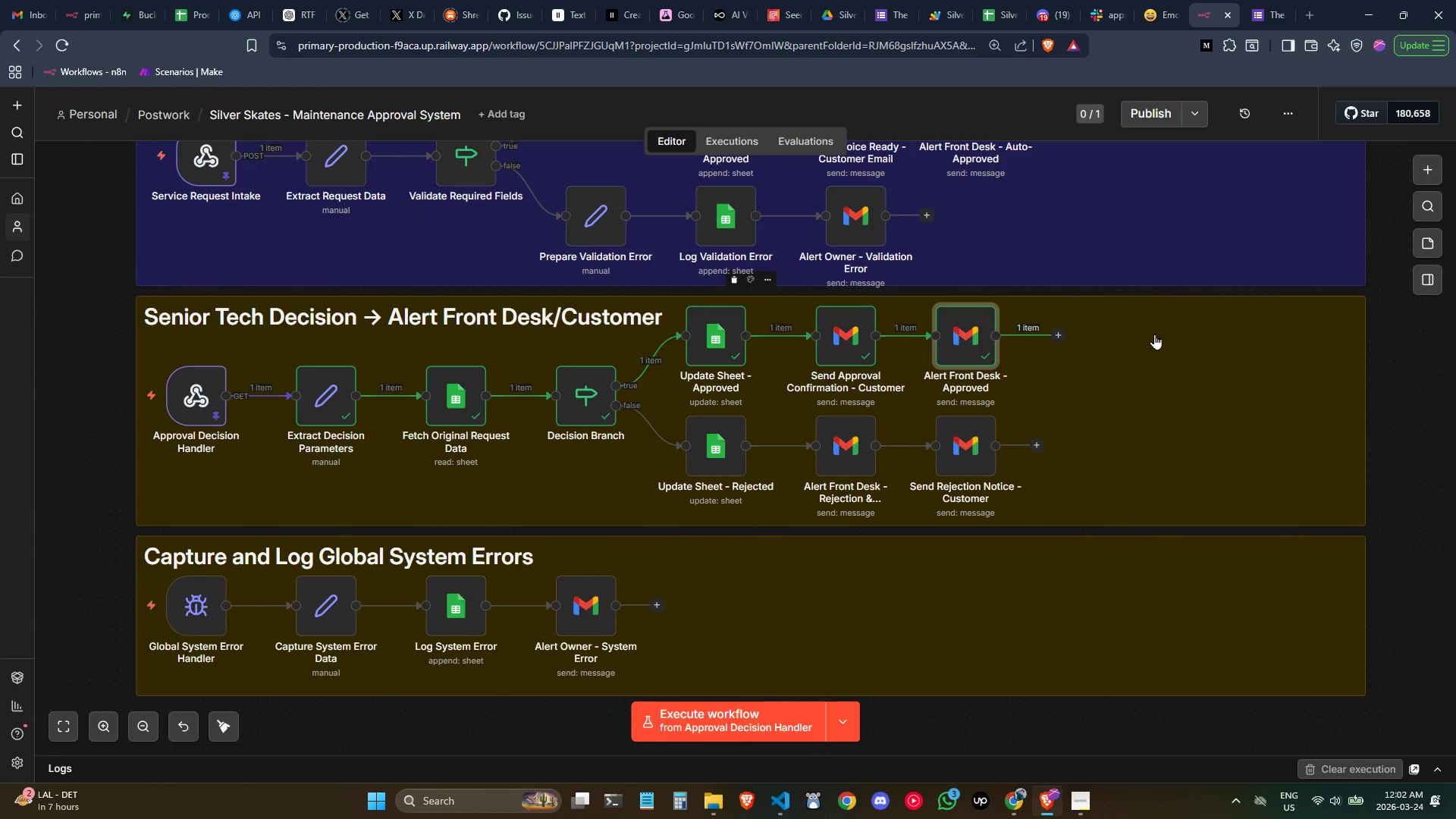 
key(Meta+Shift+MetaLeft)
 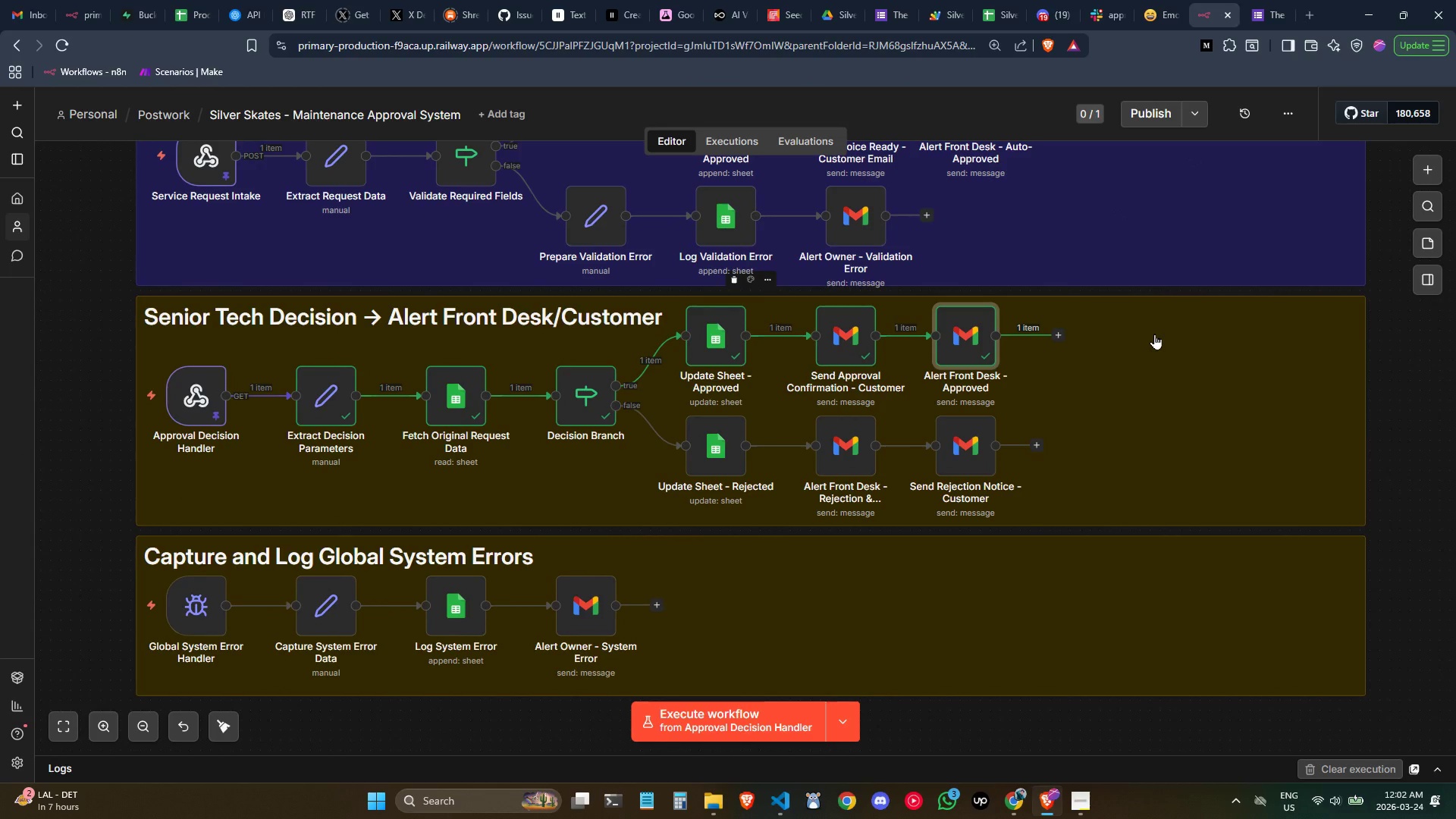 
key(Meta+Shift+S)
 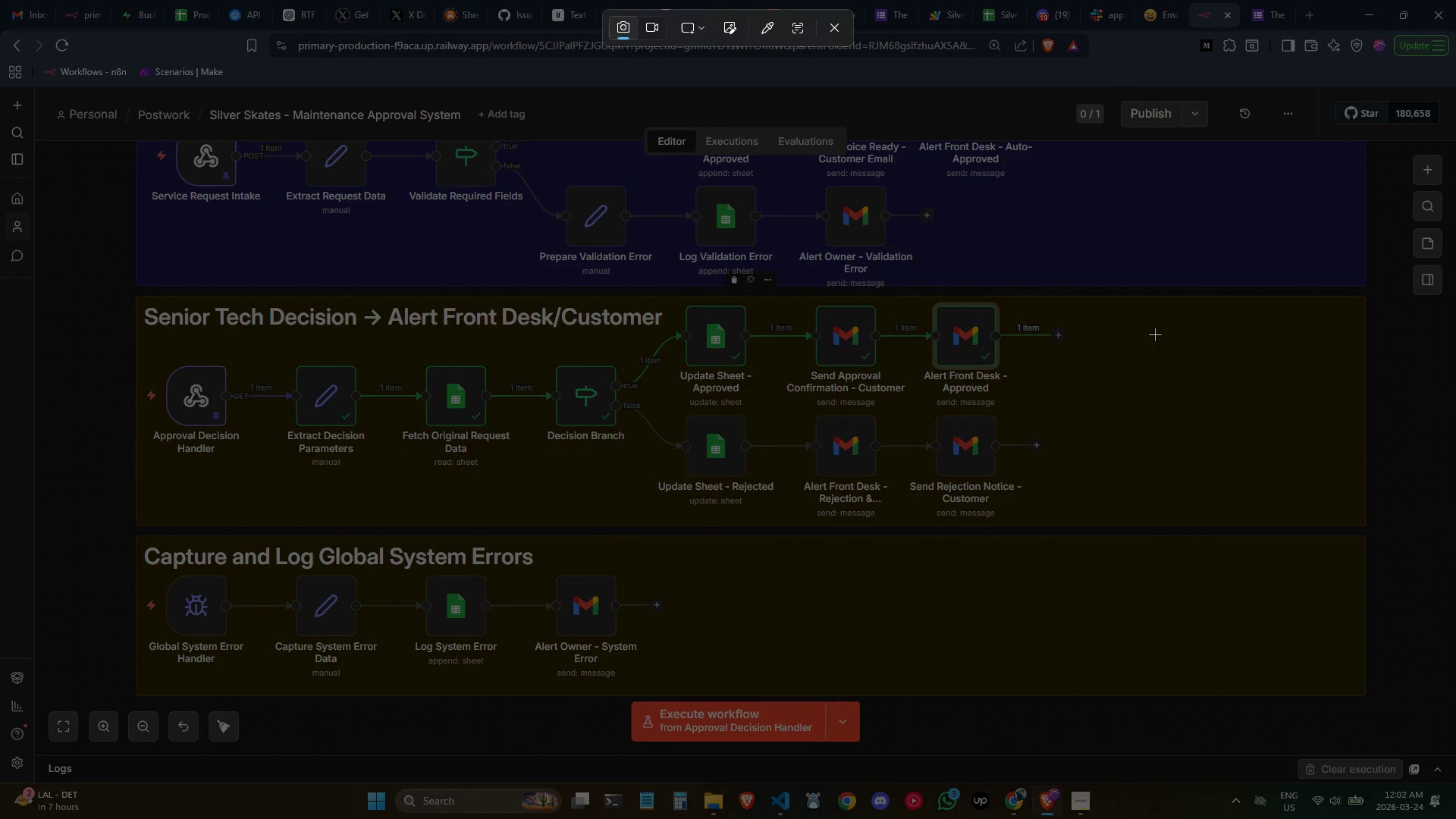 
key(Escape)
 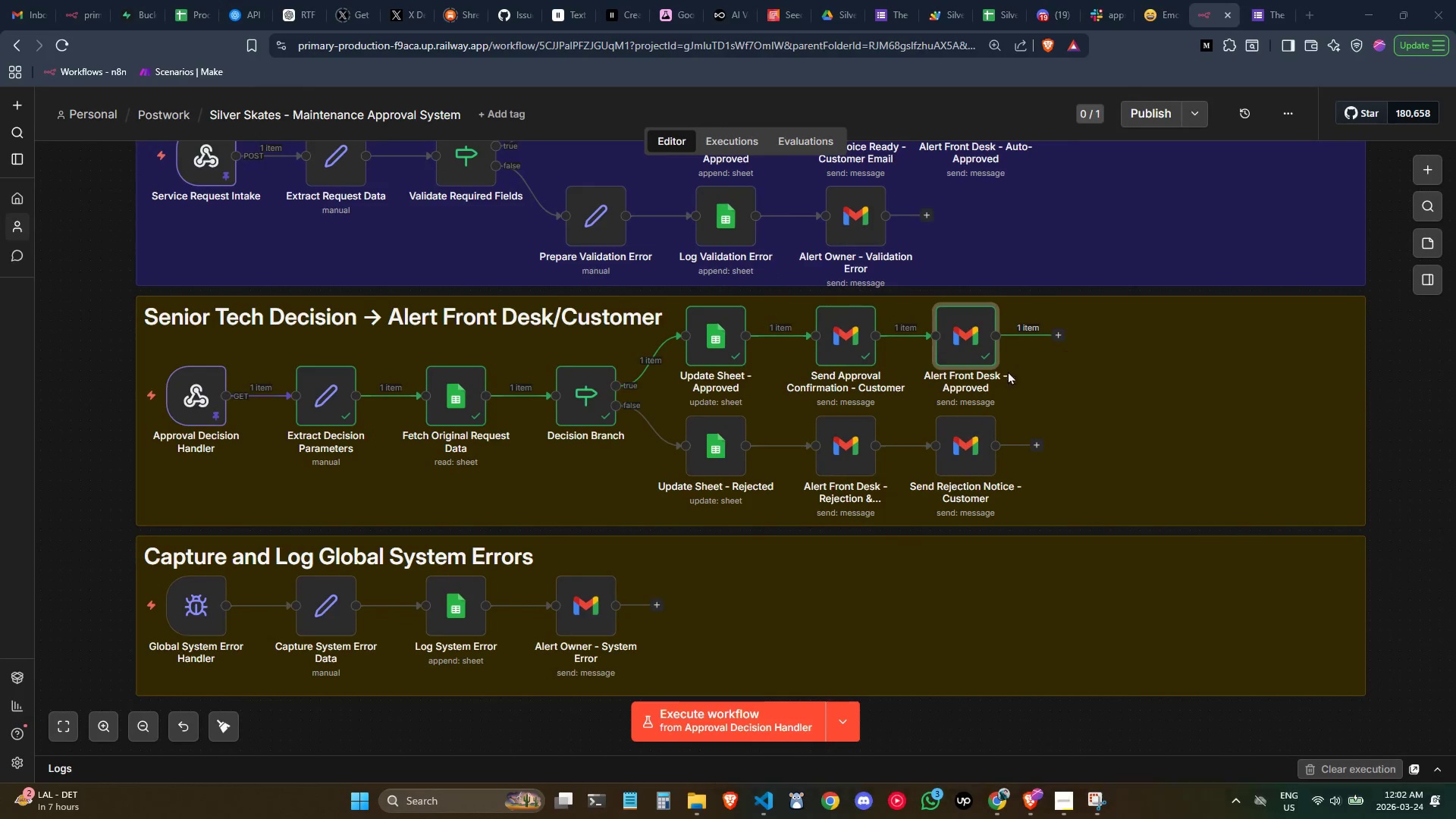 
hold_key(key=ControlLeft, duration=0.94)
 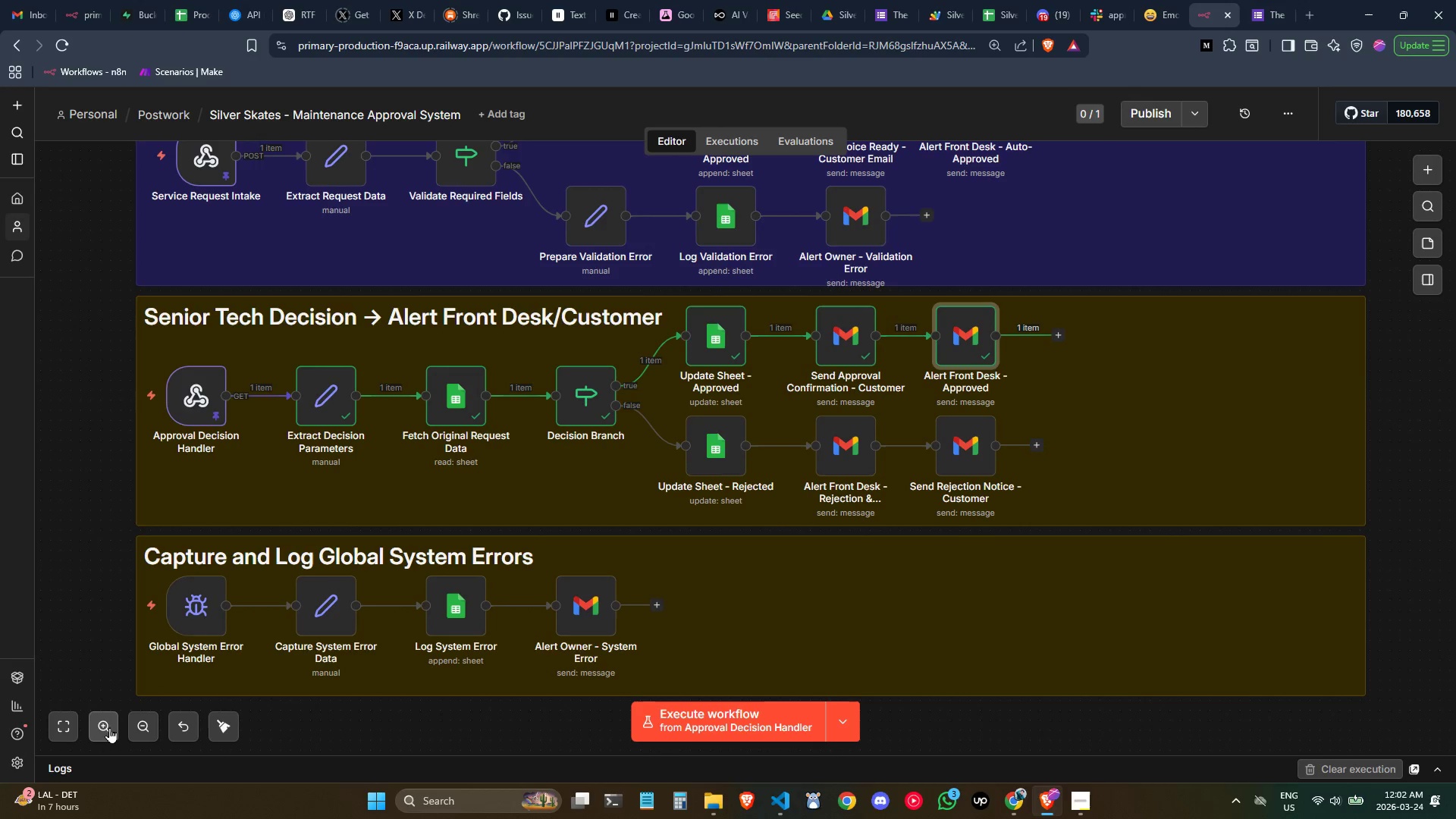 
left_click([107, 725])
 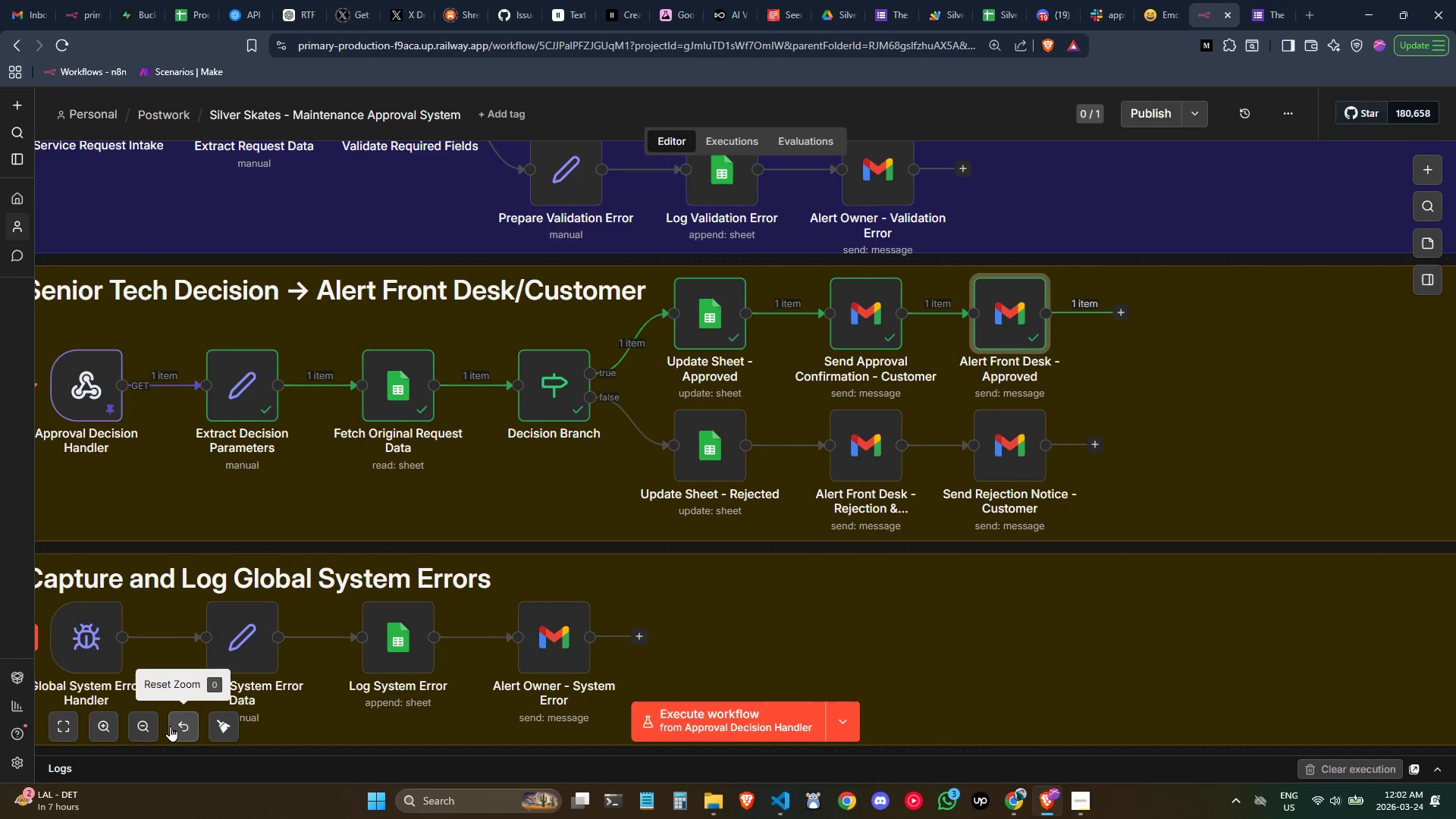 
left_click([151, 726])